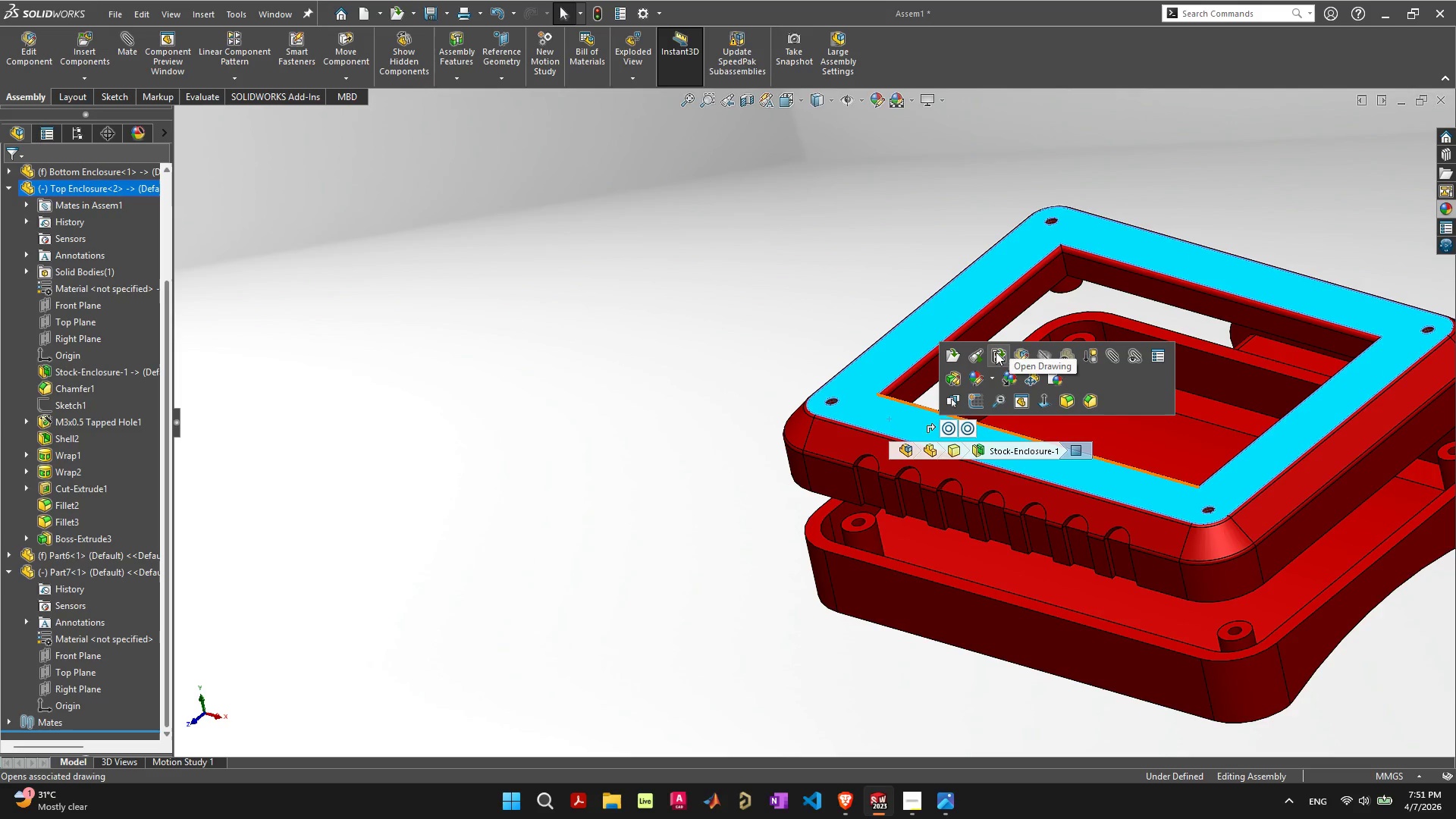 
left_click([1028, 356])
 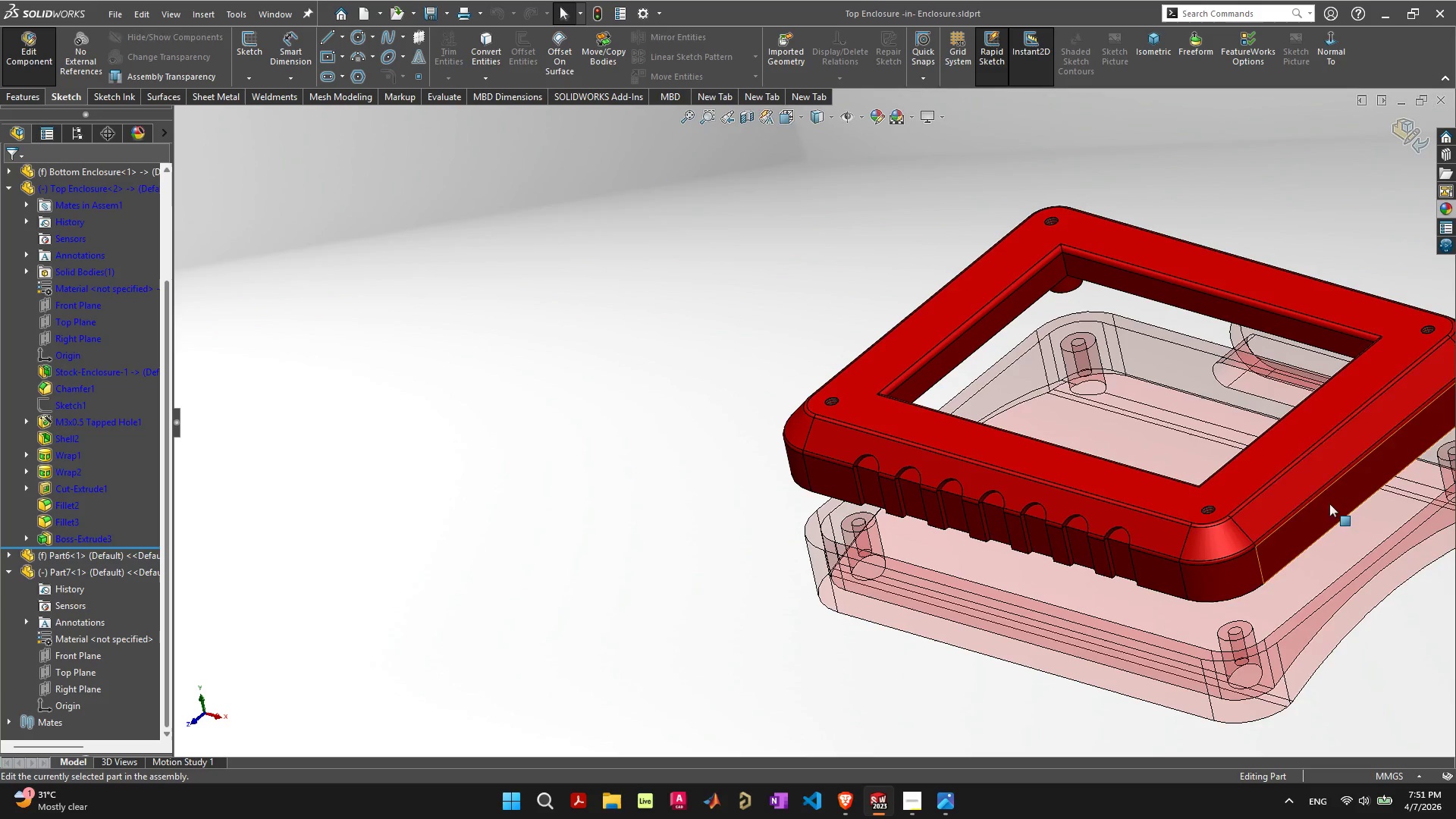 
scroll: coordinate [1007, 517], scroll_direction: up, amount: 9.0
 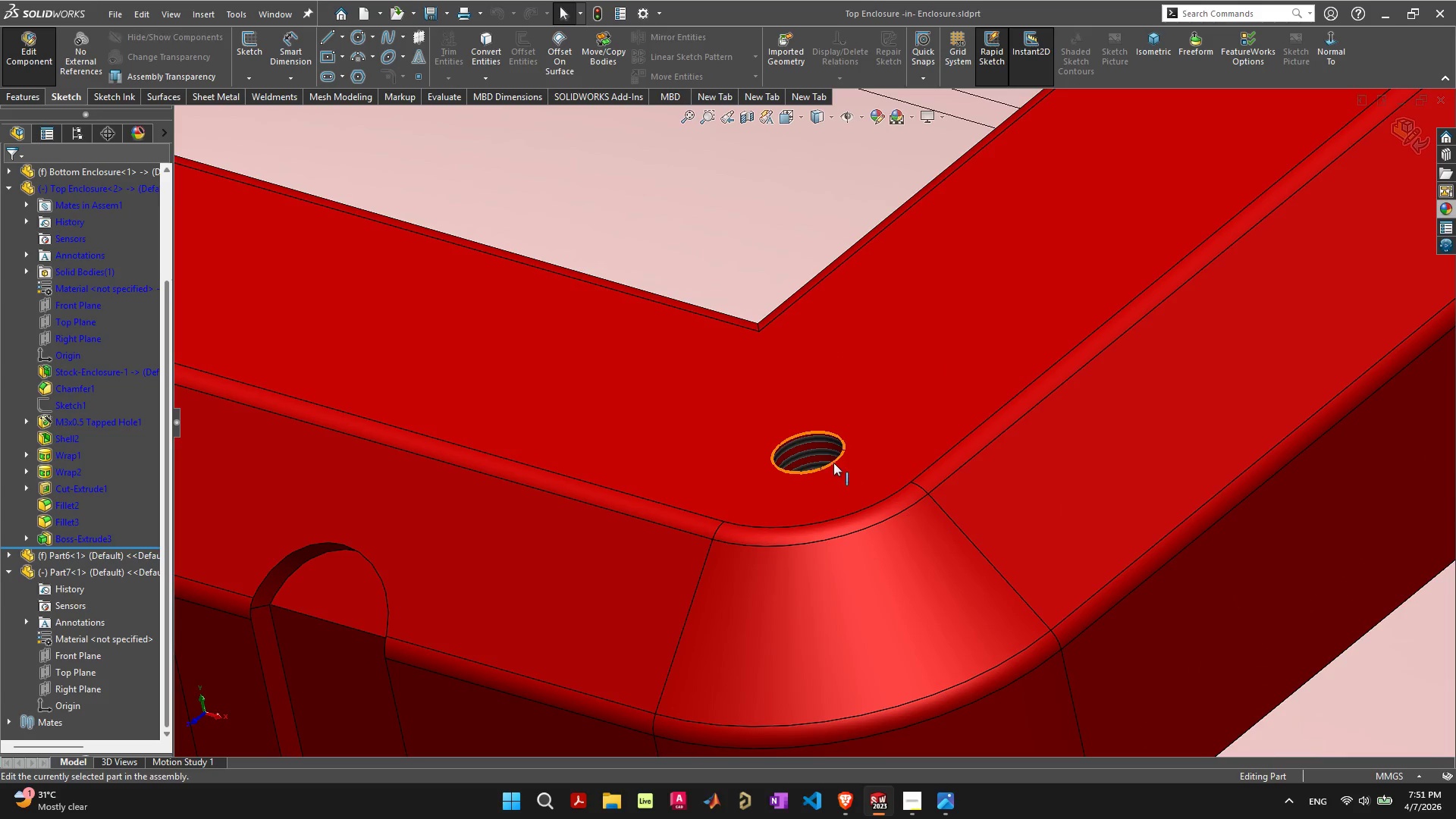 
left_click([833, 462])
 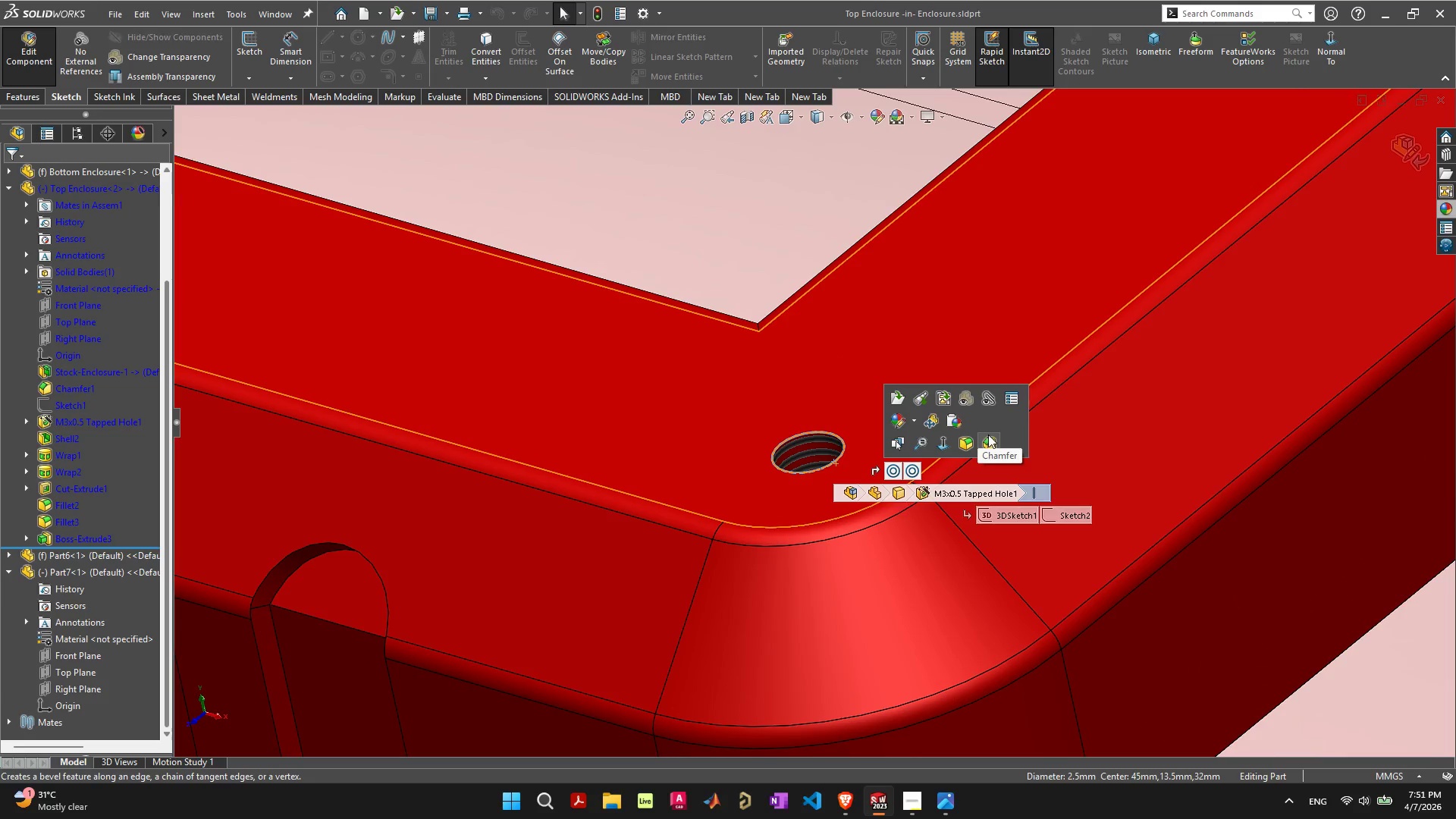 
left_click([990, 437])
 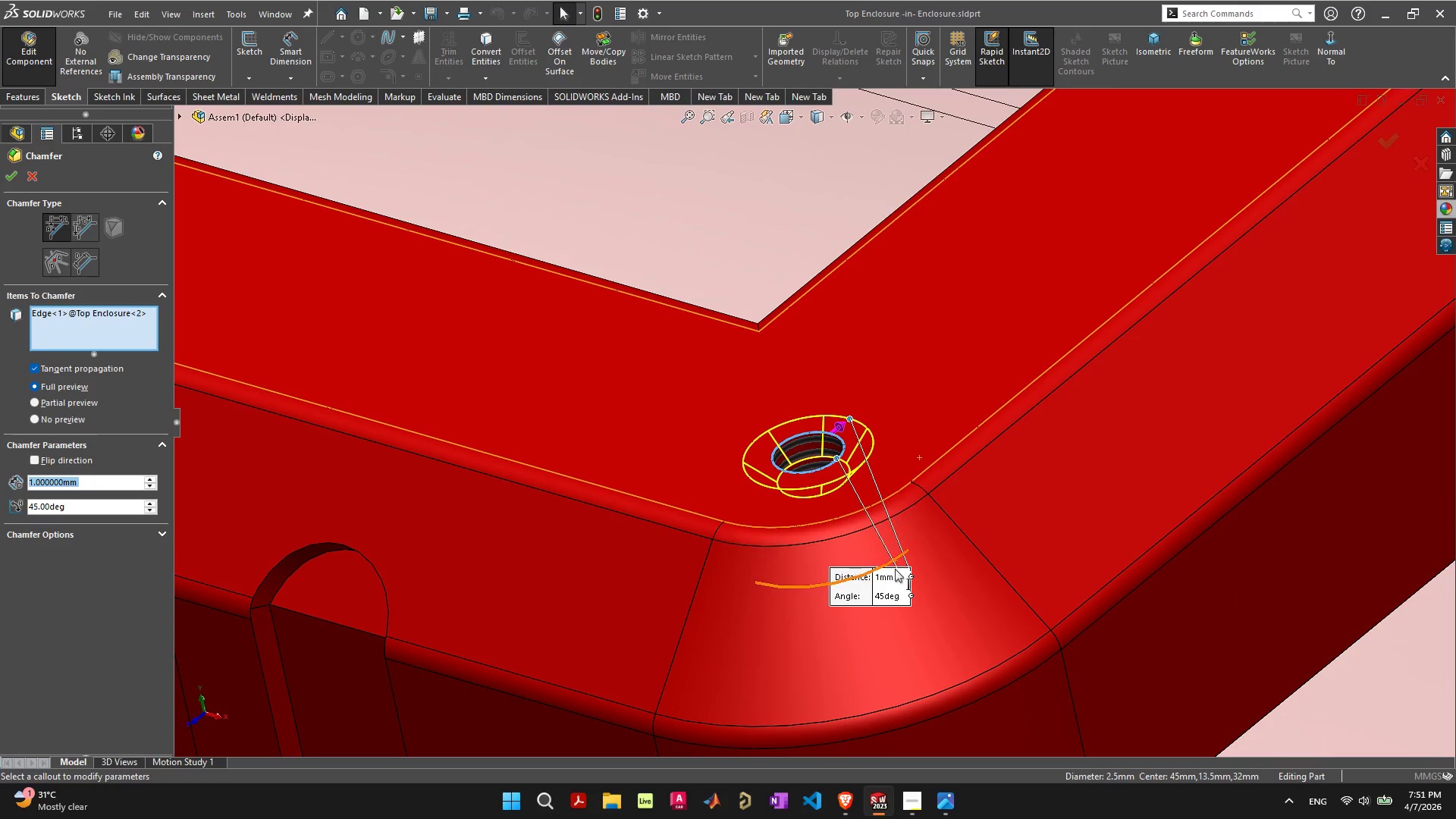 
left_click([889, 576])
 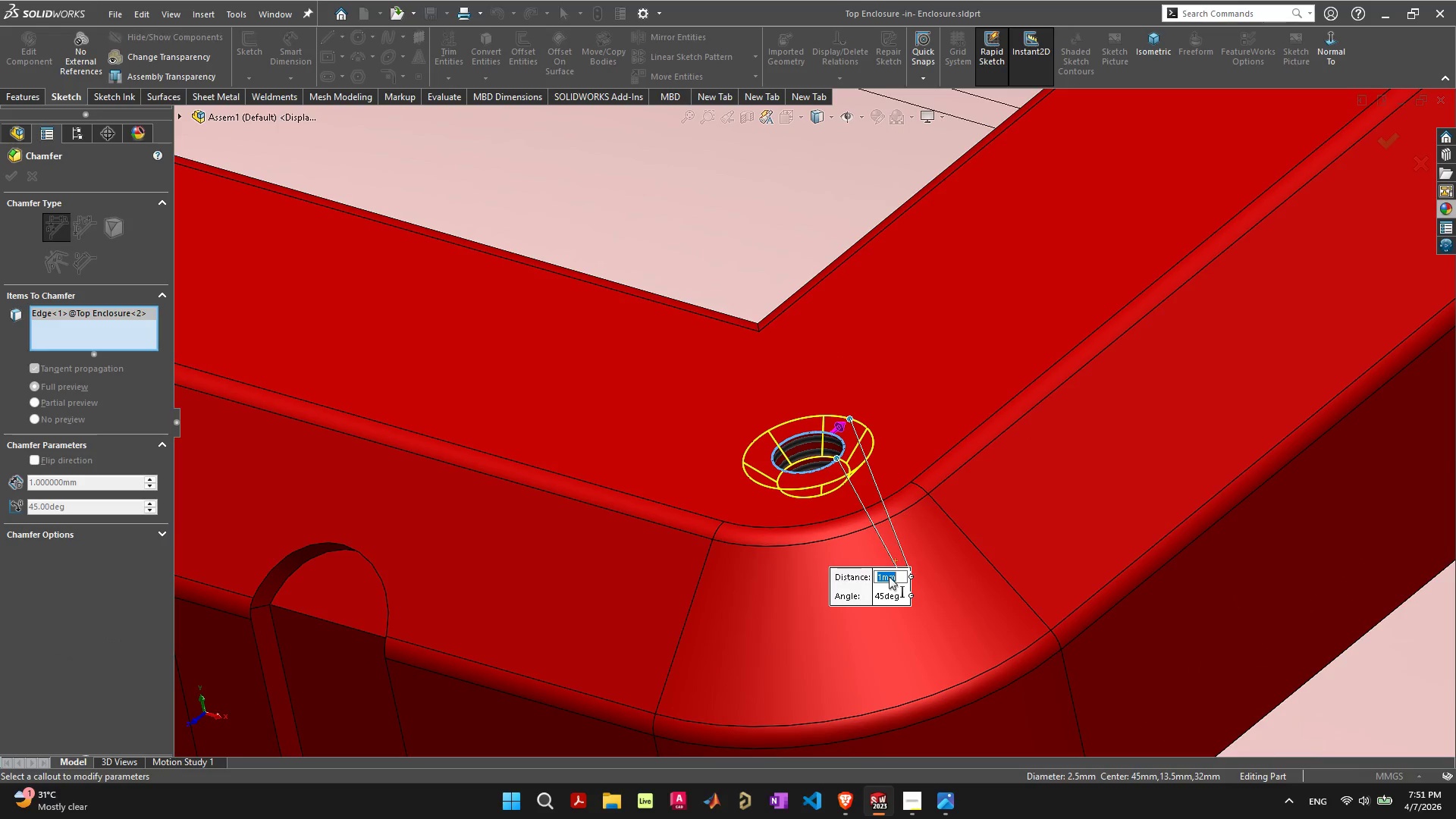 
key(Period)
 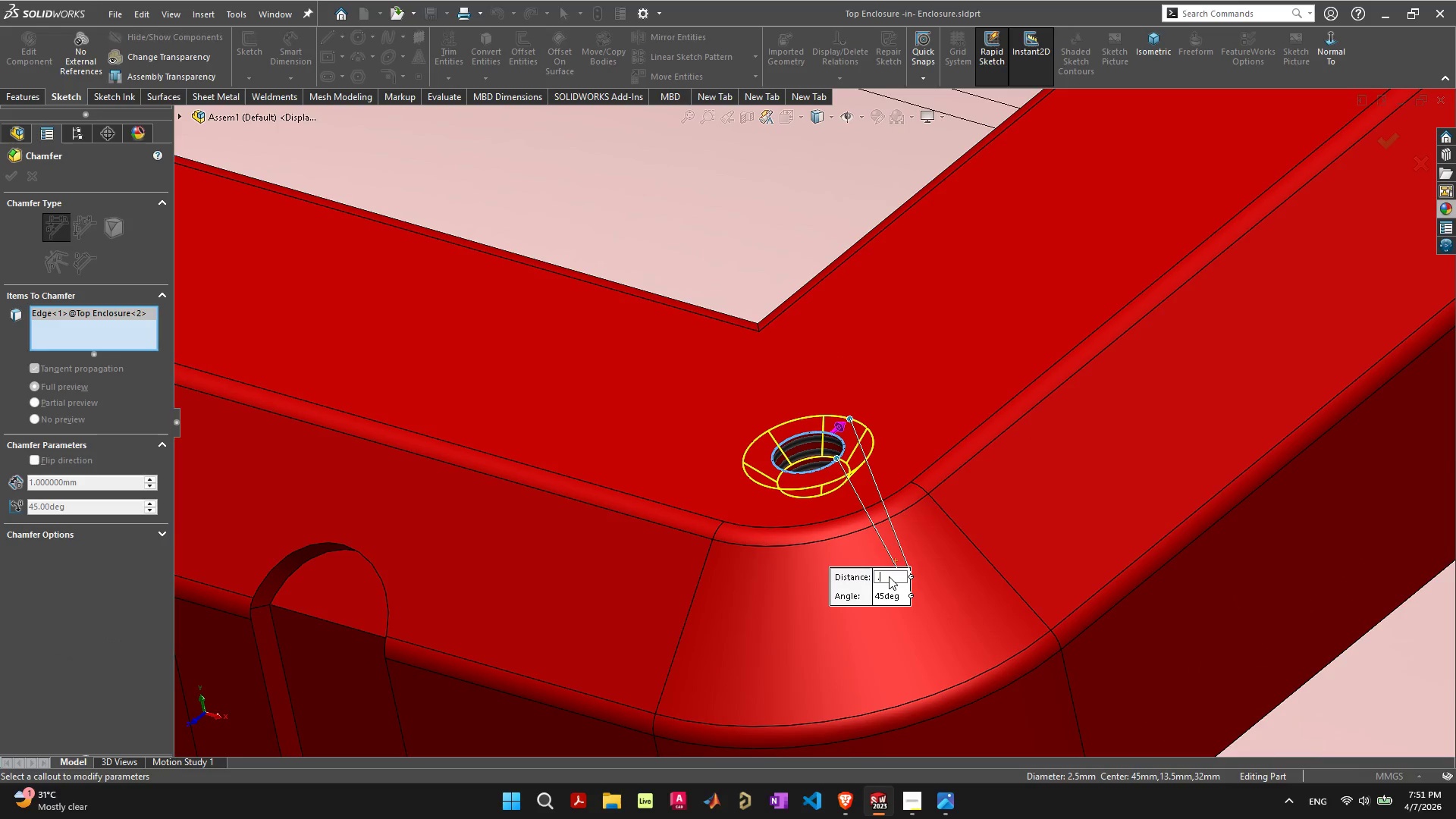 
key(5)
 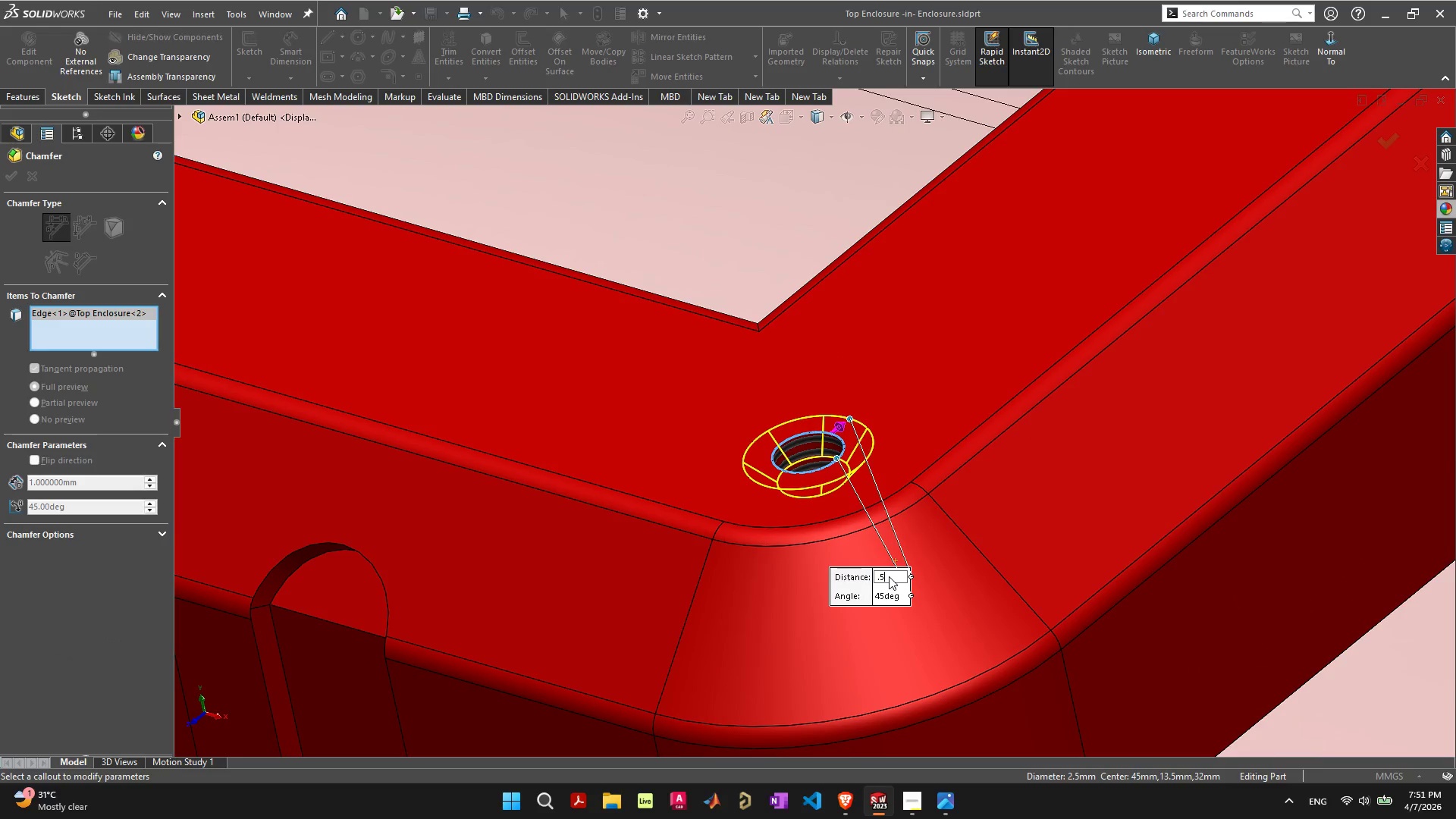 
key(Enter)
 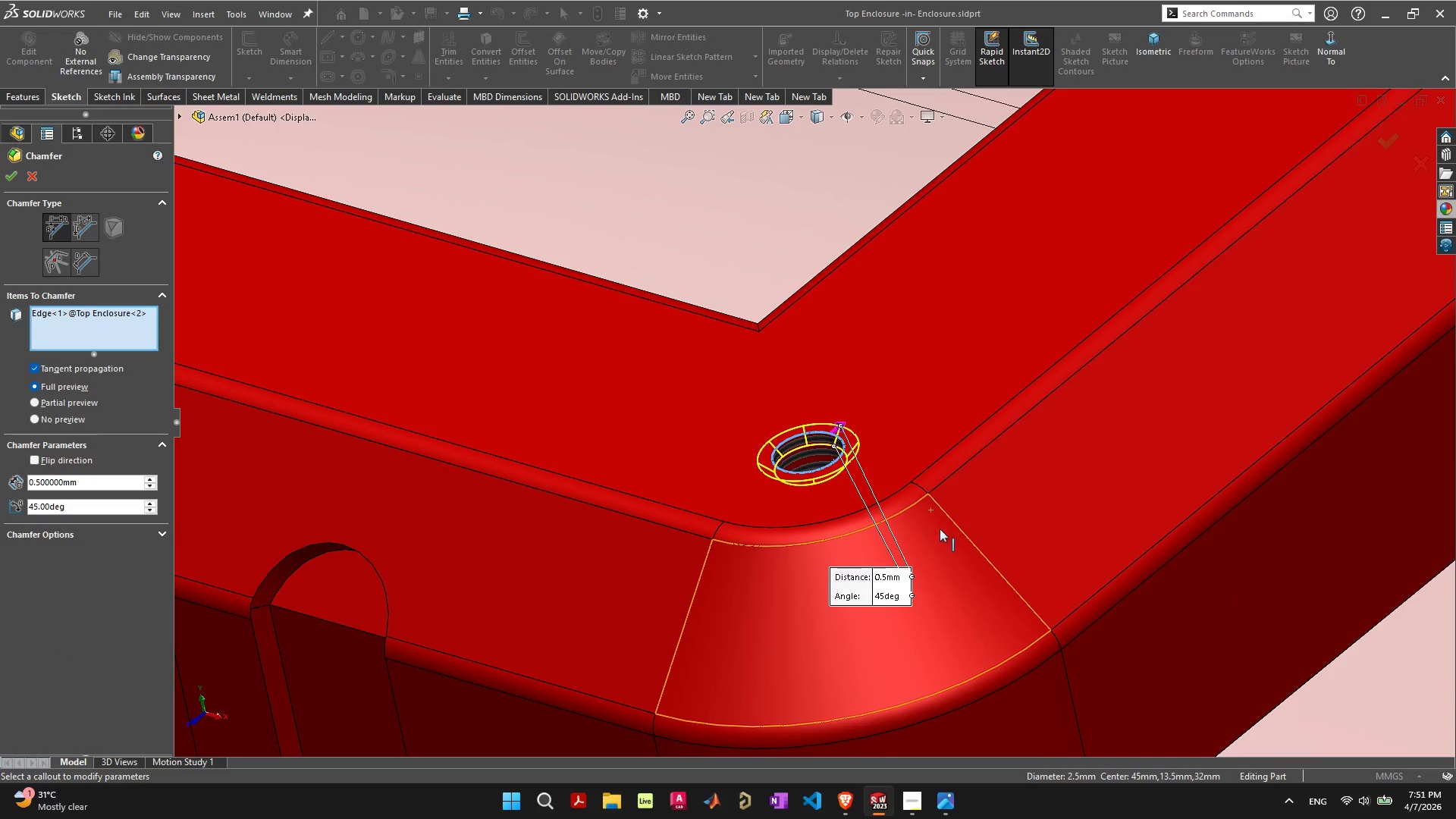 
scroll: coordinate [959, 451], scroll_direction: down, amount: 6.0
 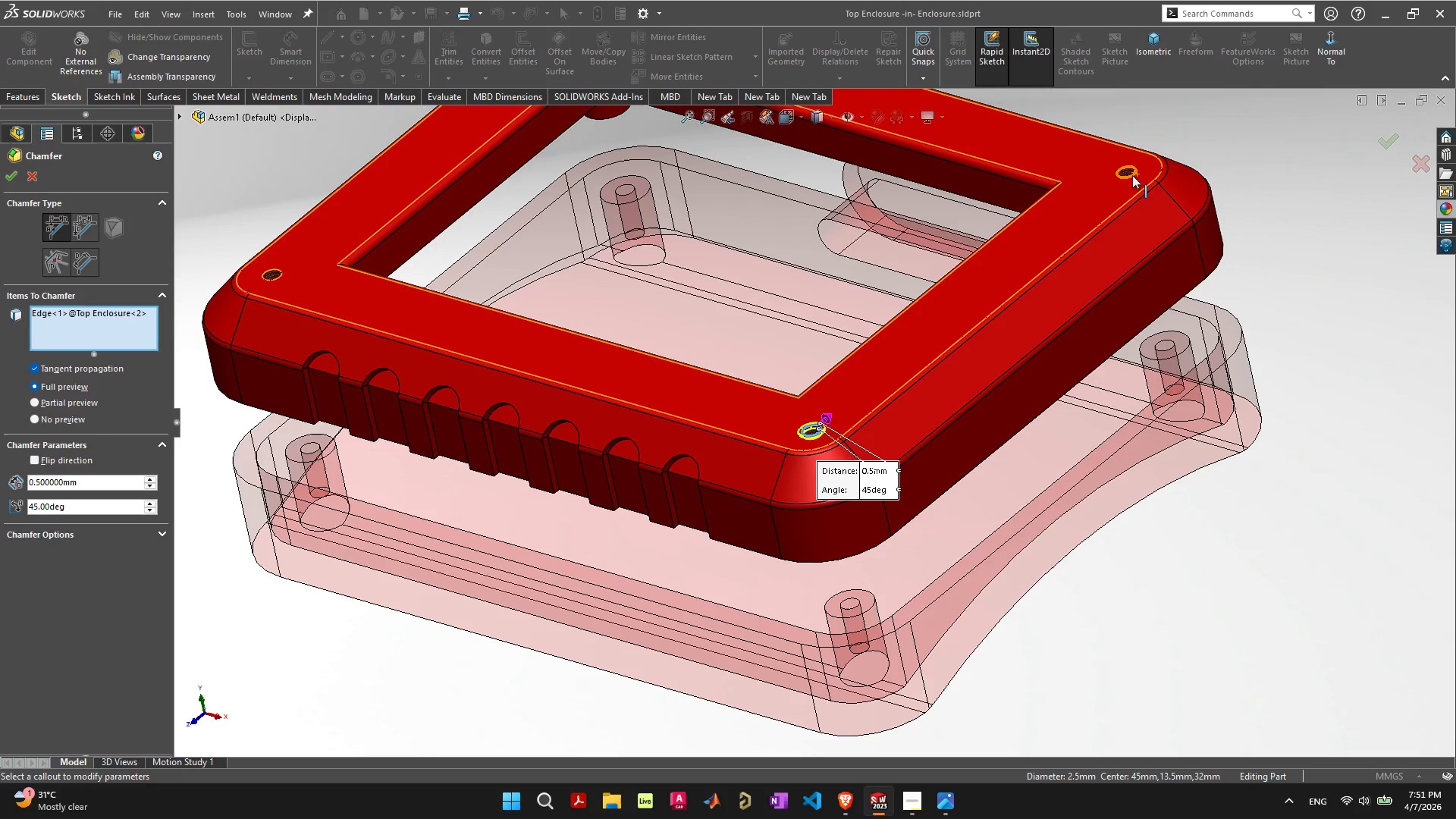 
left_click([1131, 175])
 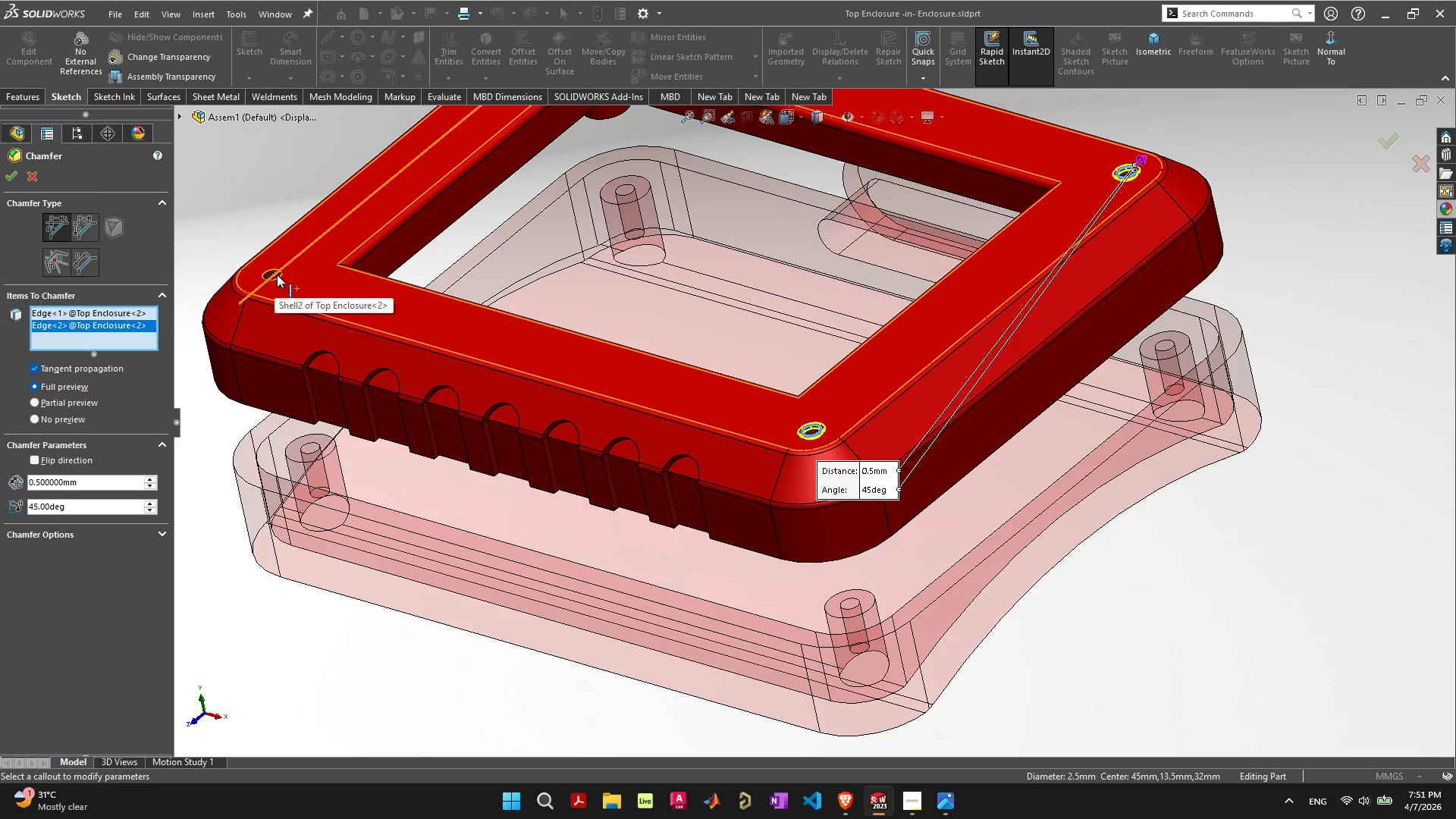 
left_click([278, 276])
 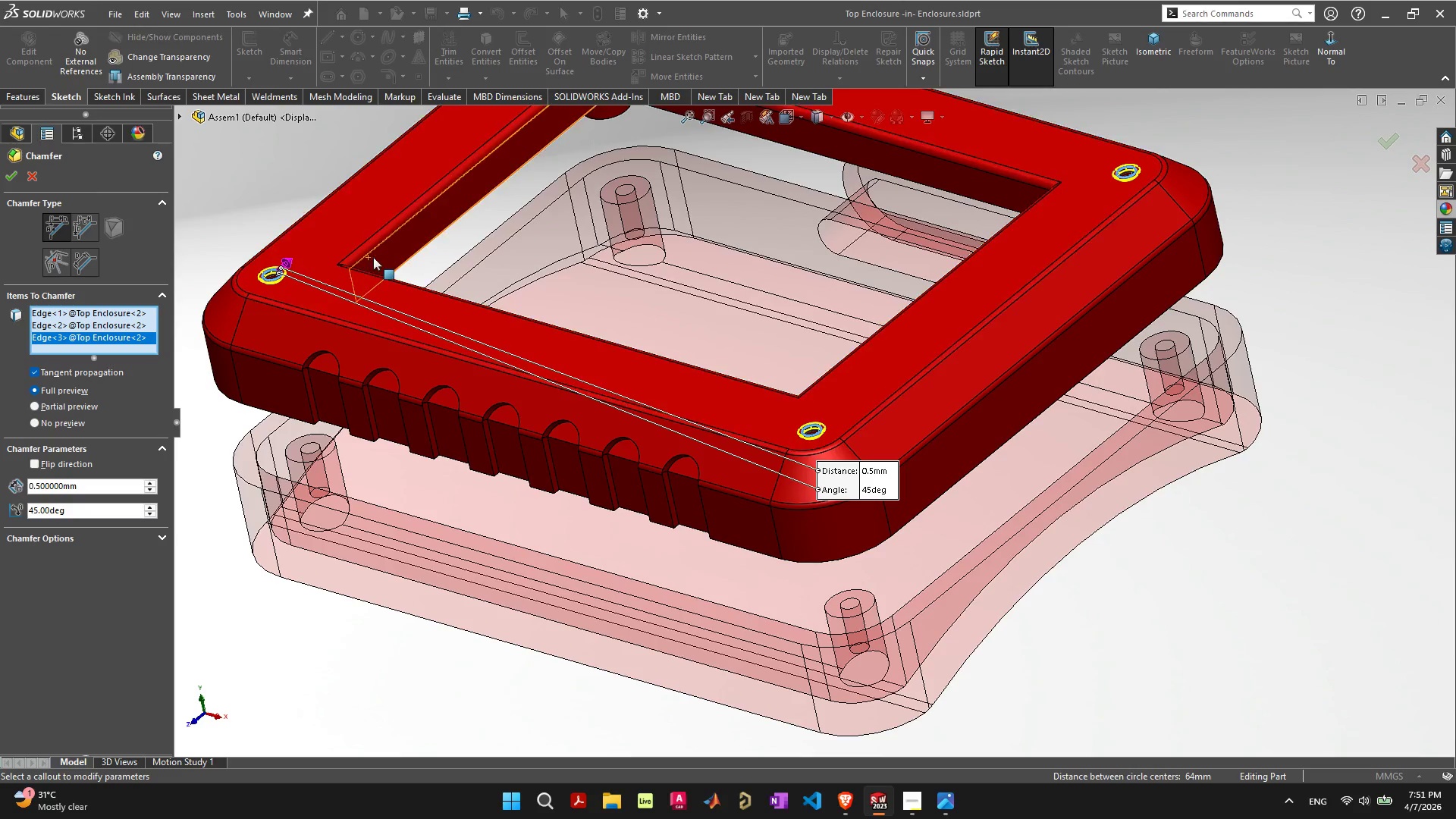 
scroll: coordinate [374, 257], scroll_direction: down, amount: 4.0
 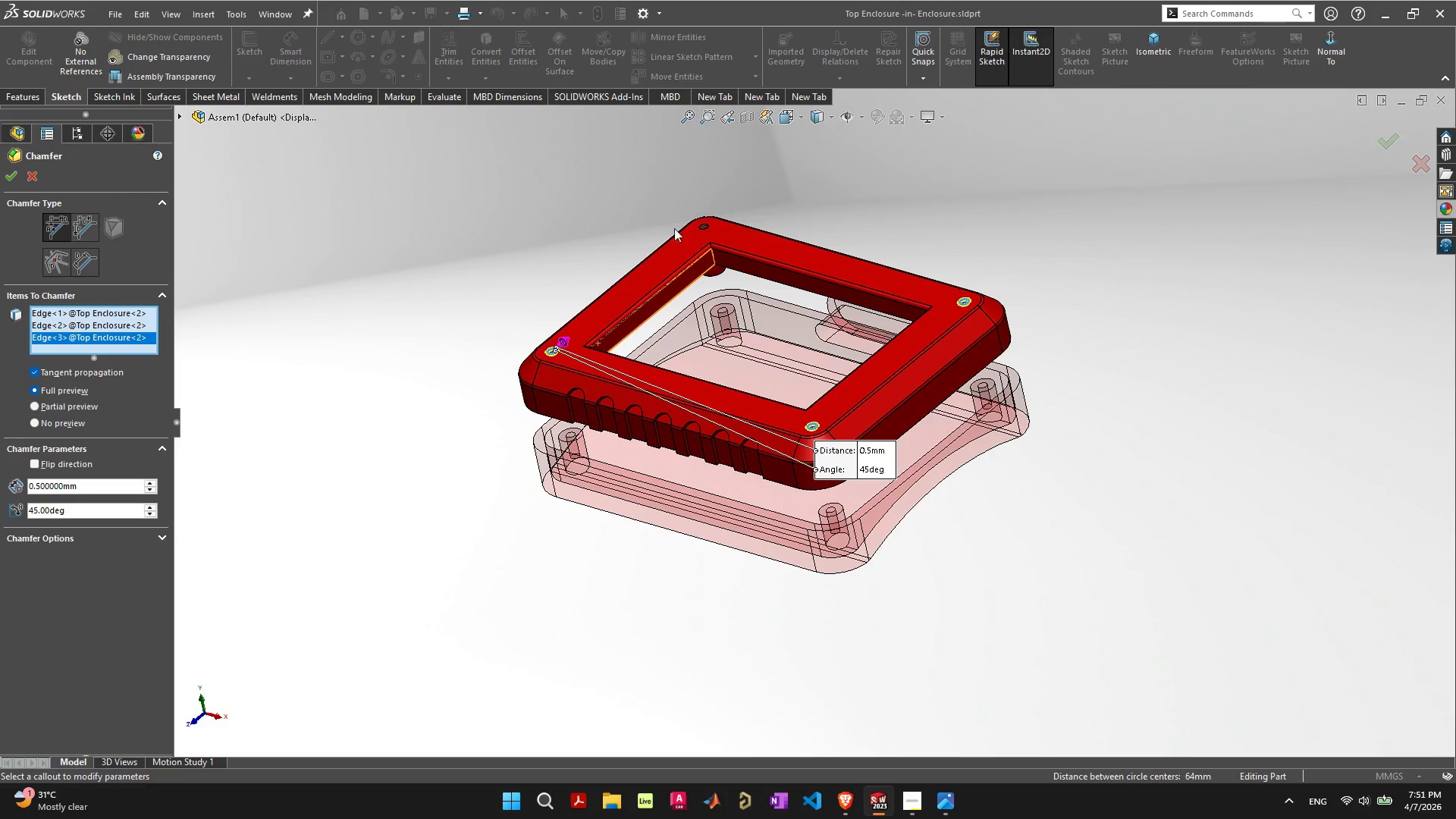 
scroll: coordinate [689, 317], scroll_direction: up, amount: 9.0
 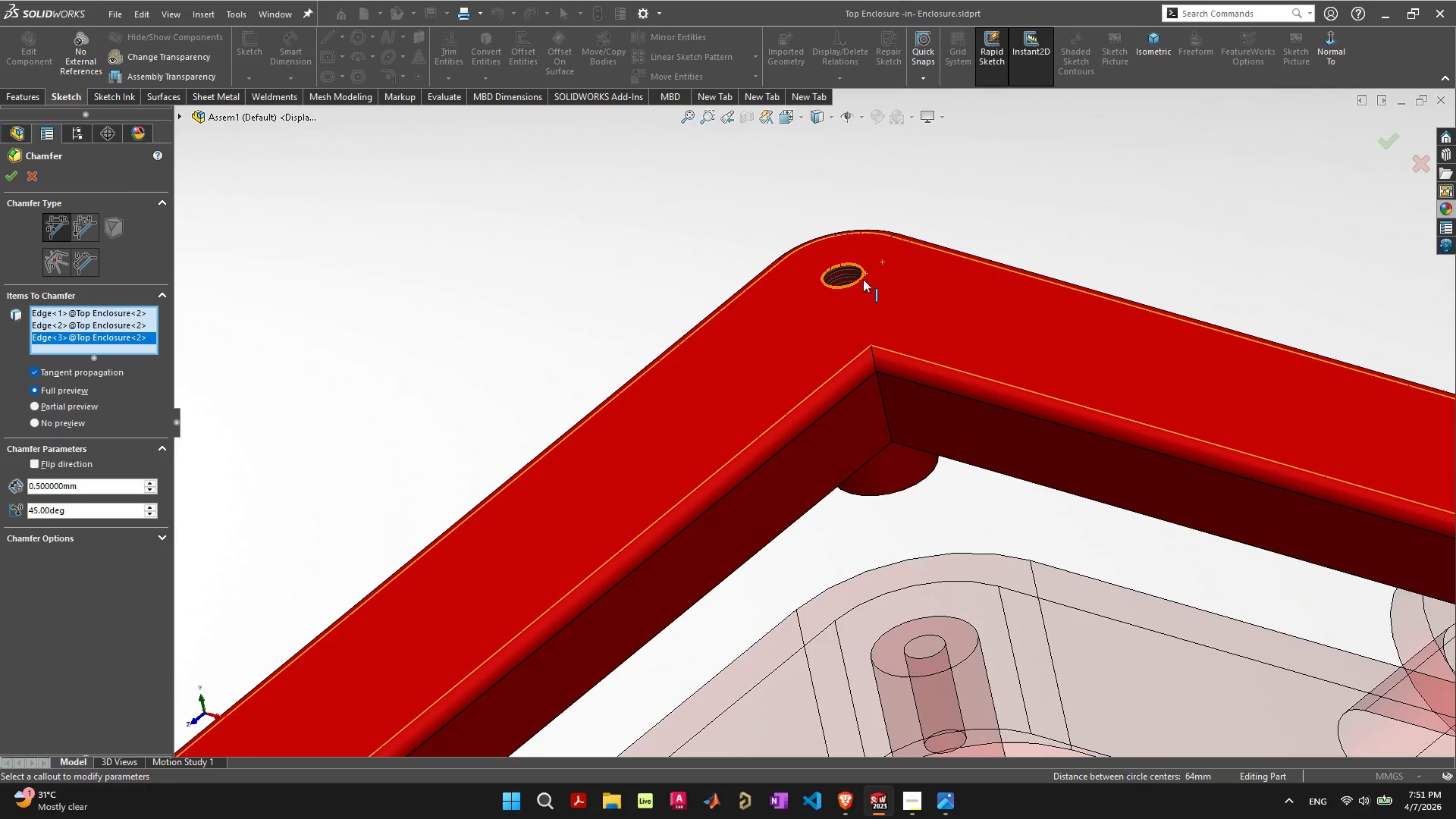 
left_click([863, 279])
 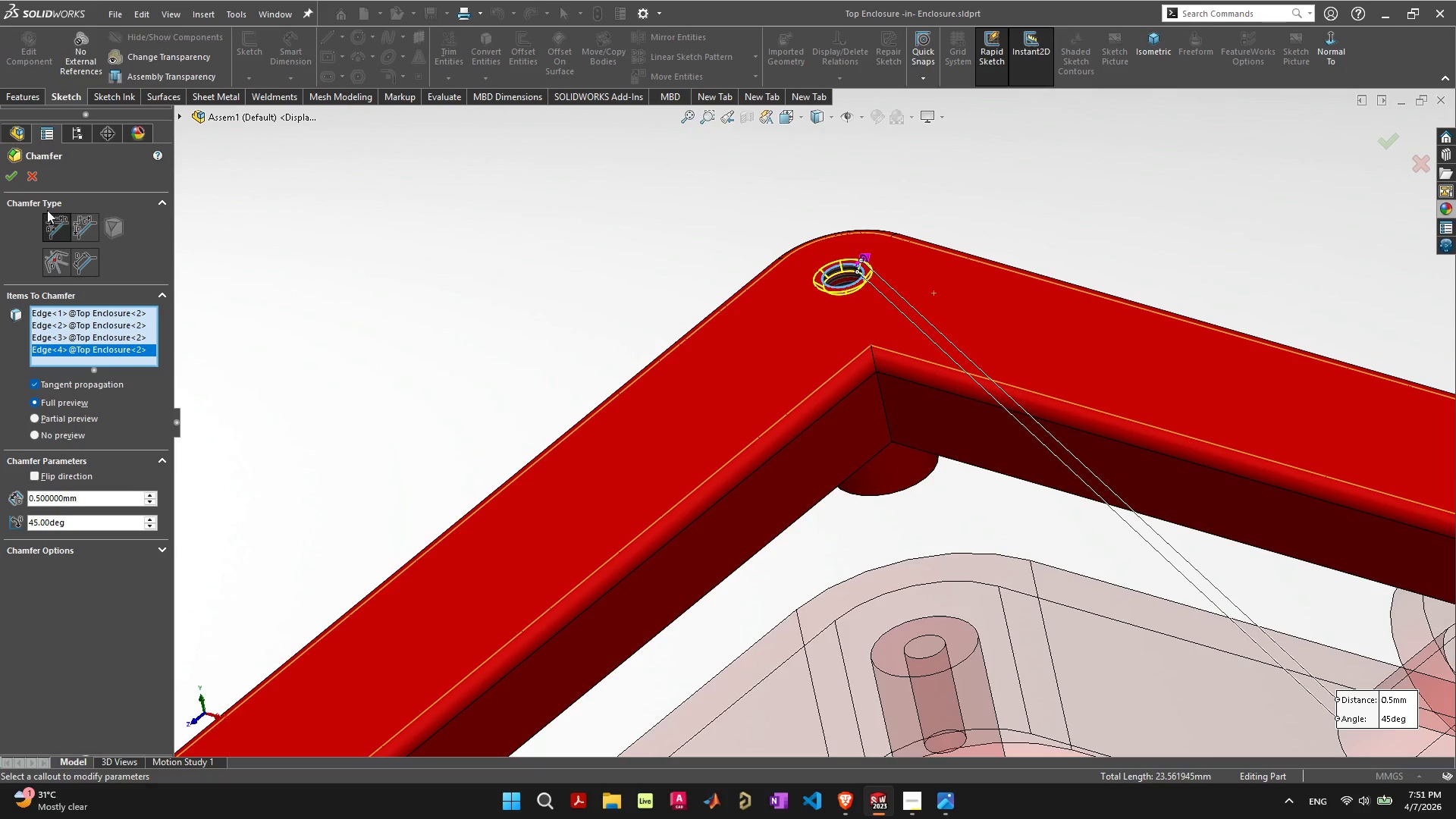 
left_click([12, 172])
 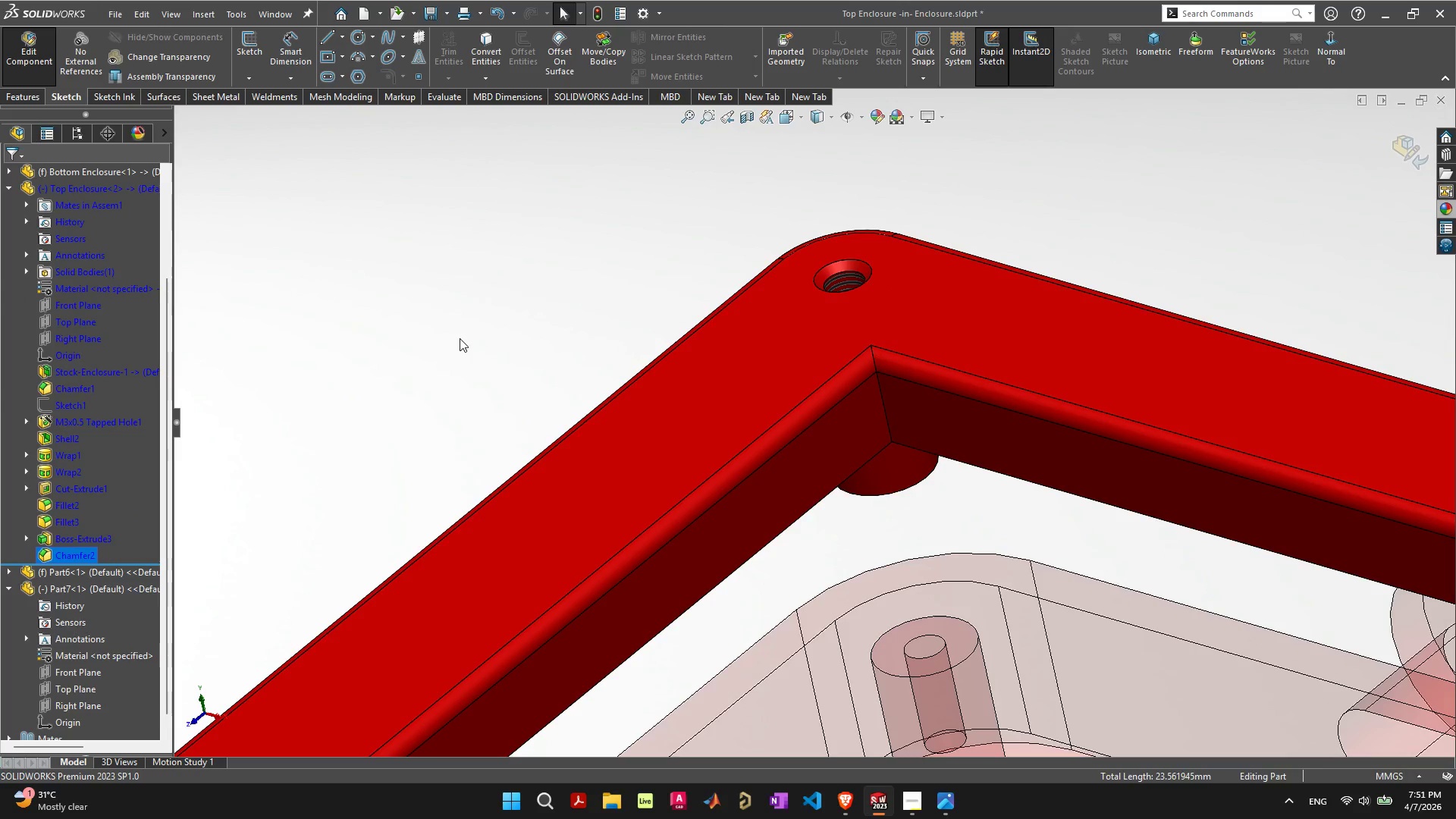 
scroll: coordinate [609, 444], scroll_direction: down, amount: 6.0
 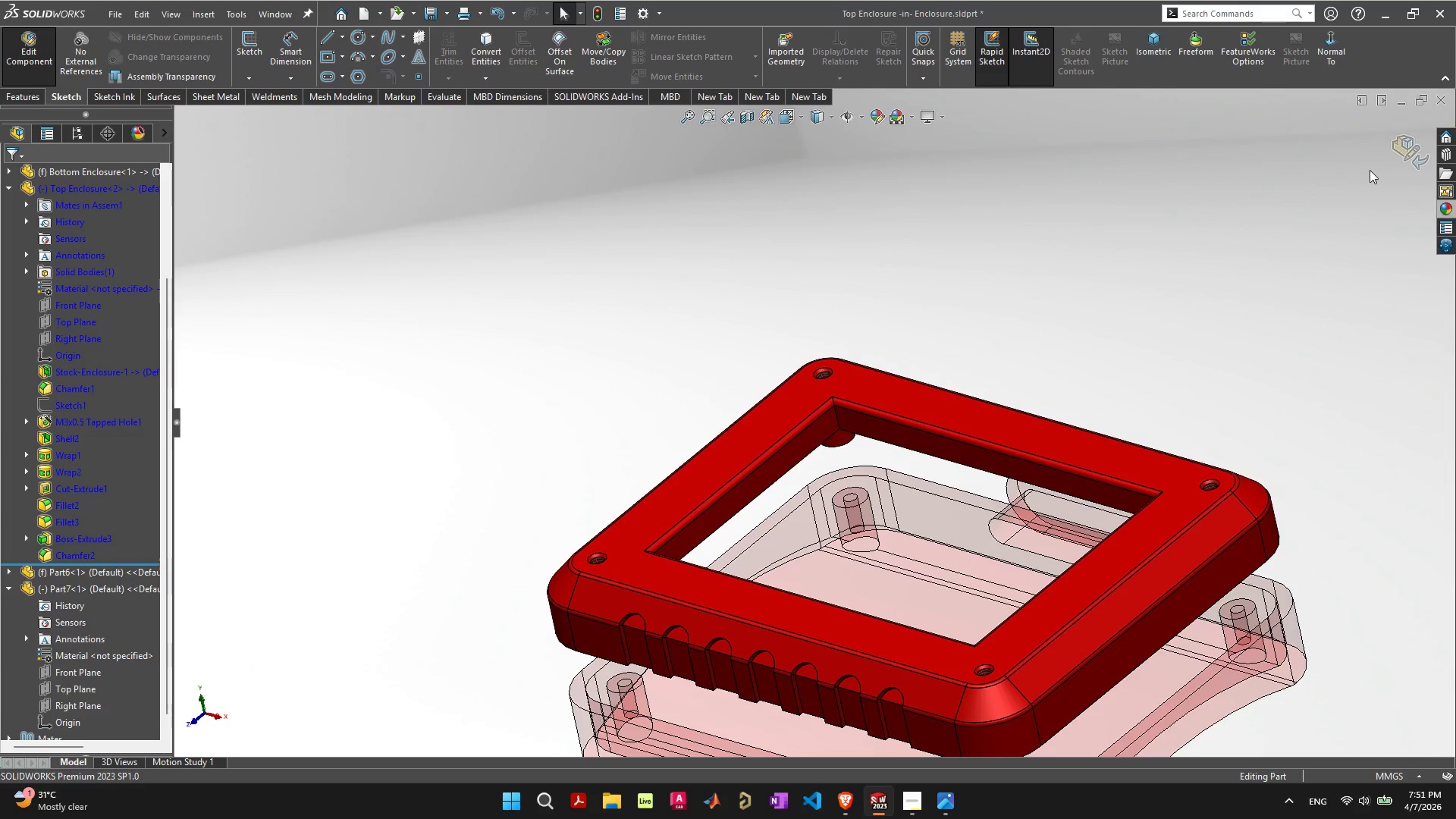 
left_click([1409, 149])
 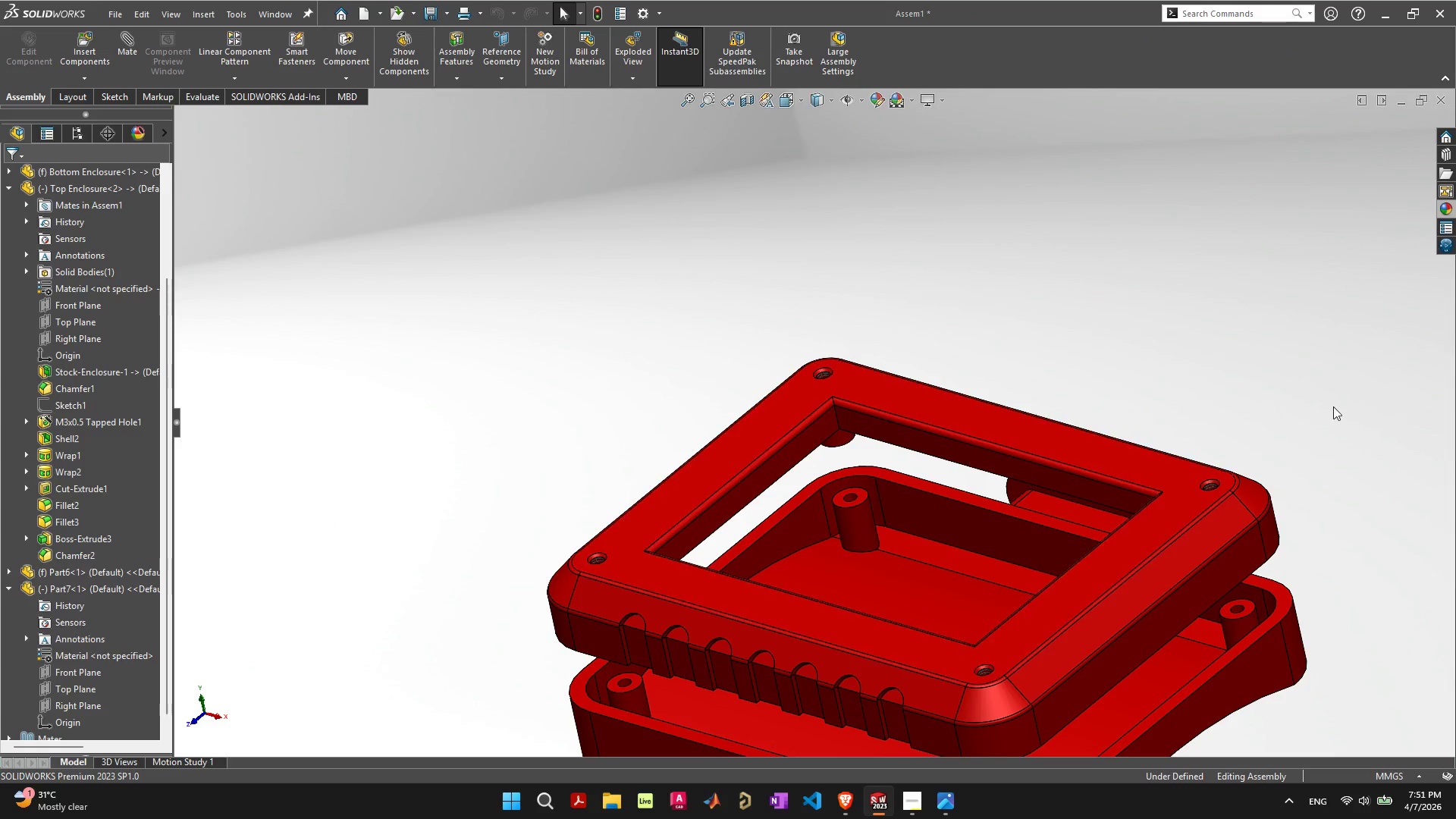 
scroll: coordinate [836, 522], scroll_direction: down, amount: 1.0
 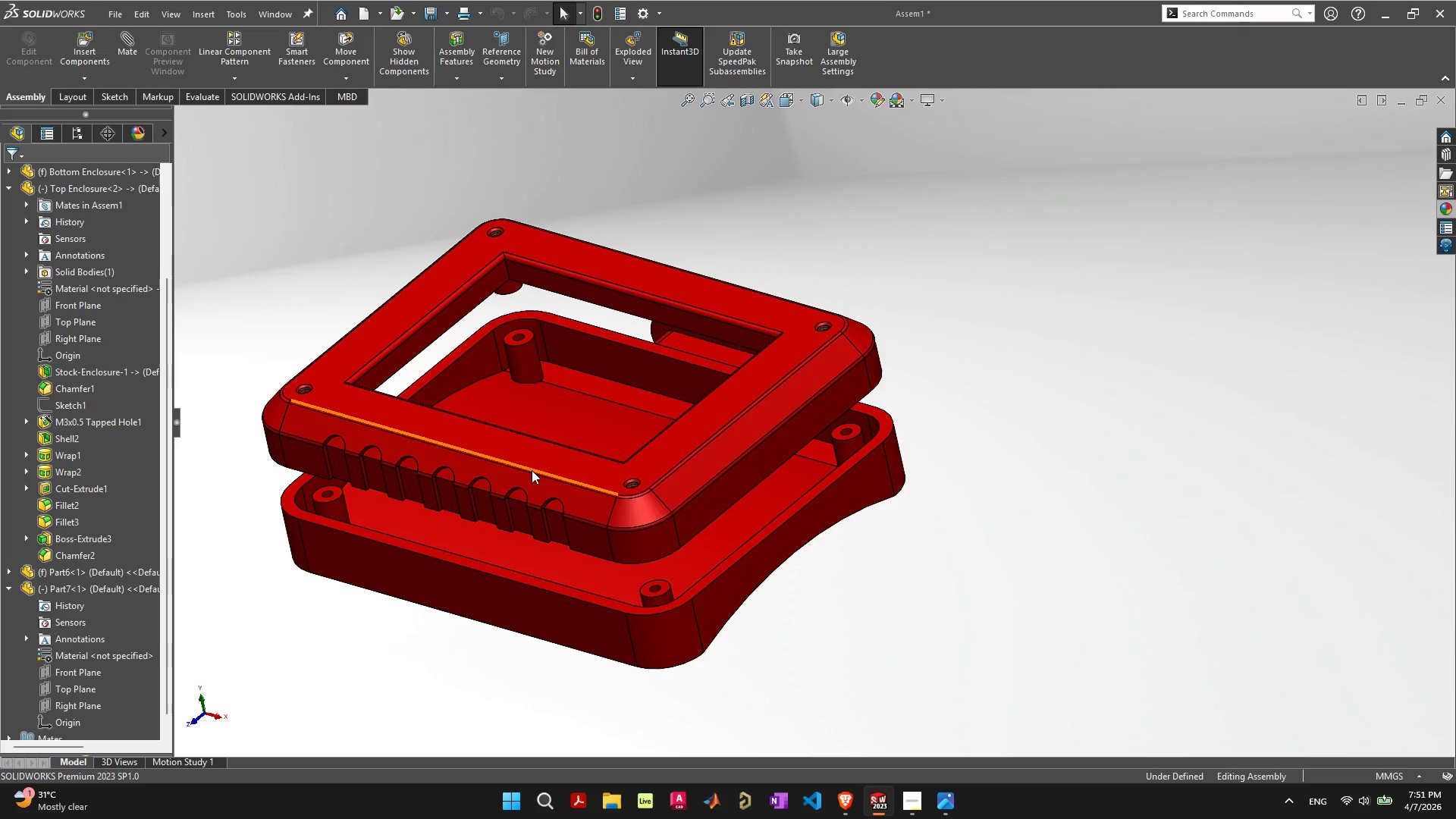 
scroll: coordinate [535, 469], scroll_direction: up, amount: 1.0
 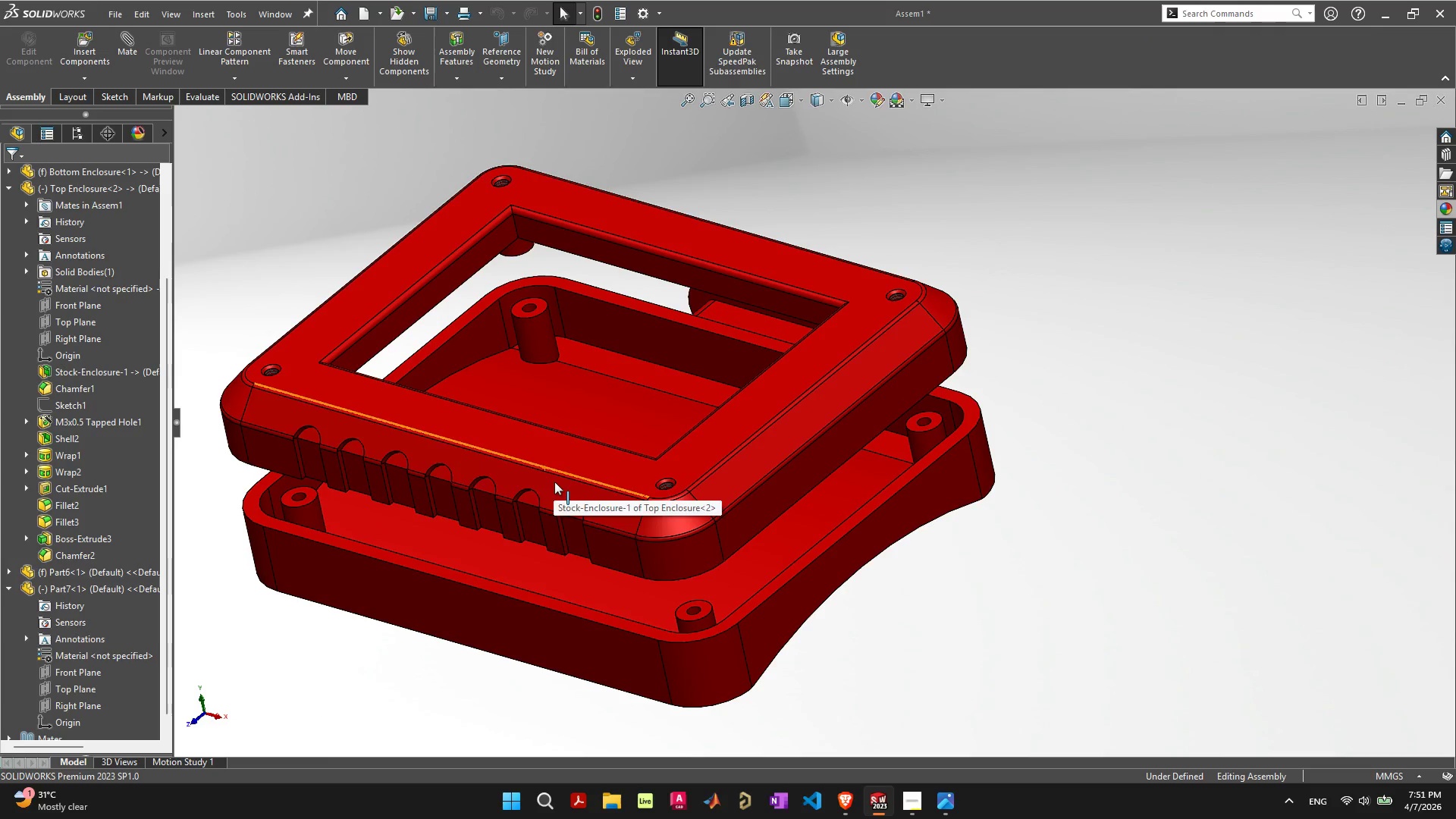 
key(Control+S)
 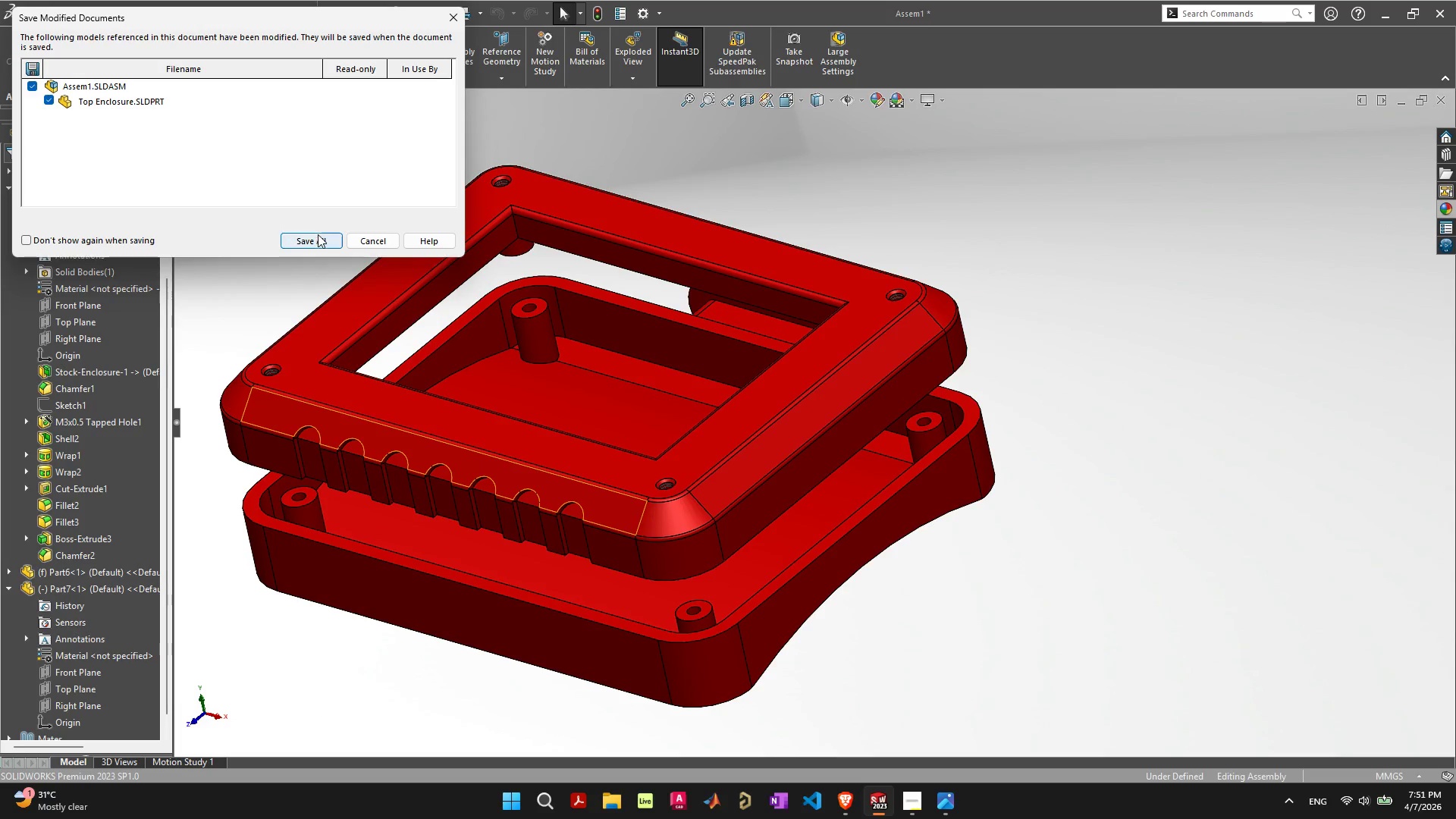 
left_click([315, 240])
 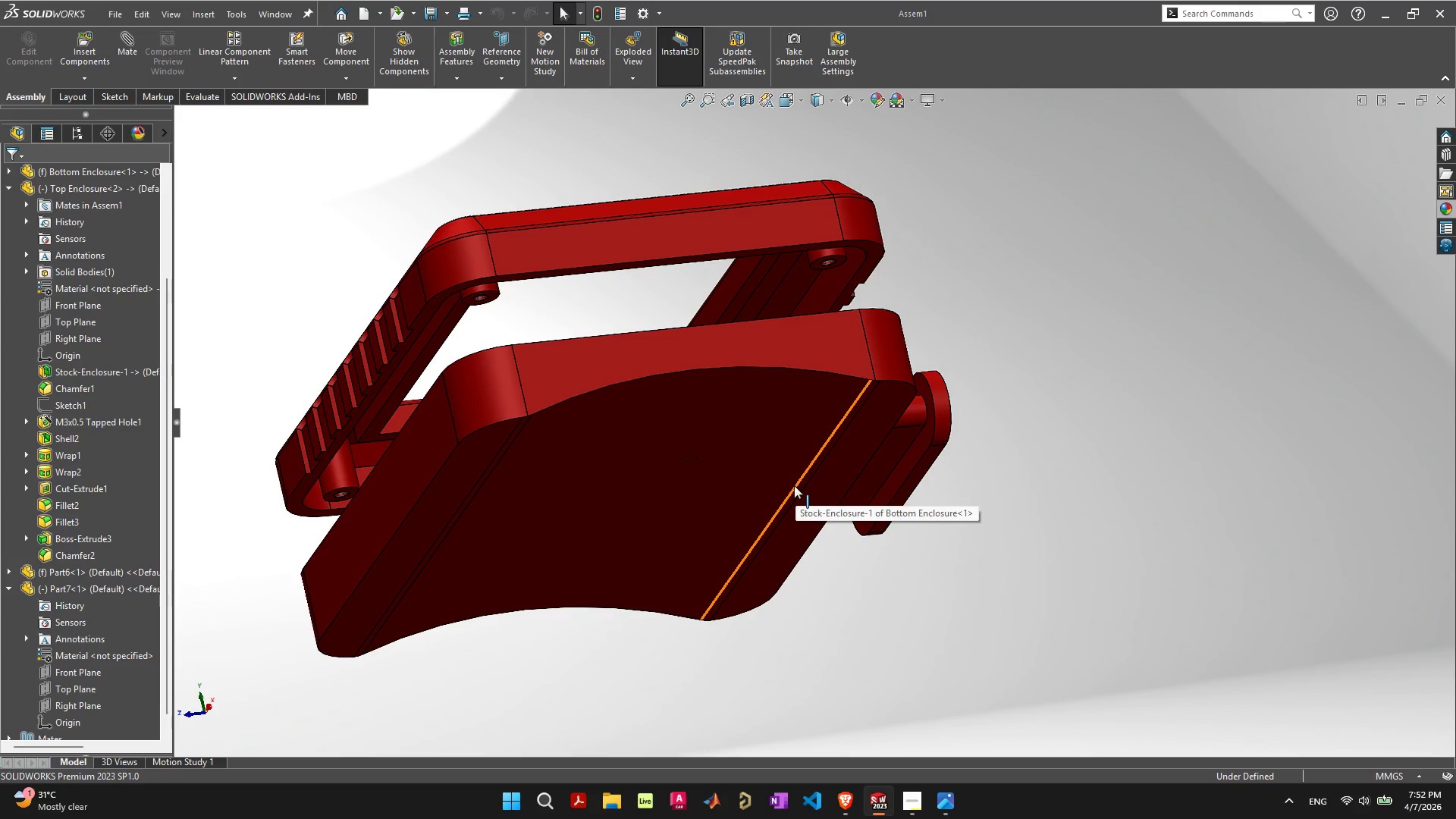 
wait(28.31)
 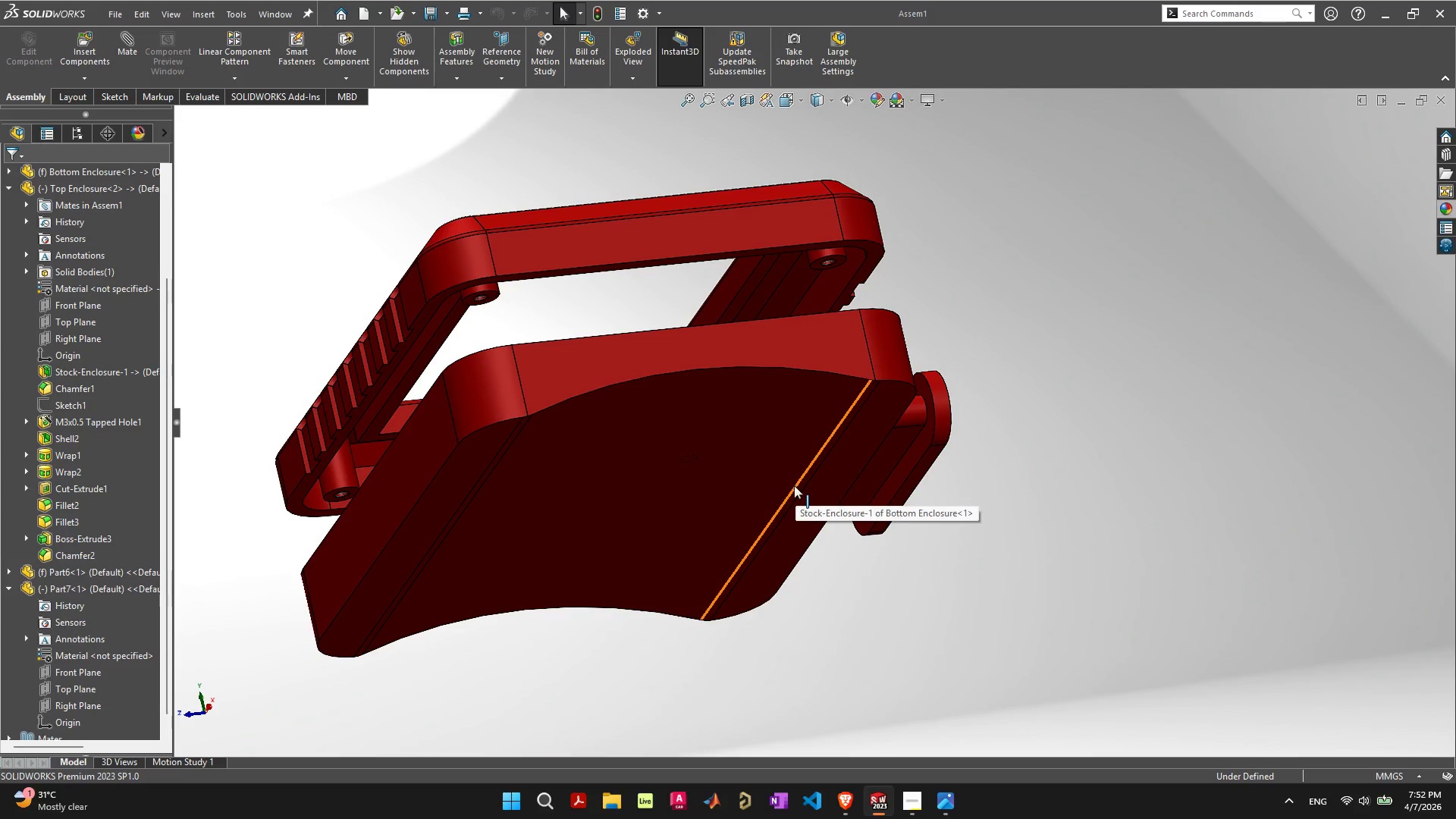 
left_click([523, 547])
 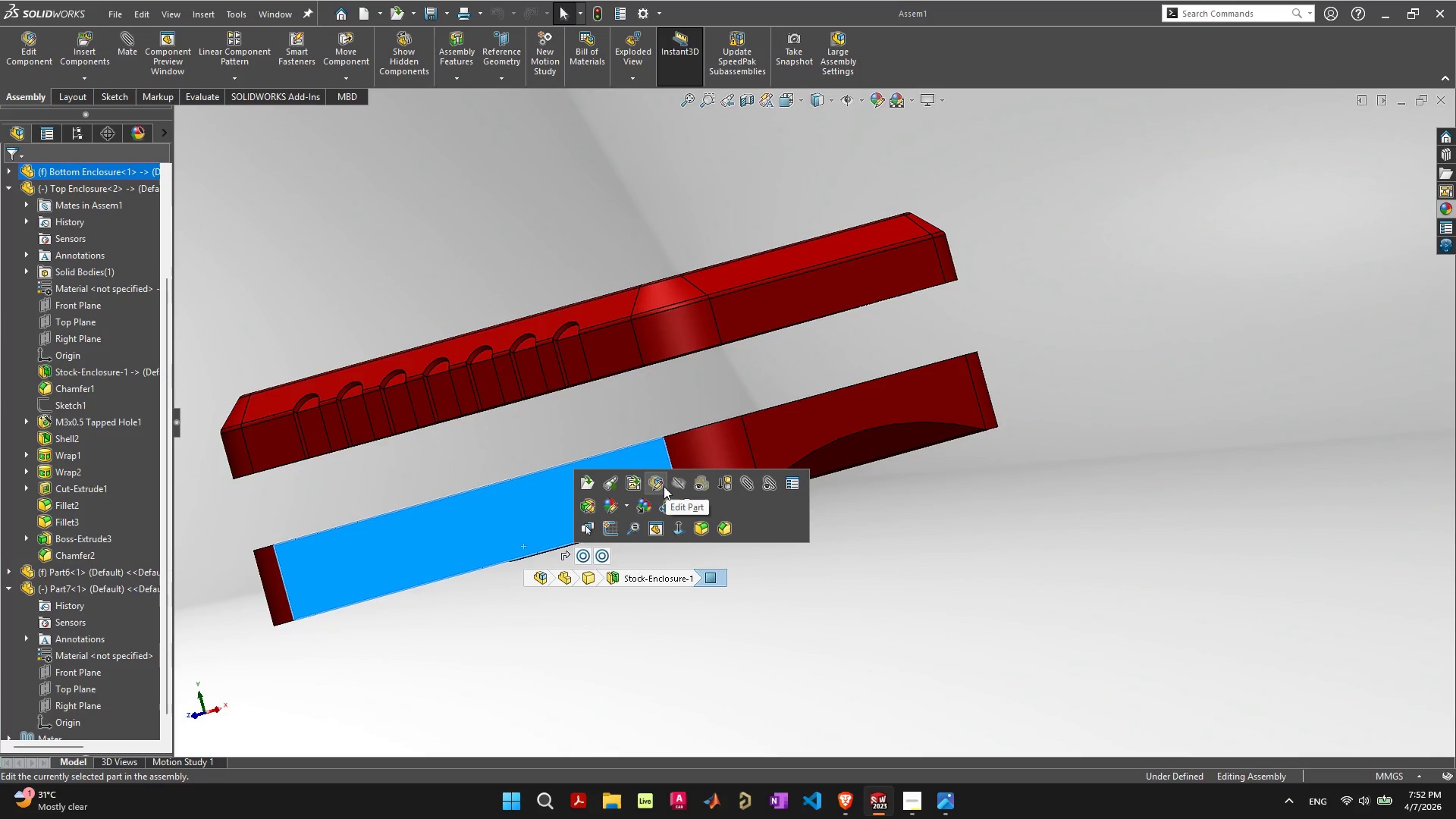 
left_click([664, 486])
 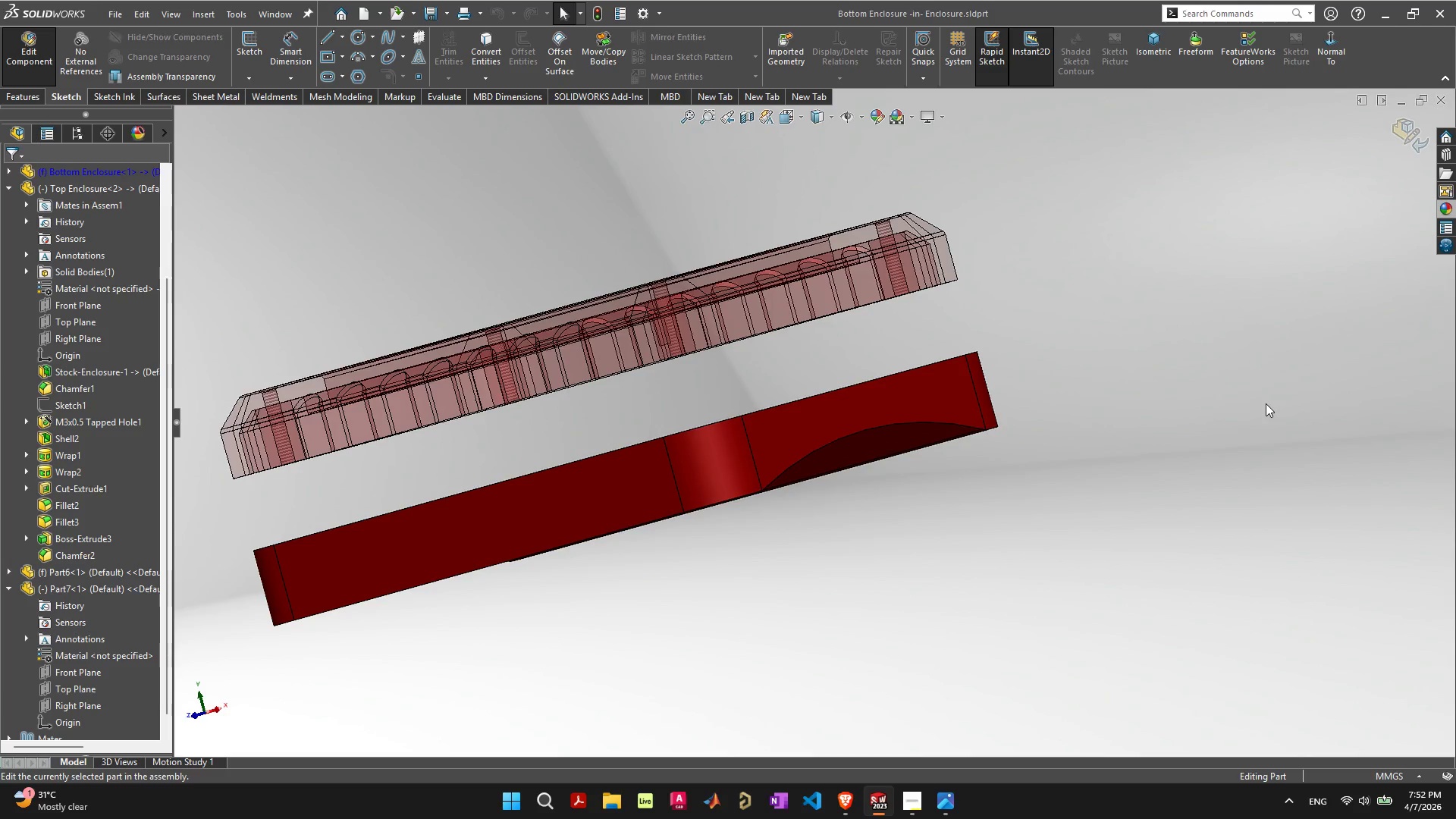 
left_click([1401, 131])
 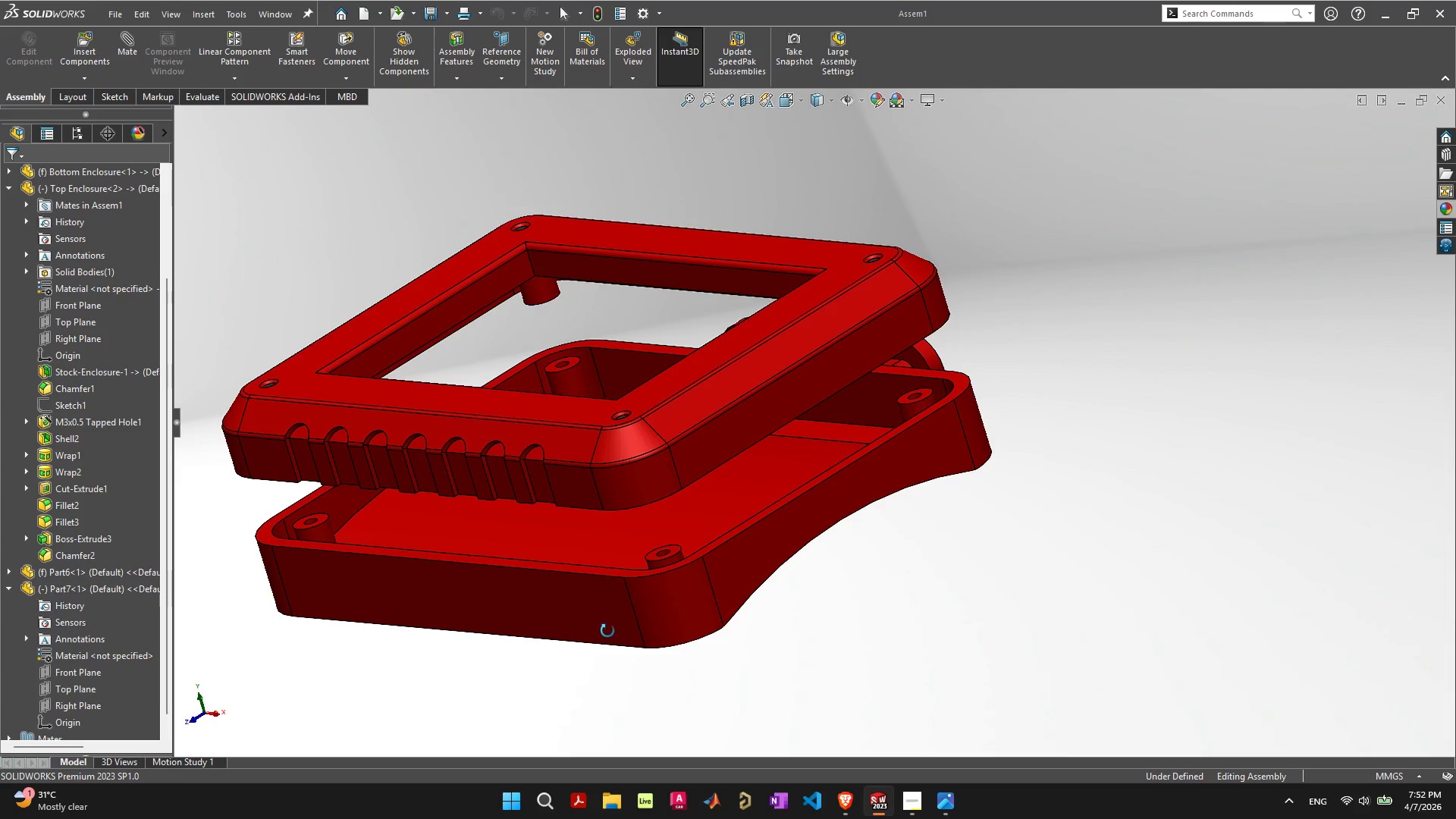 
key(Control+S)
 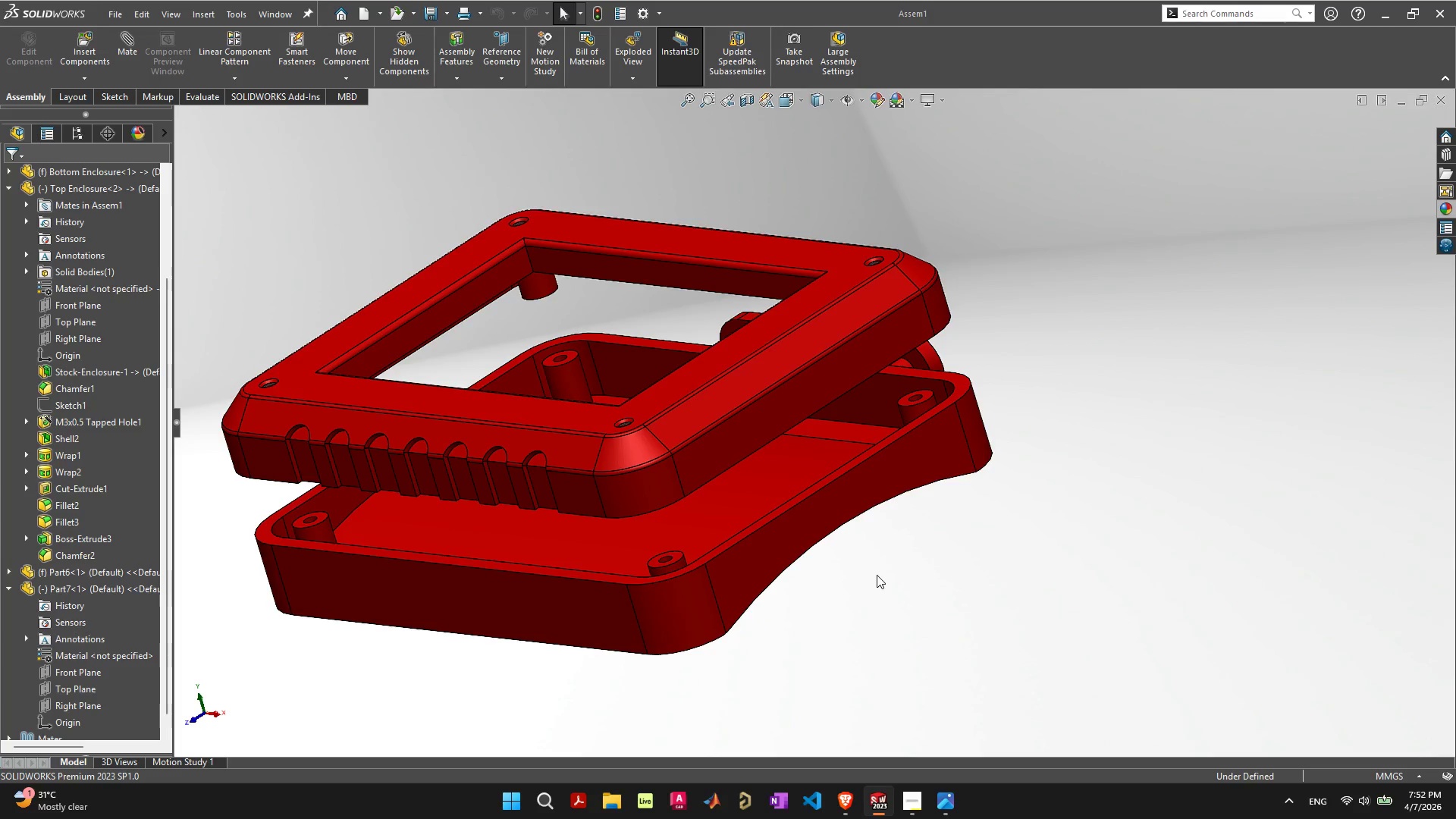 
wait(5.94)
 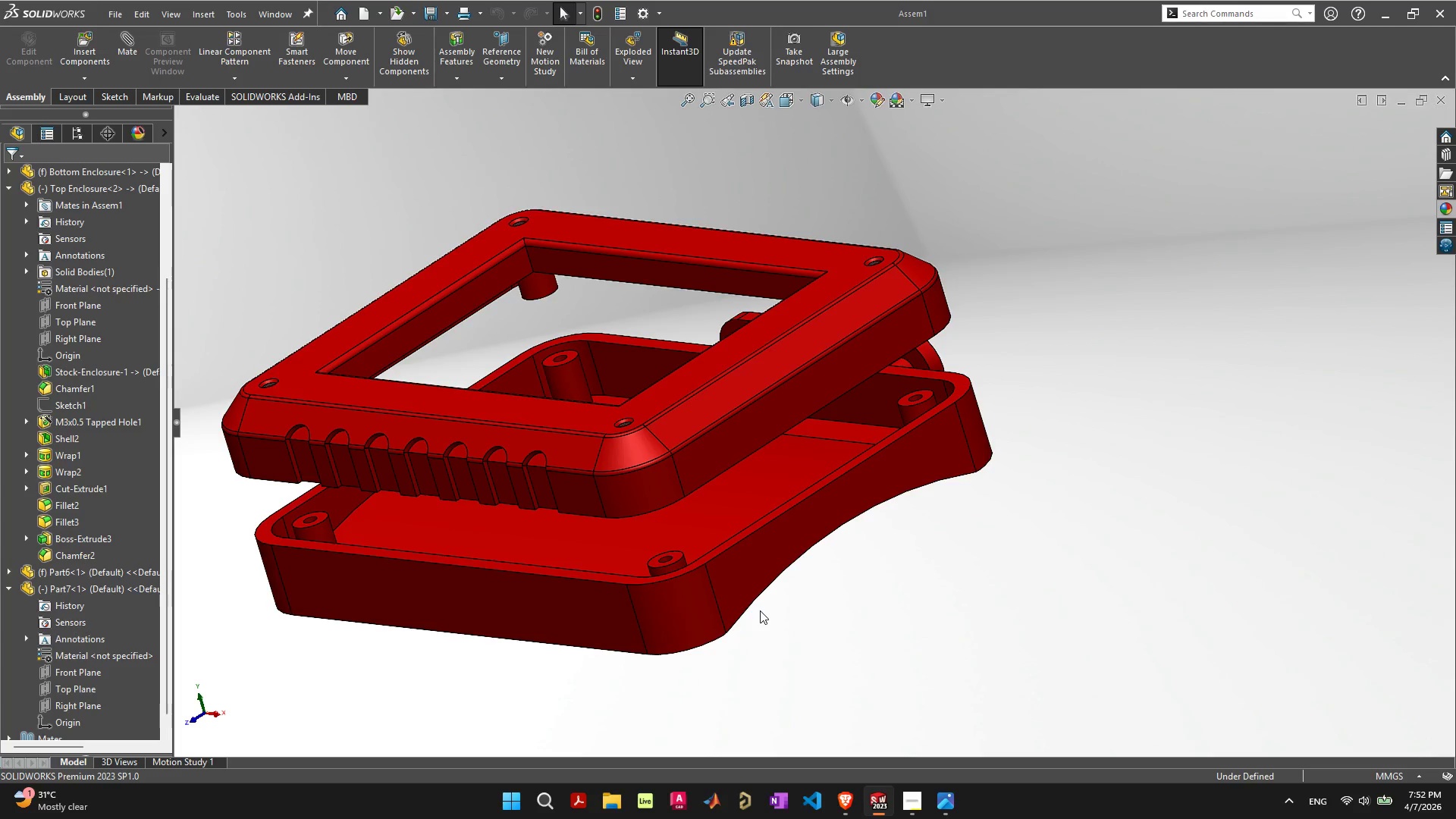 
hold_key(key=ControlLeft, duration=0.91)
 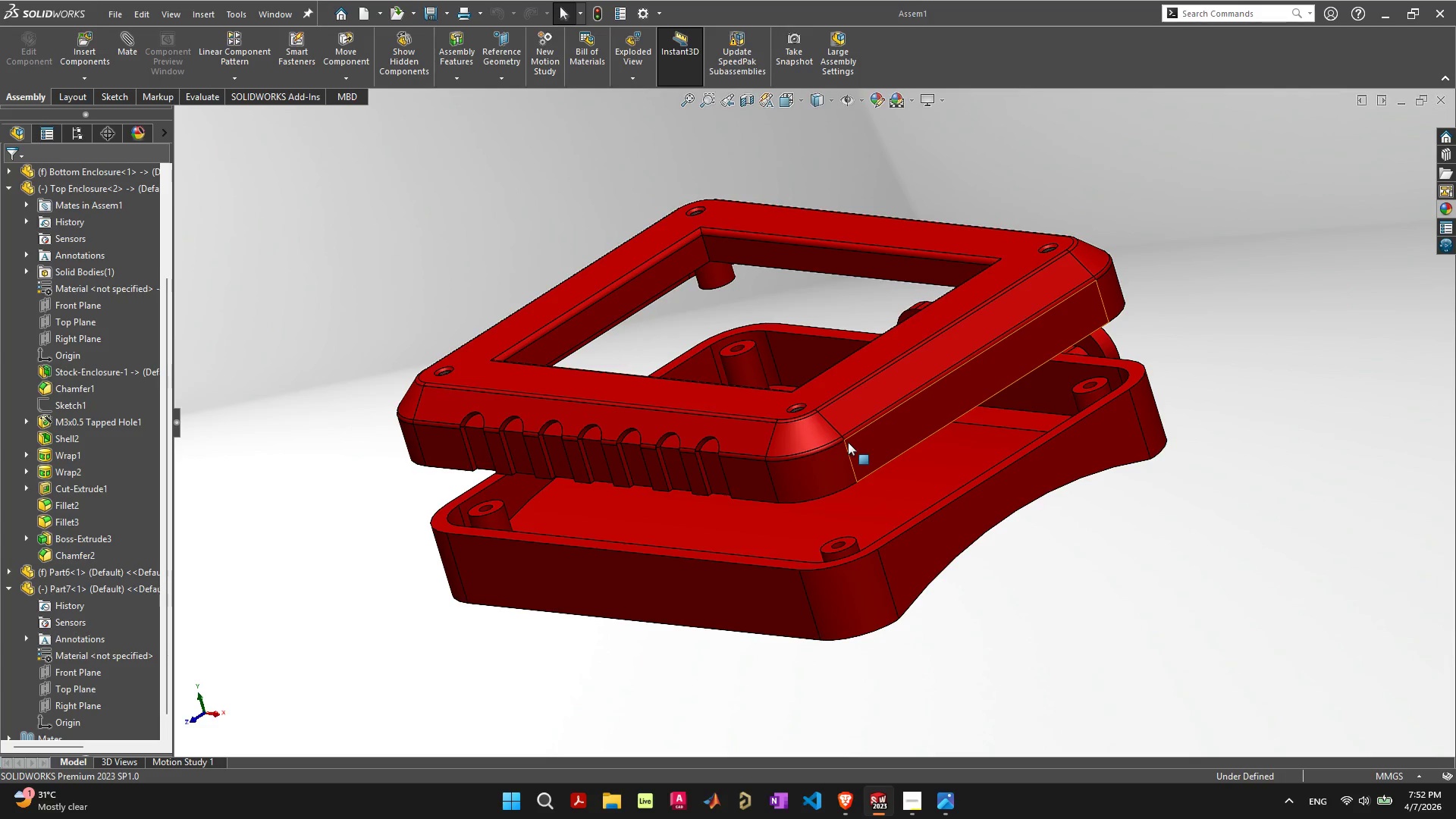 
left_click_drag(start_coordinate=[868, 443], to_coordinate=[854, 287])
 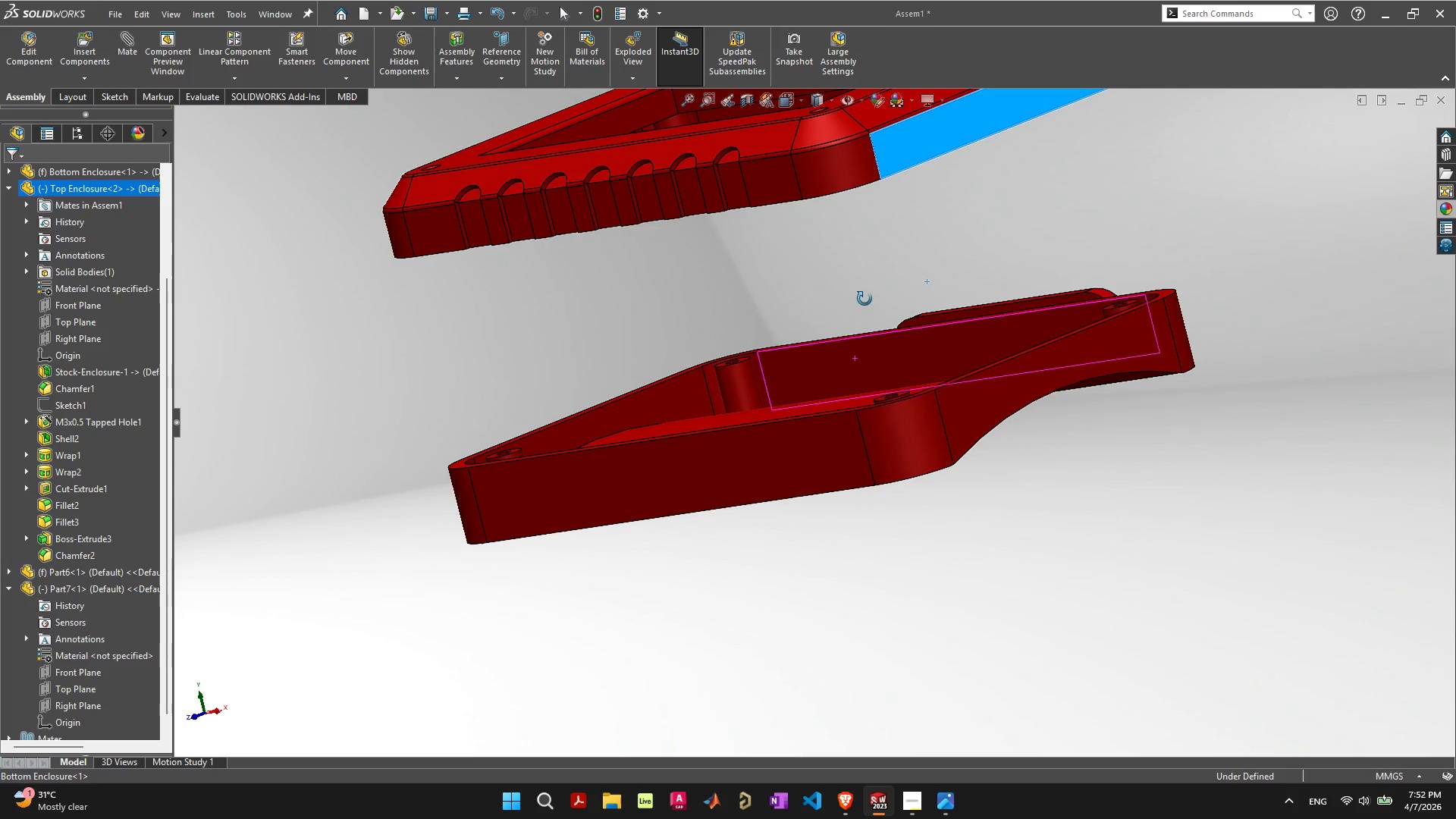 
scroll: coordinate [864, 325], scroll_direction: down, amount: 4.0
 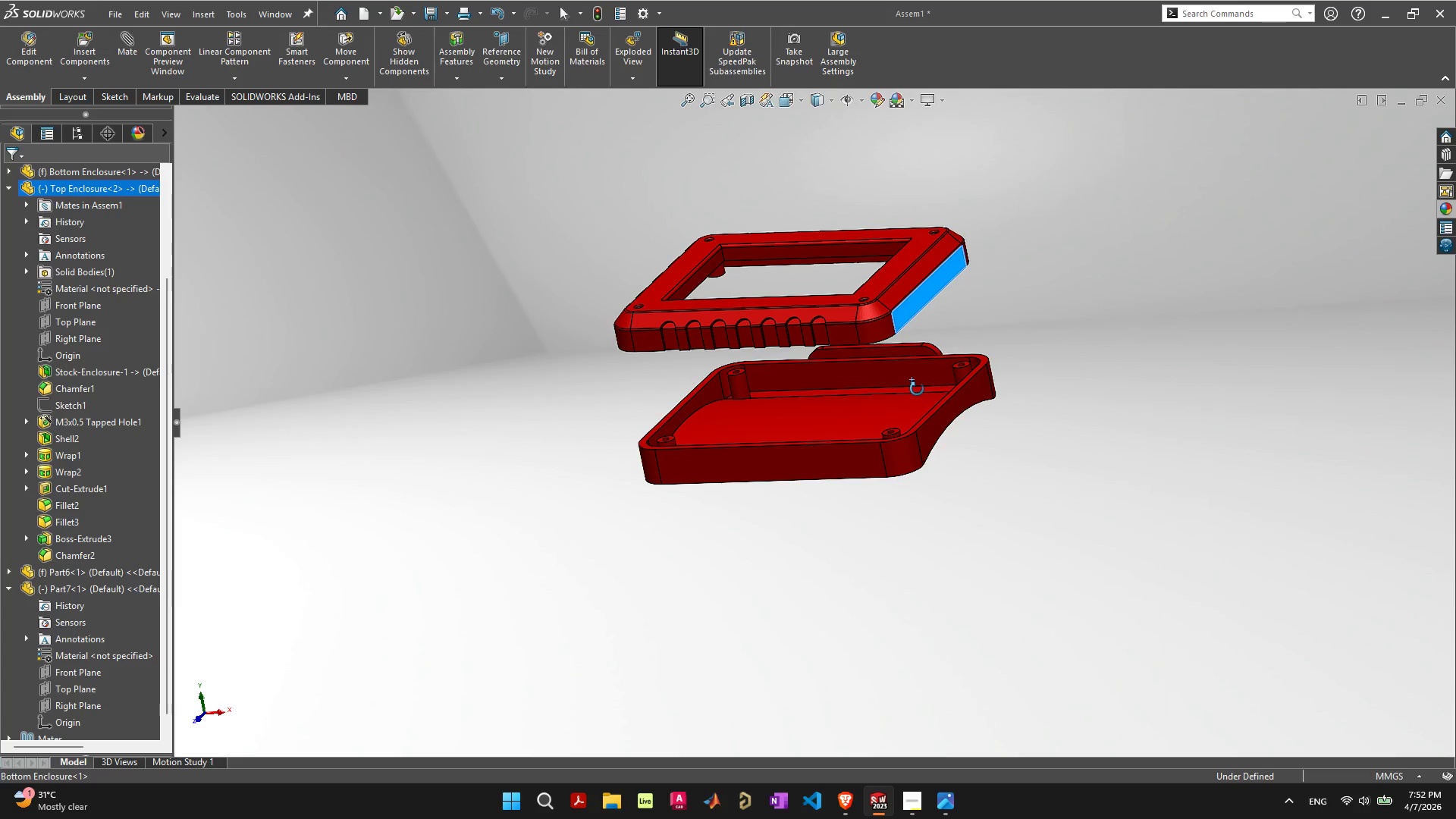 
left_click([1041, 309])
 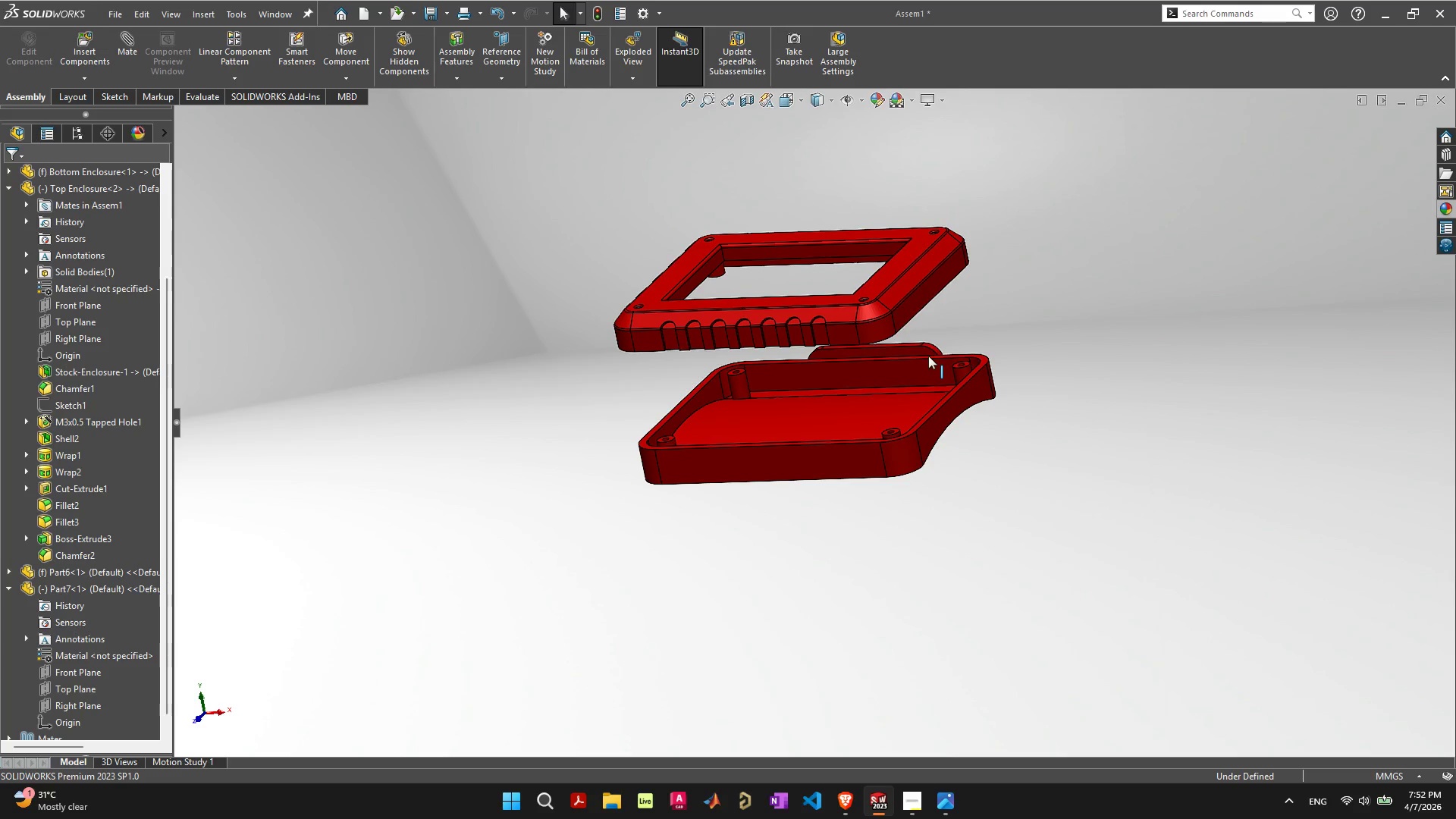 
key(Control+S)
 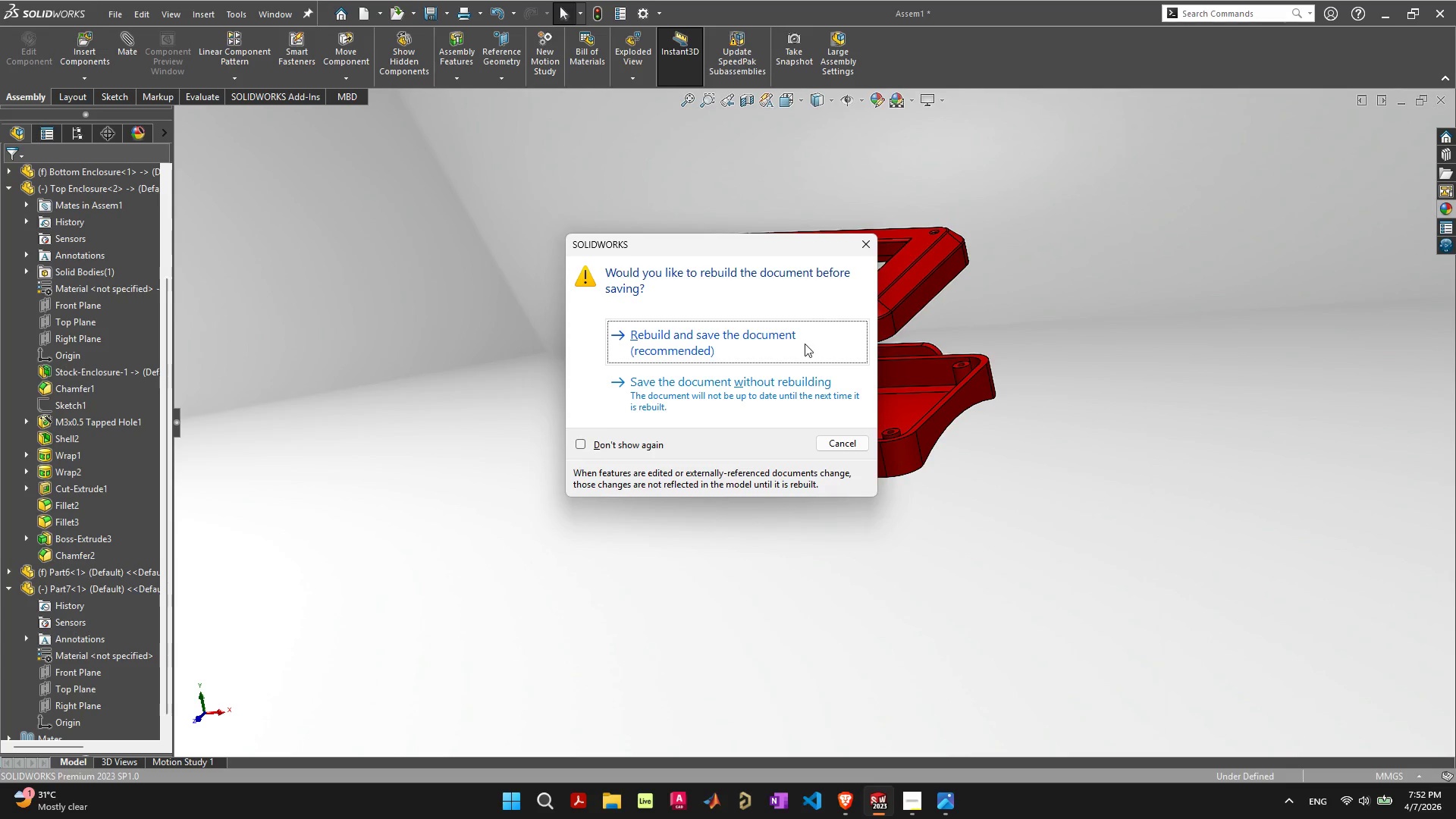 
left_click([805, 343])
 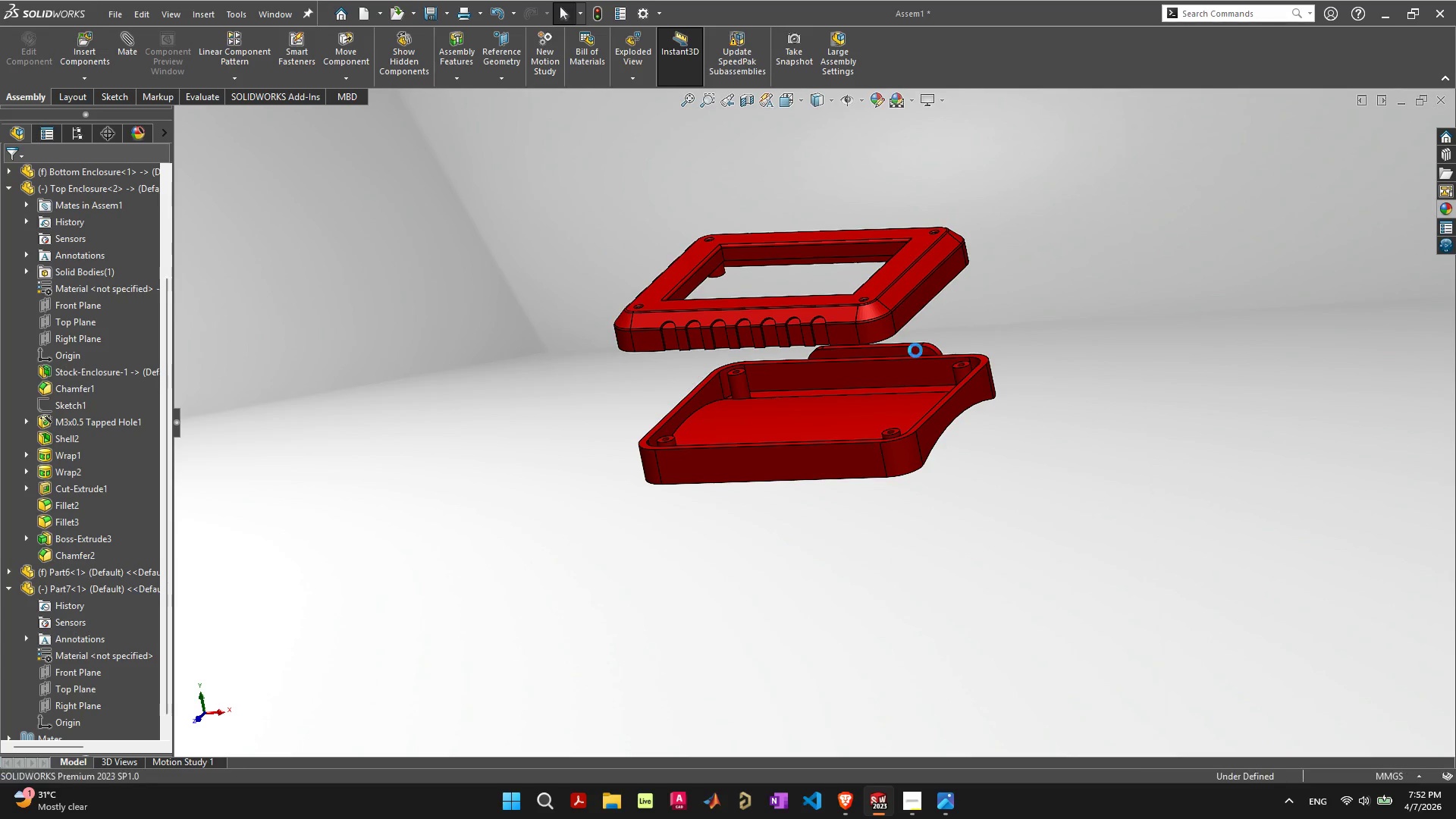 
scroll: coordinate [890, 330], scroll_direction: up, amount: 5.0
 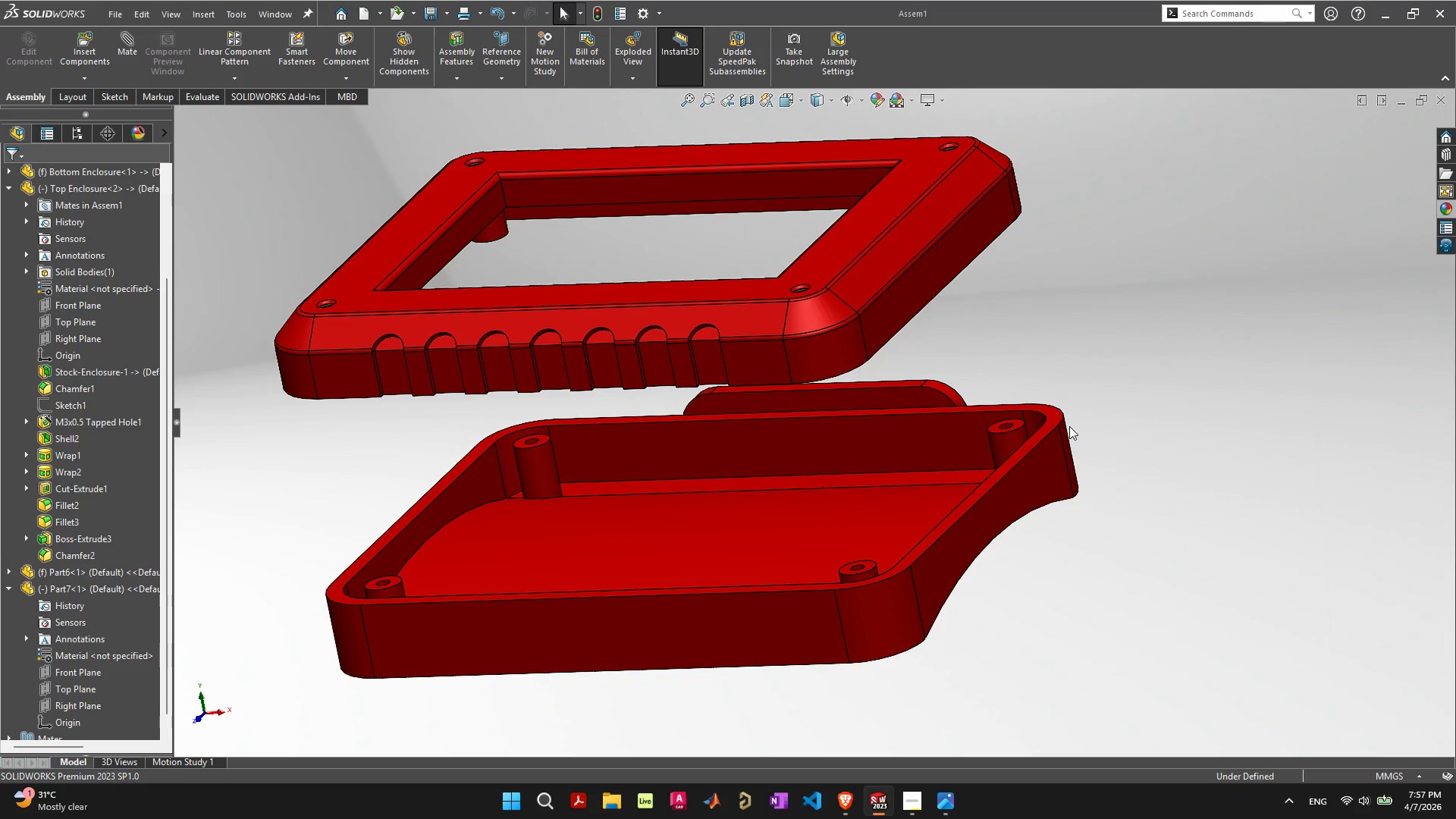 
wait(299.3)
 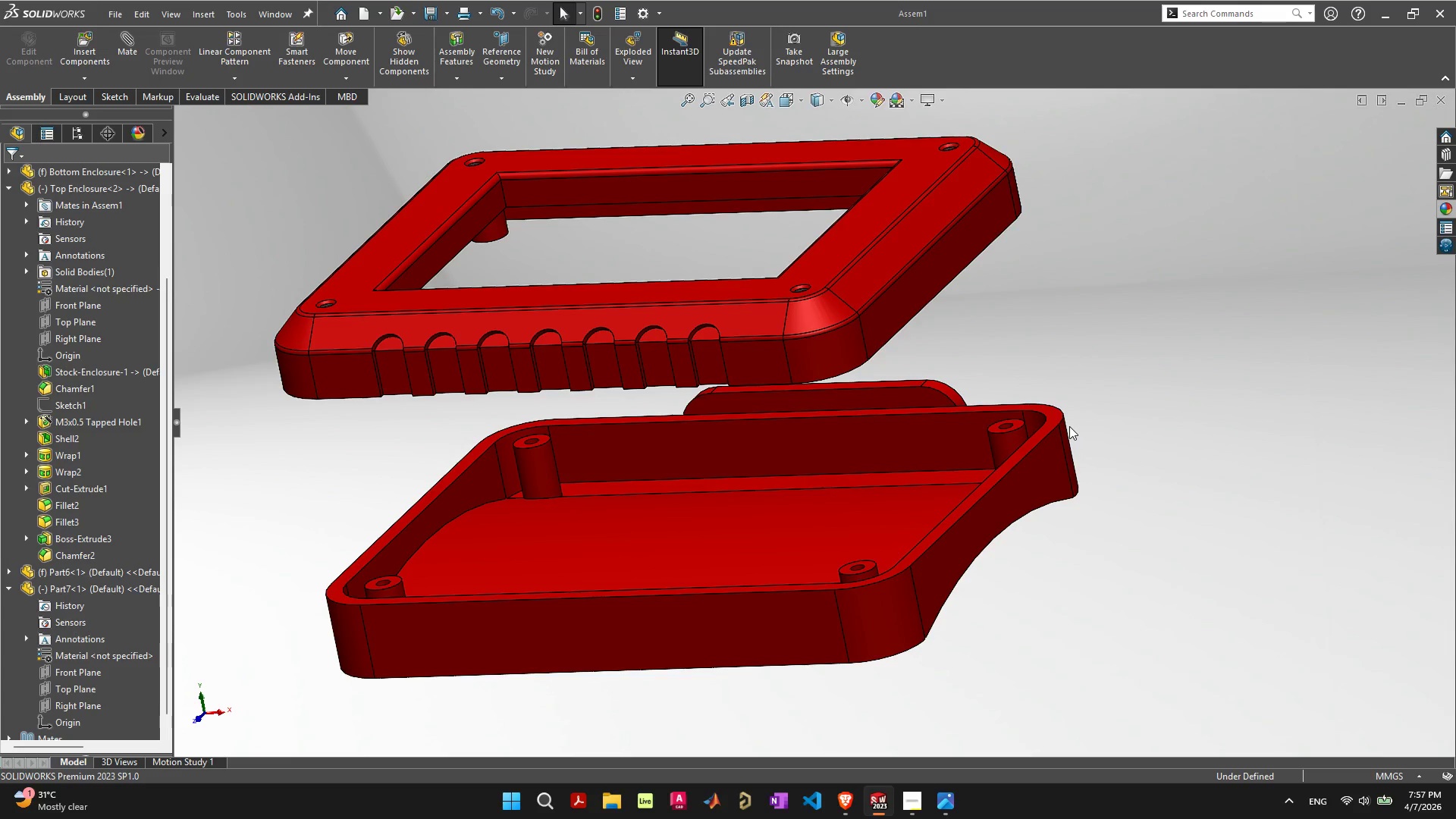 
left_click([1440, 246])
 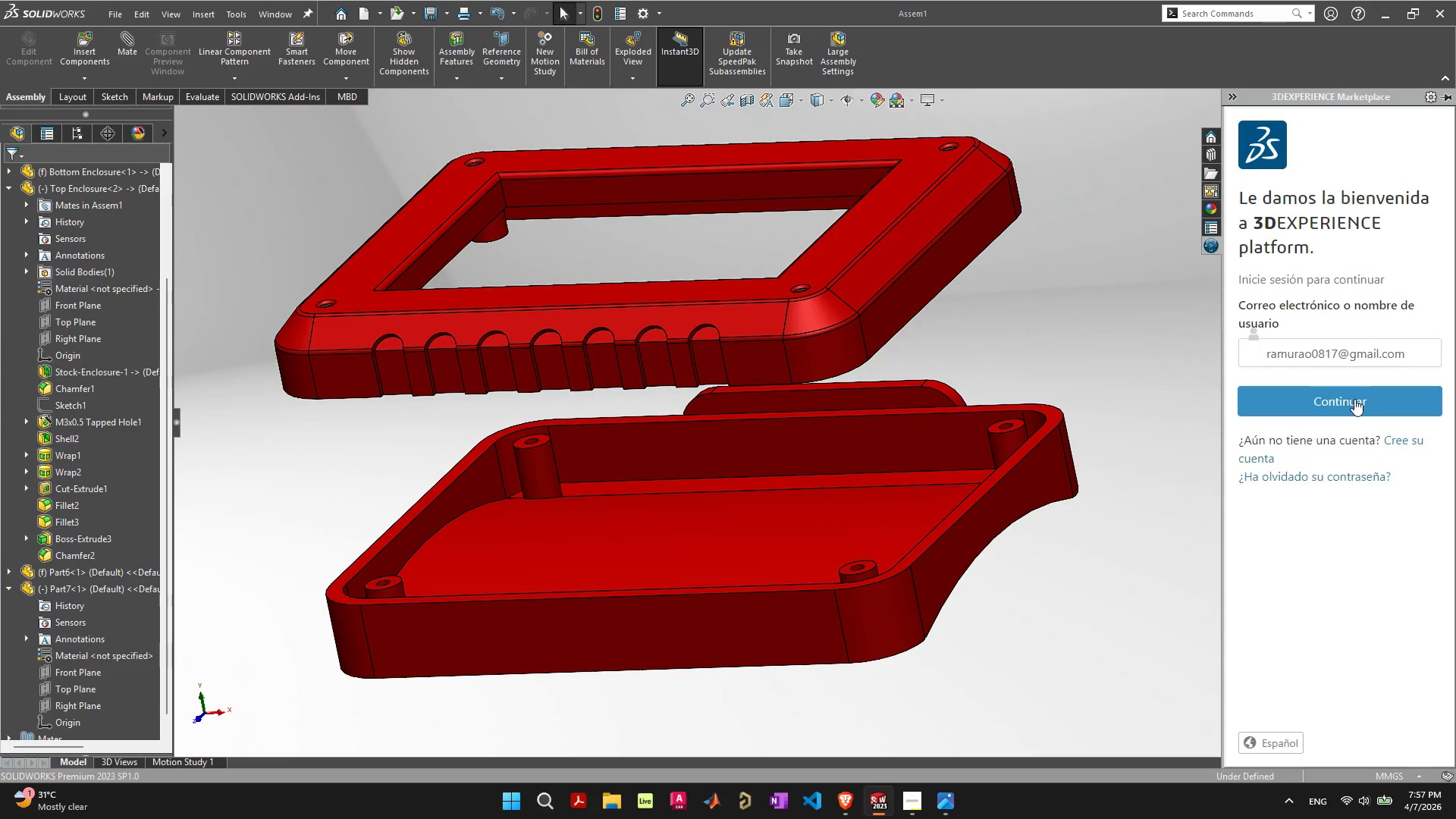 
key(VolumeDown)
 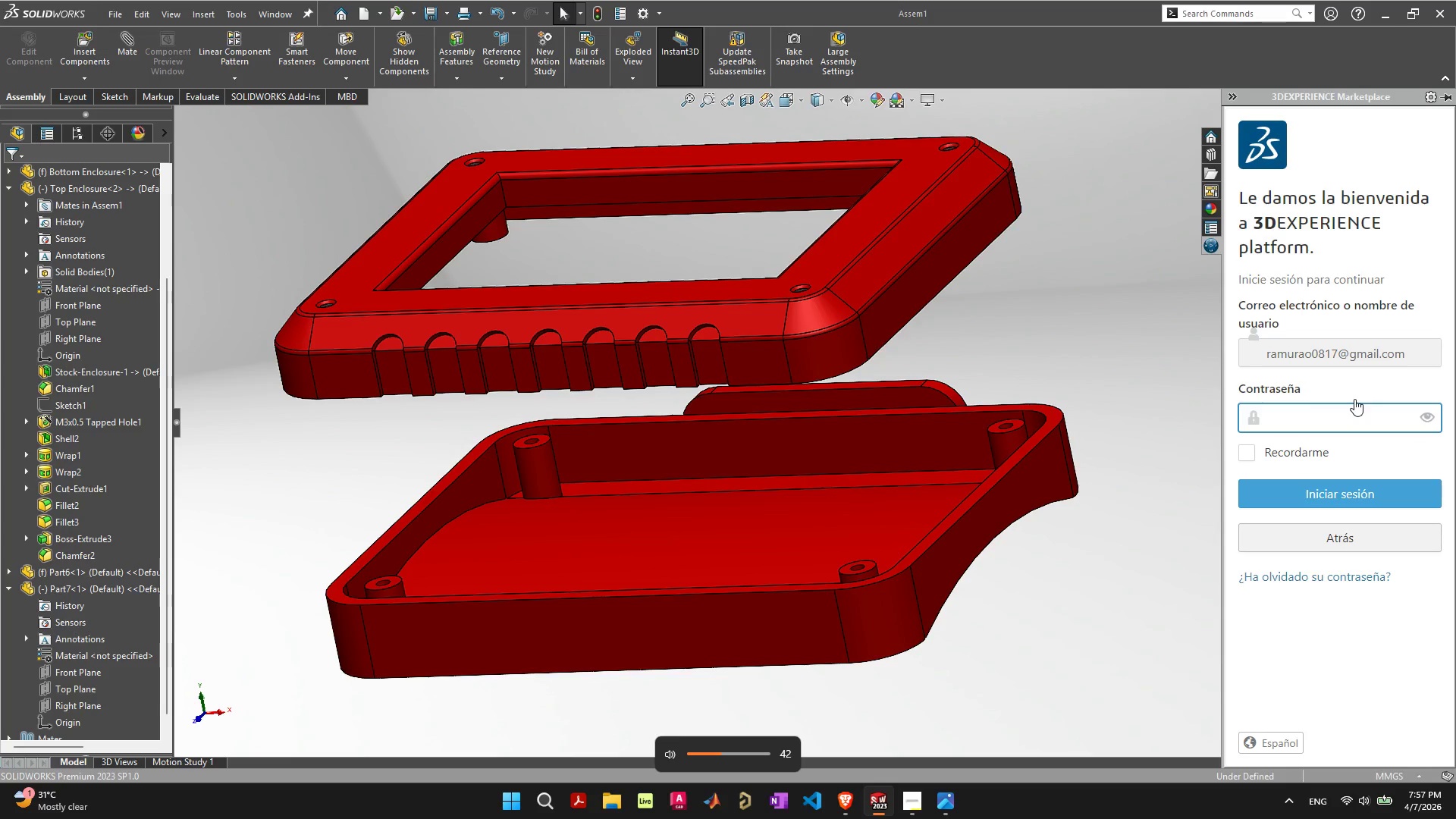 
key(VolumeDown)
 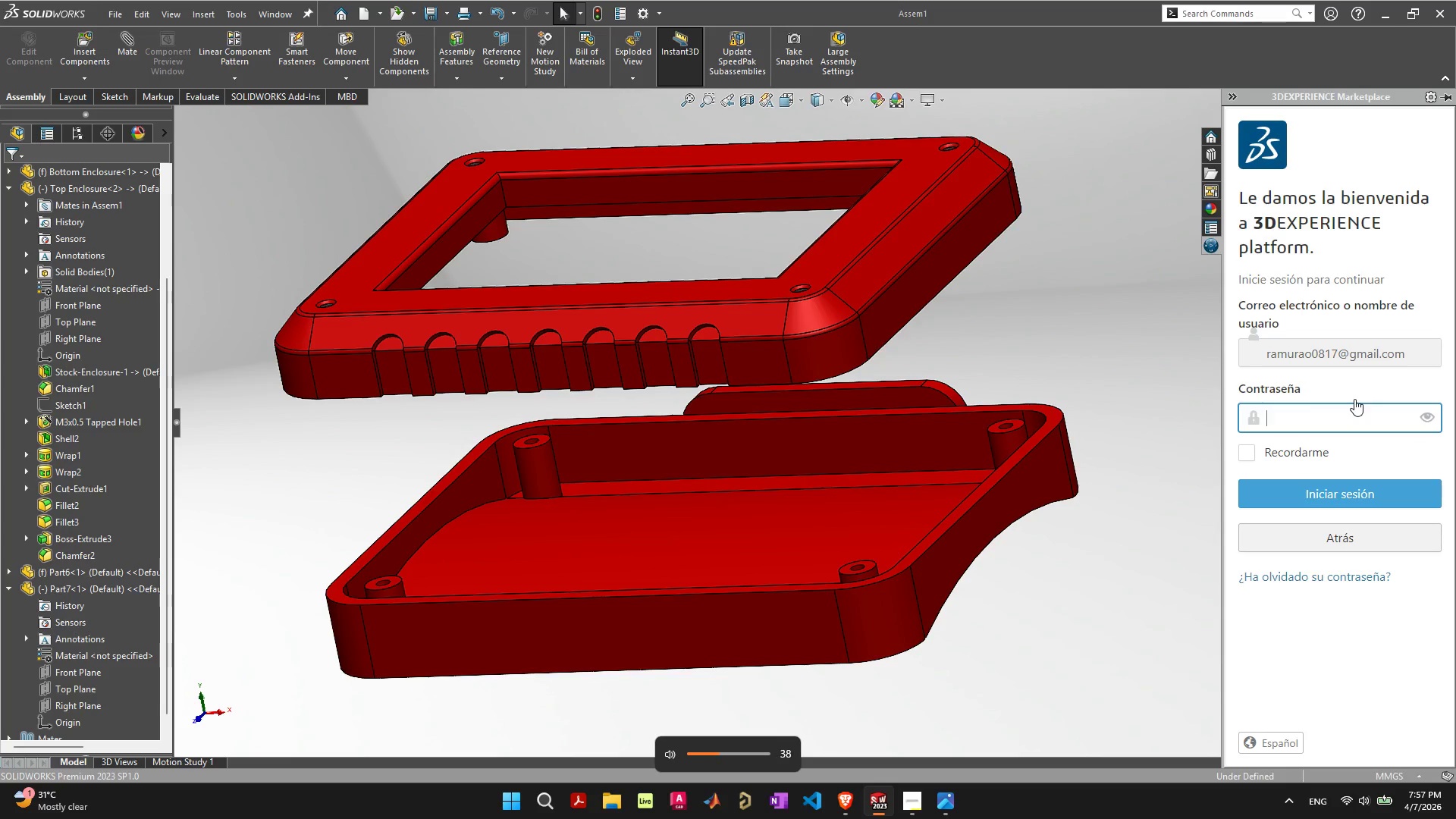 
key(VolumeDown)
 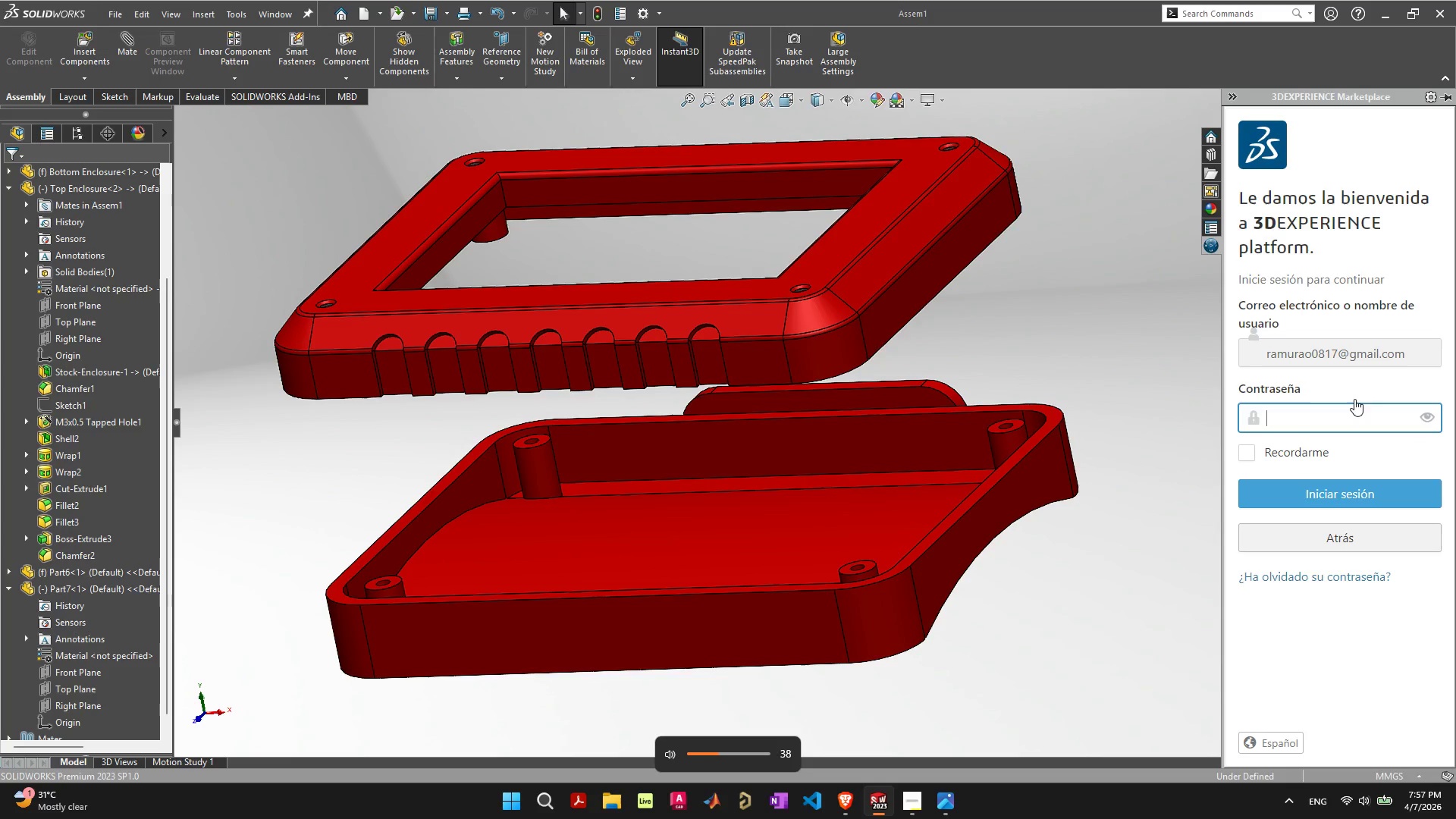 
key(VolumeDown)
 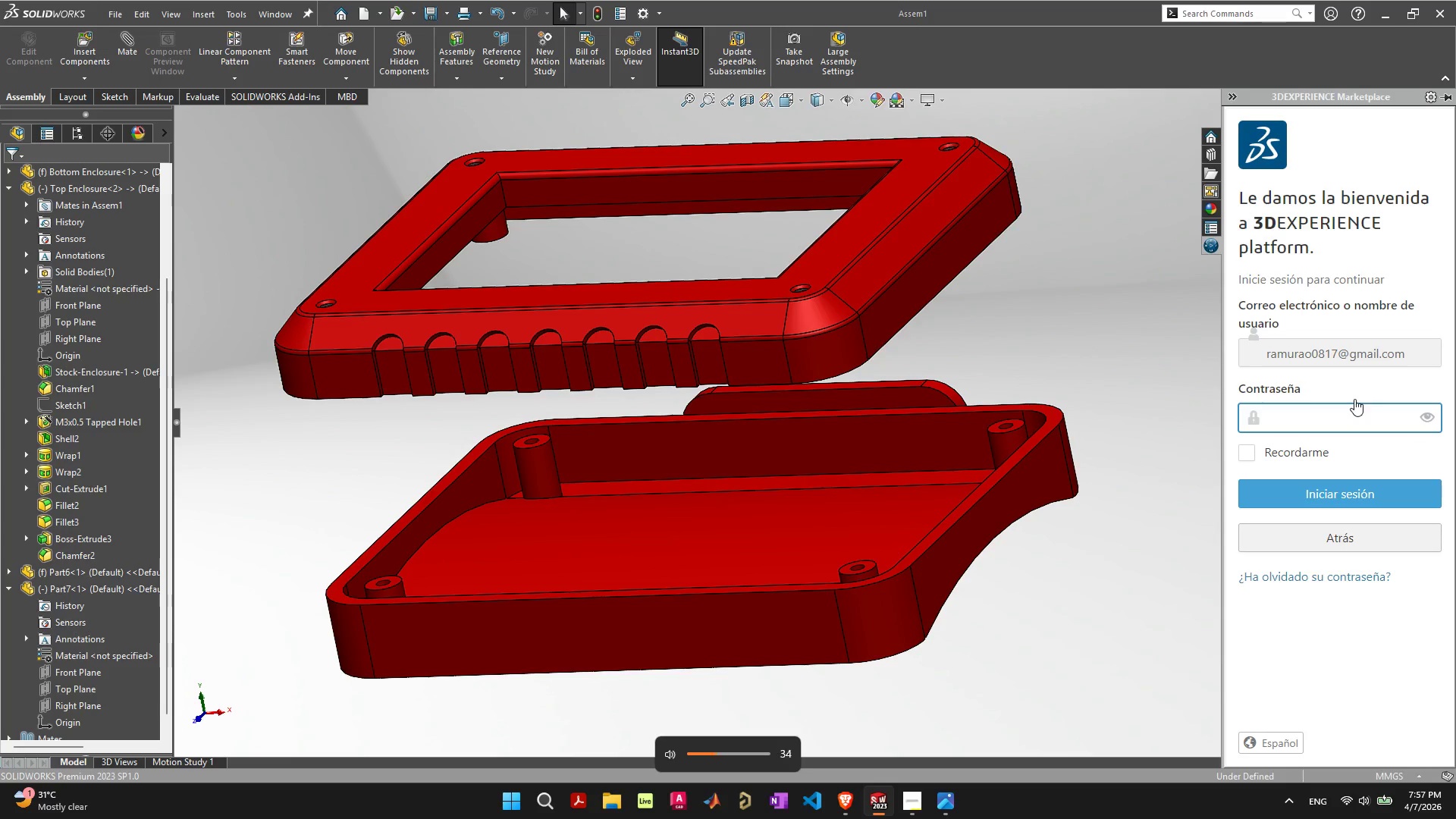 
key(VolumeDown)
 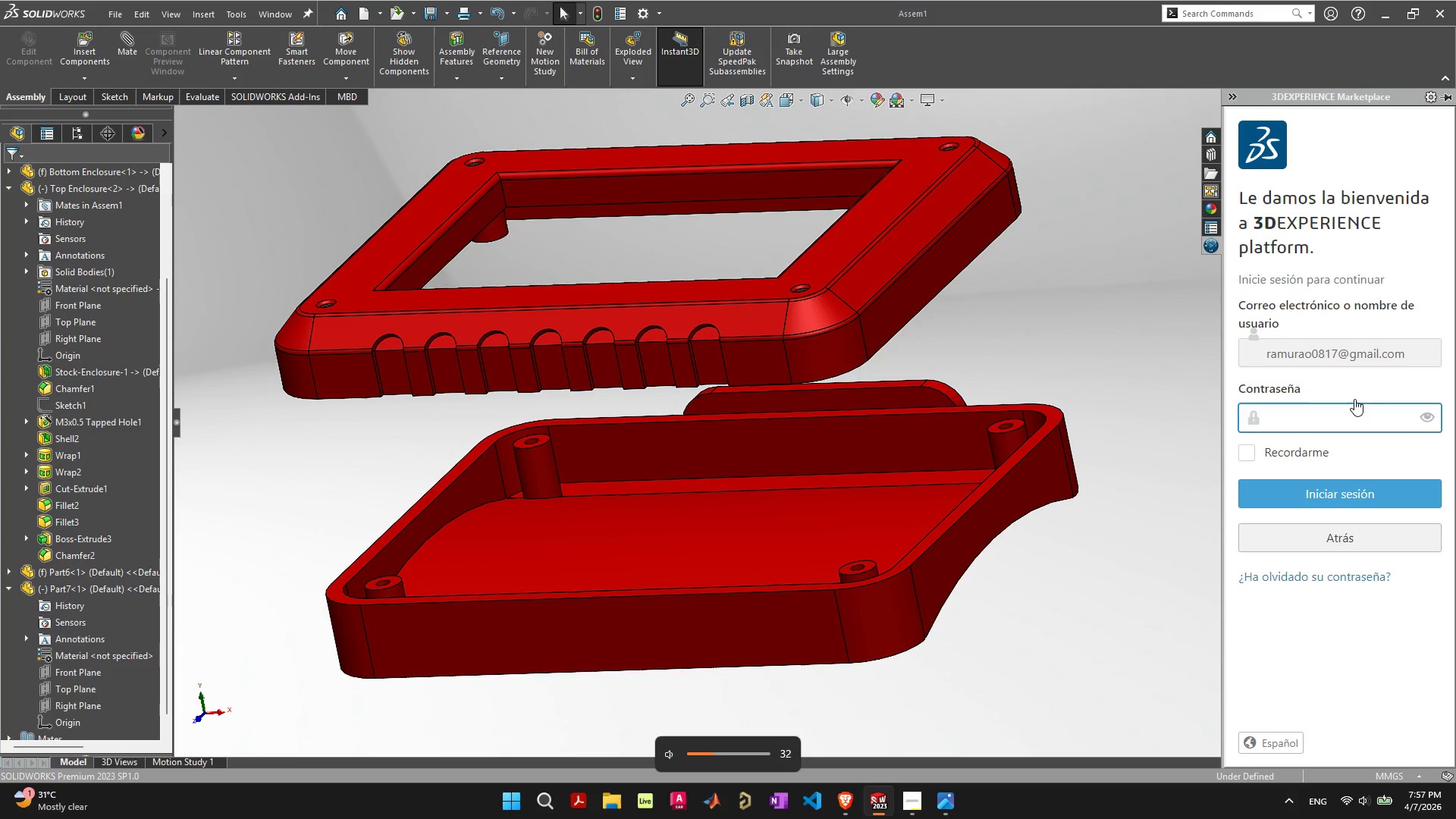 
key(VolumeDown)
 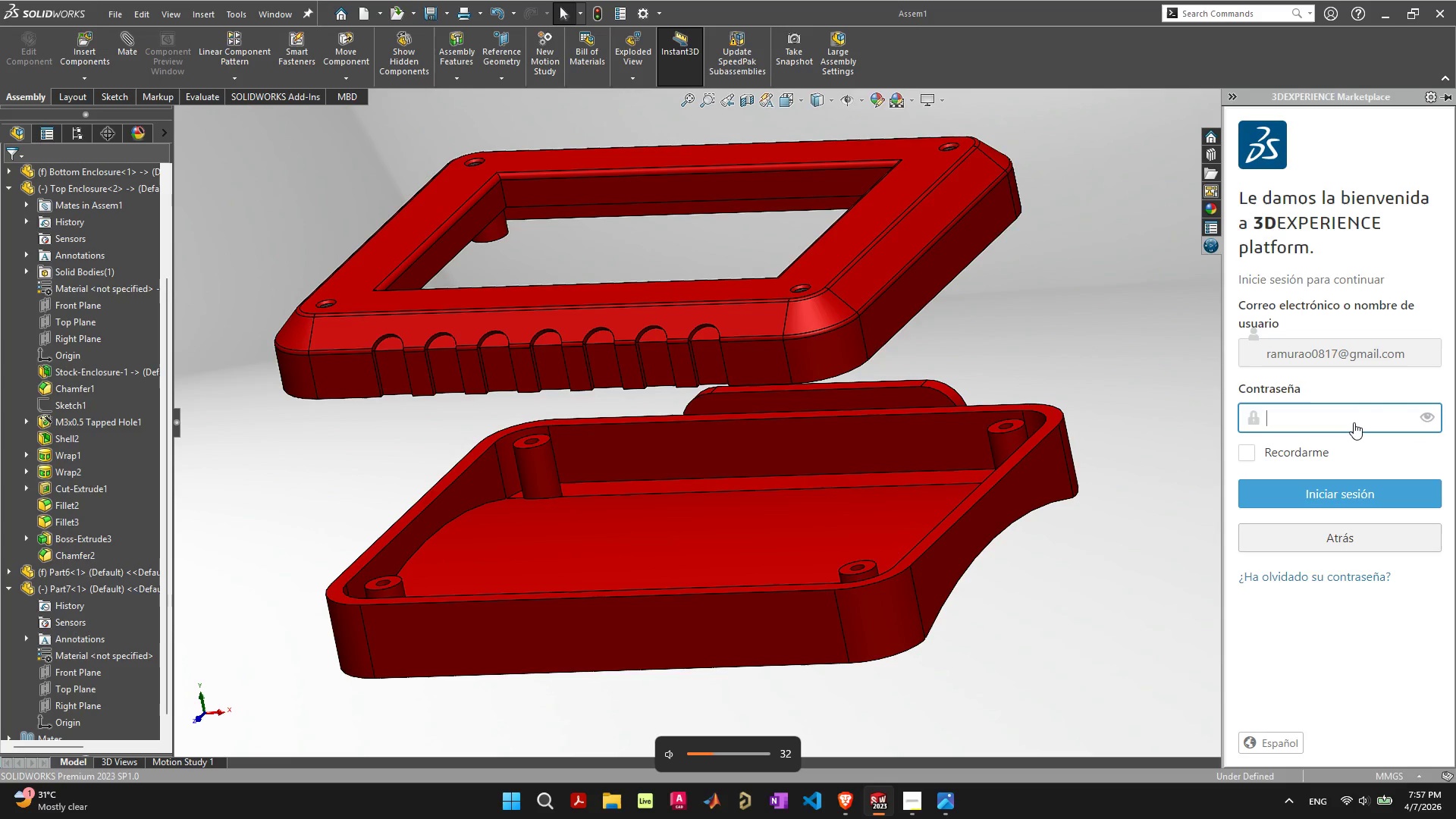 
type(Regjhoy1989)
 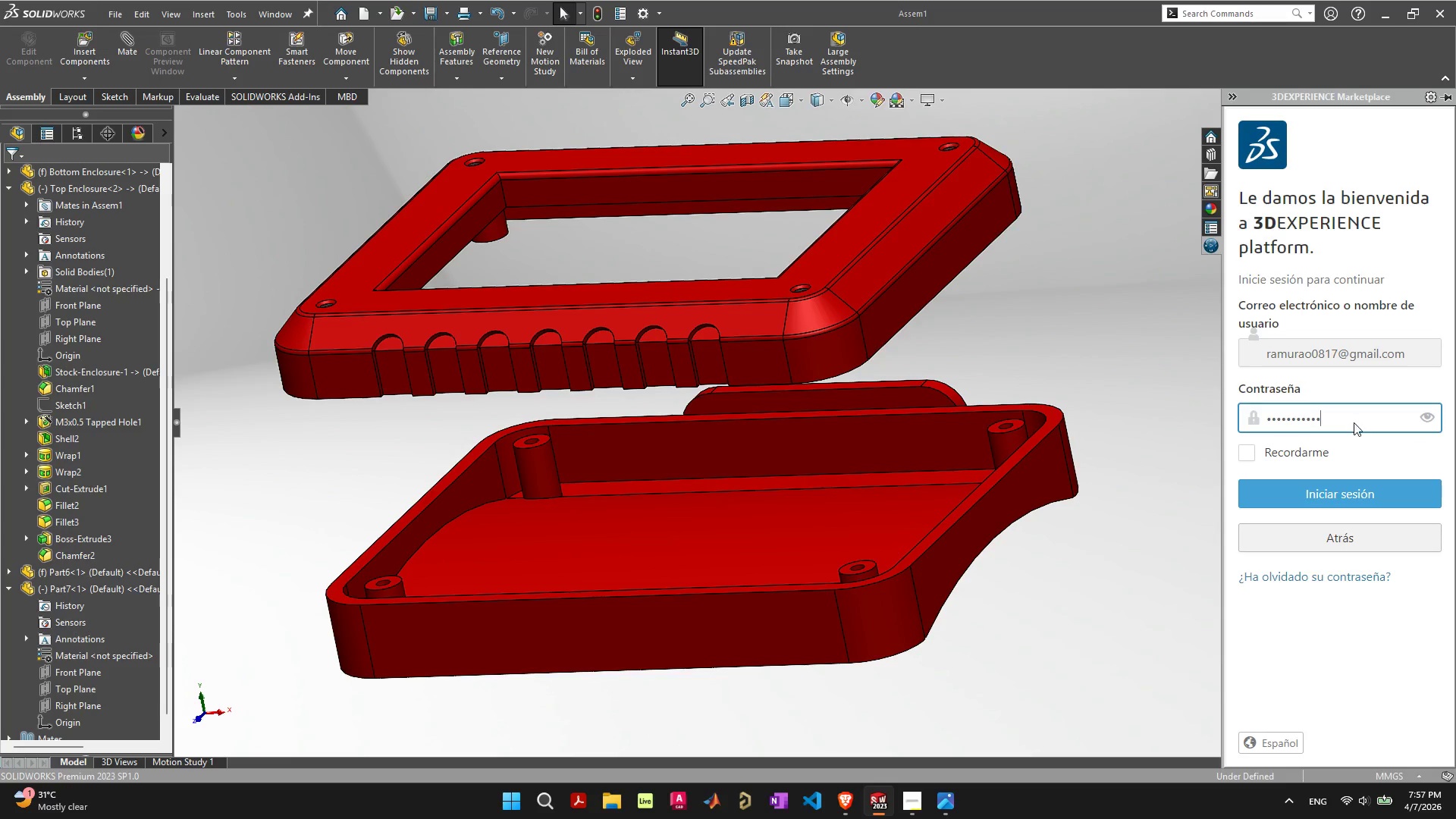 
key(Enter)
 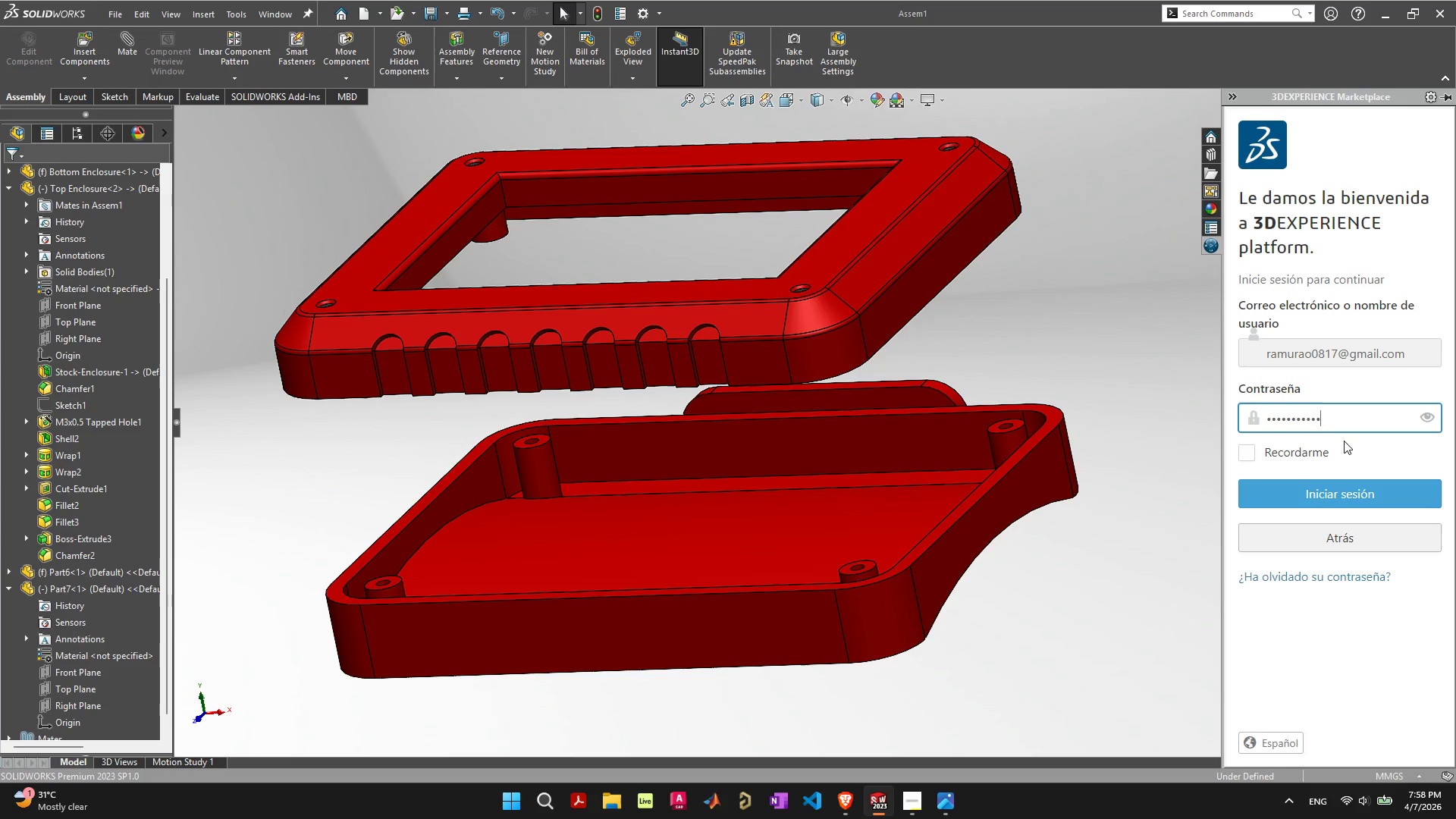 
left_click([1328, 455])
 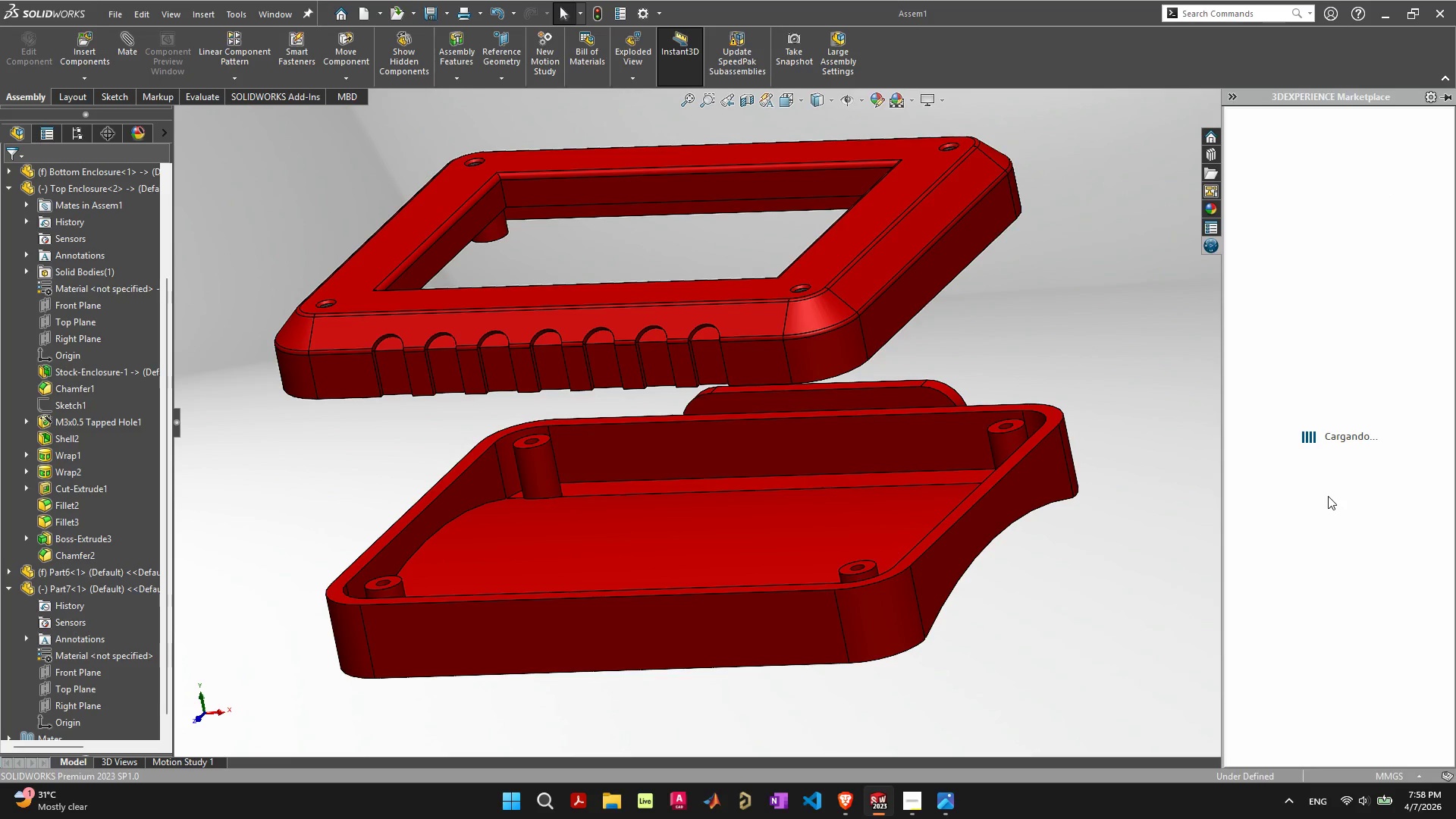 
wait(12.42)
 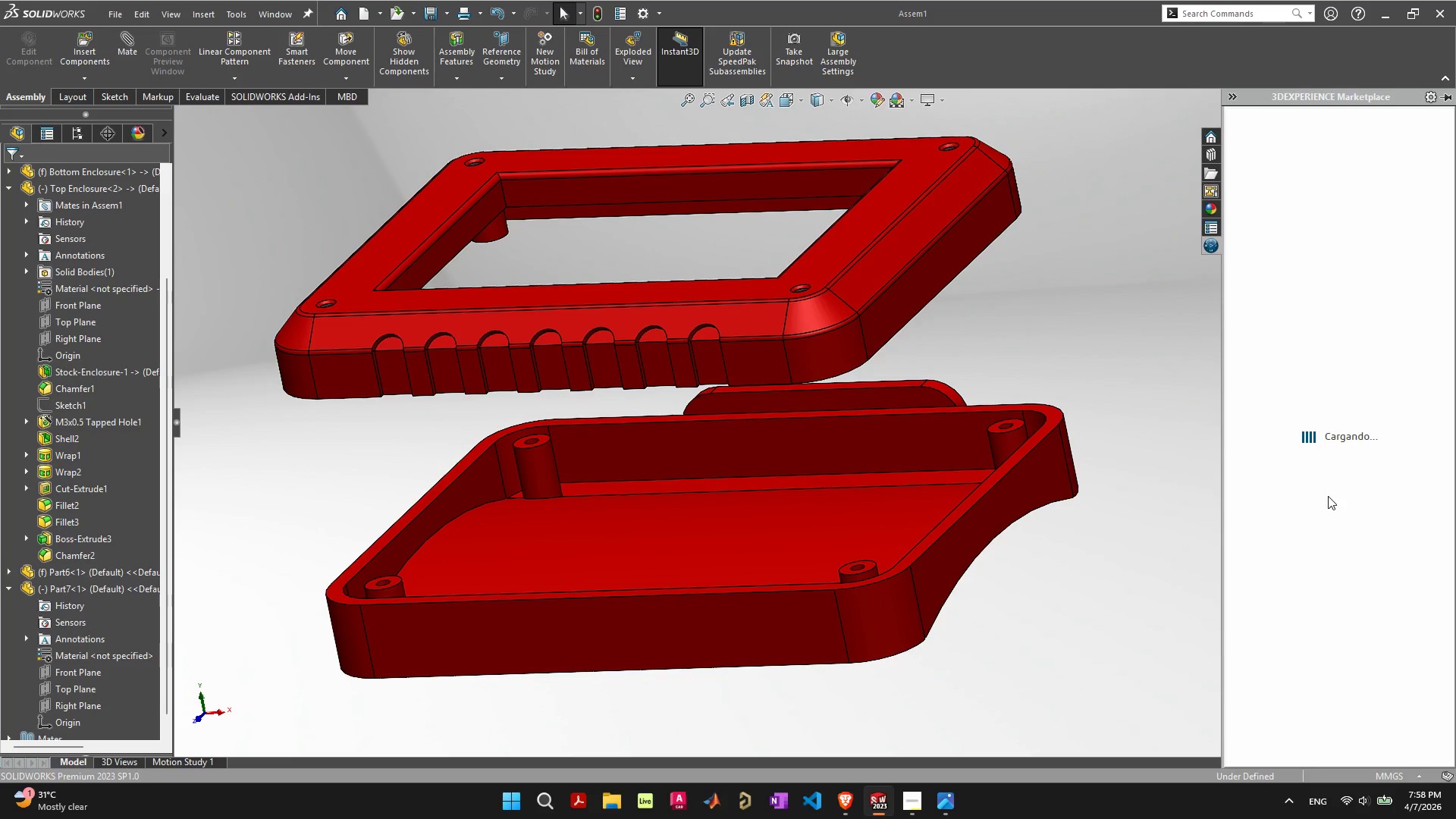 
left_click([1318, 290])
 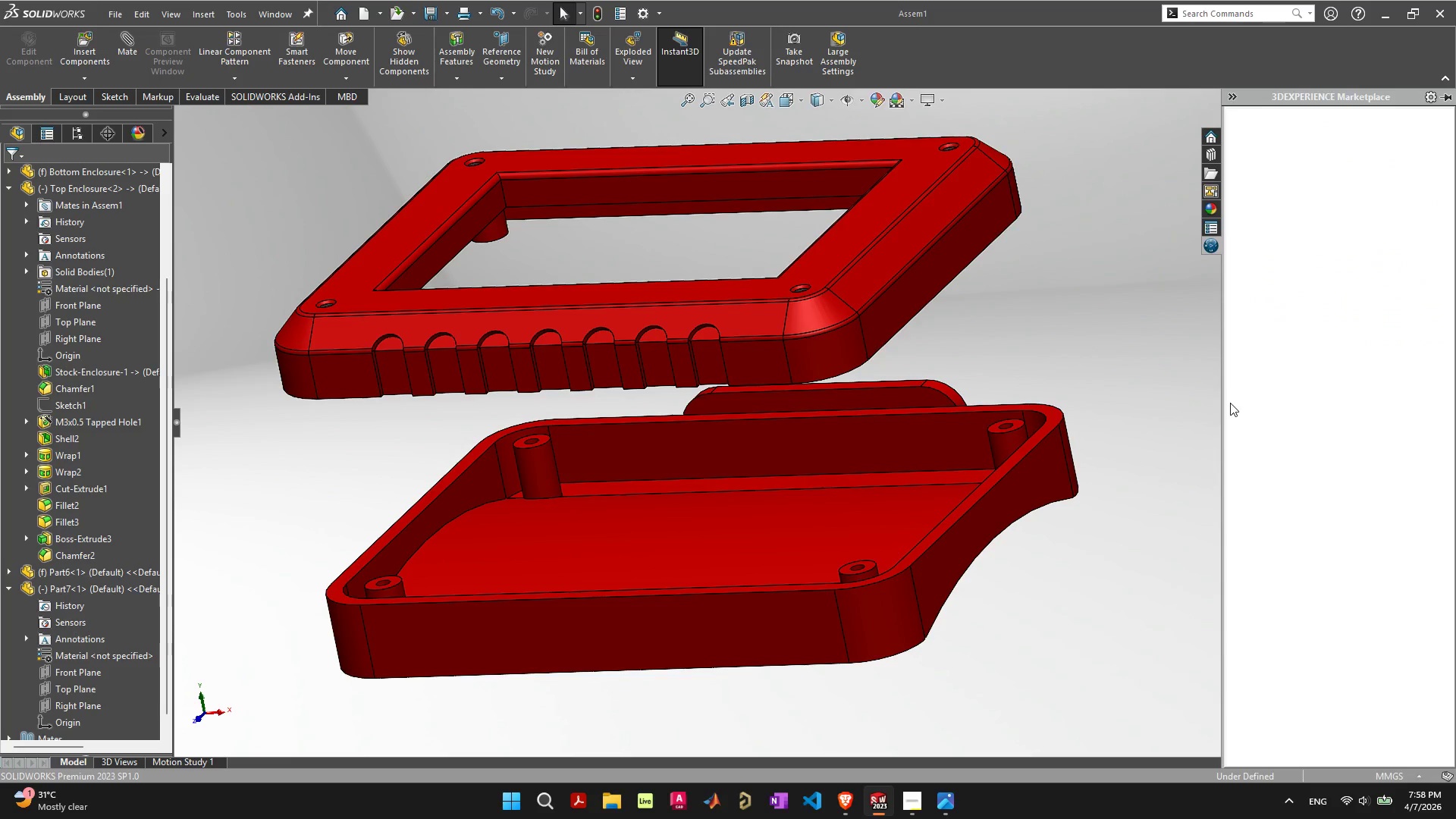 
wait(6.42)
 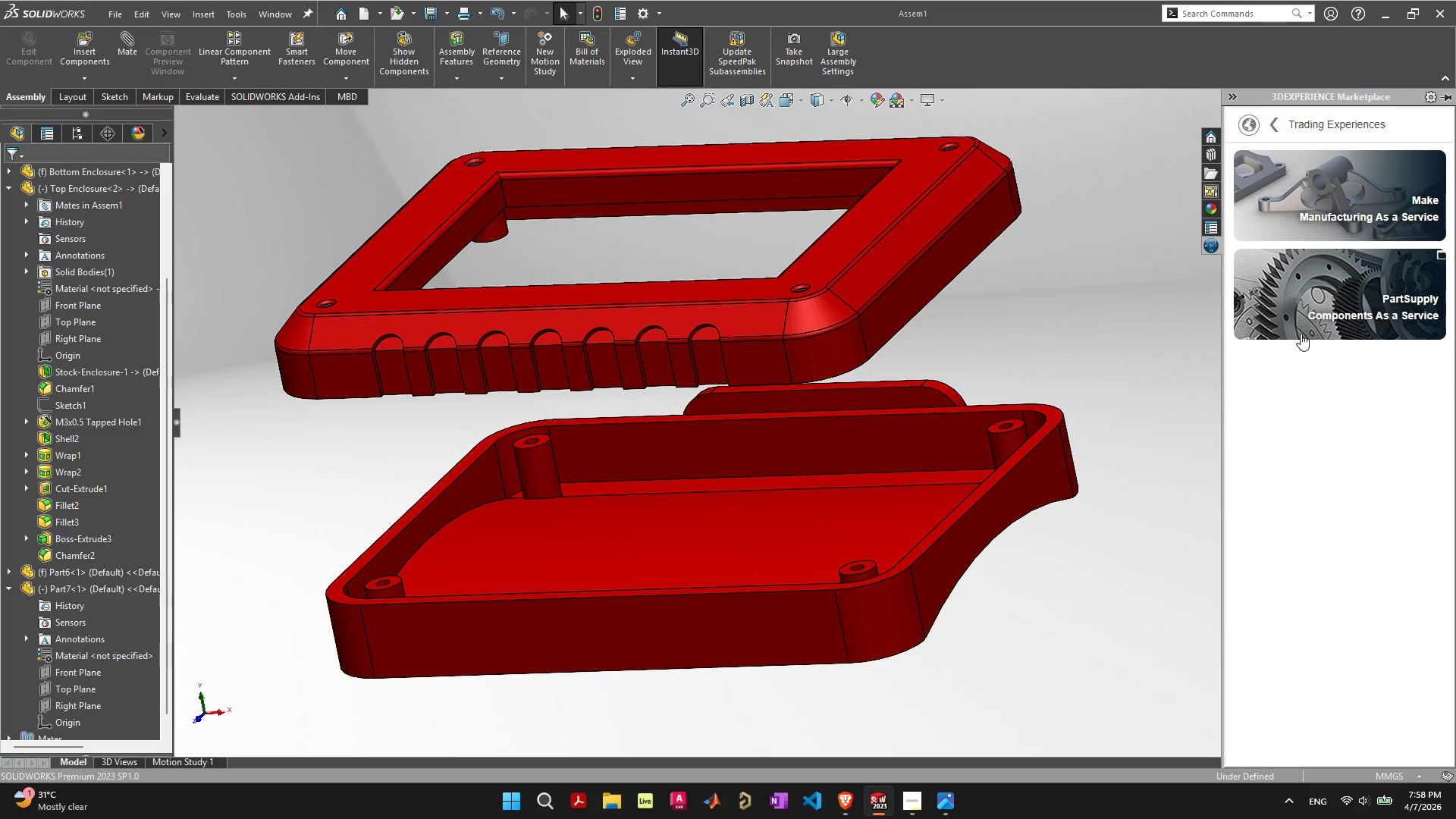 
left_click_drag(start_coordinate=[1222, 447], to_coordinate=[1163, 469])
 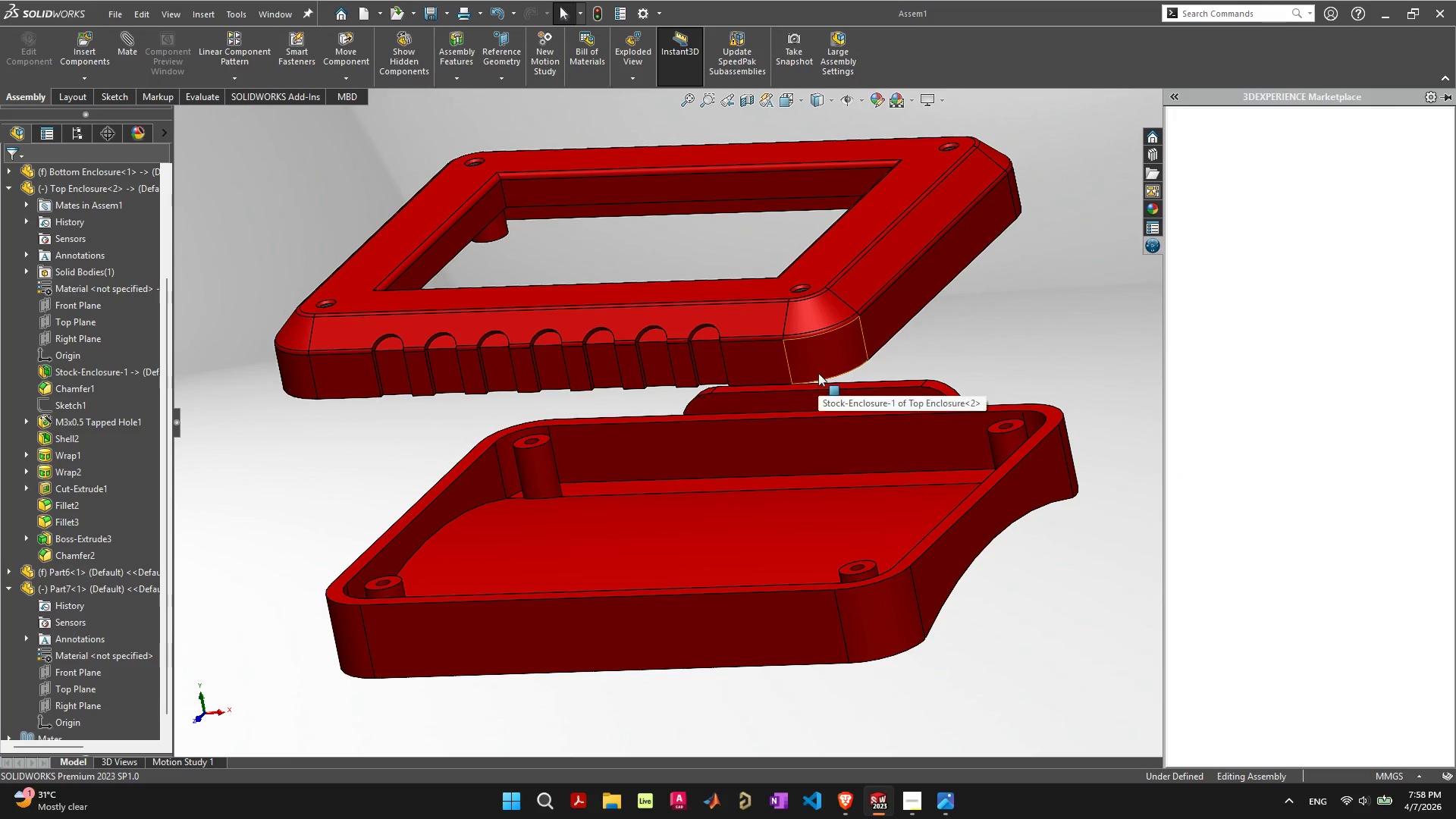 
wait(16.36)
 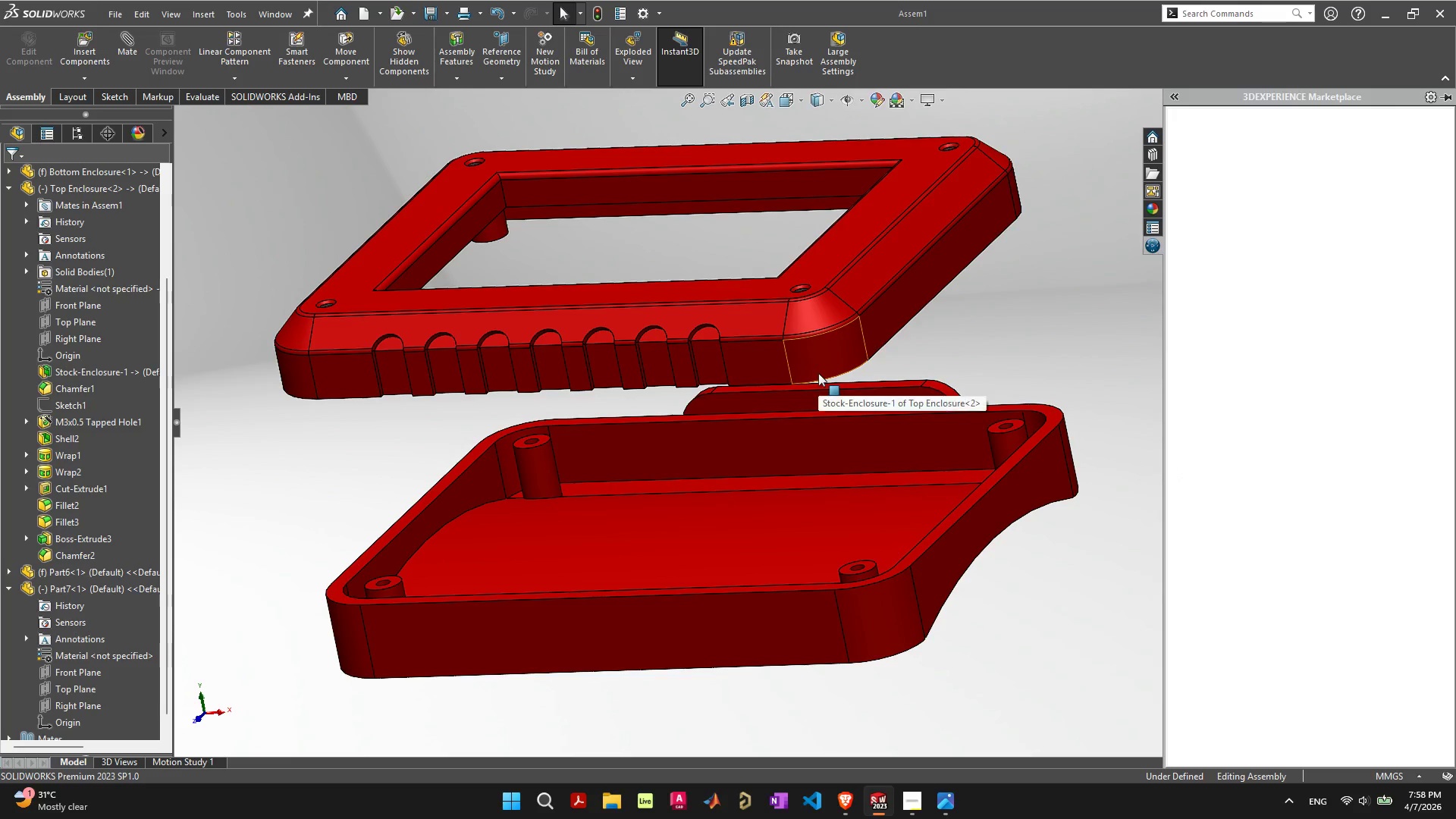 
left_click([824, 199])
 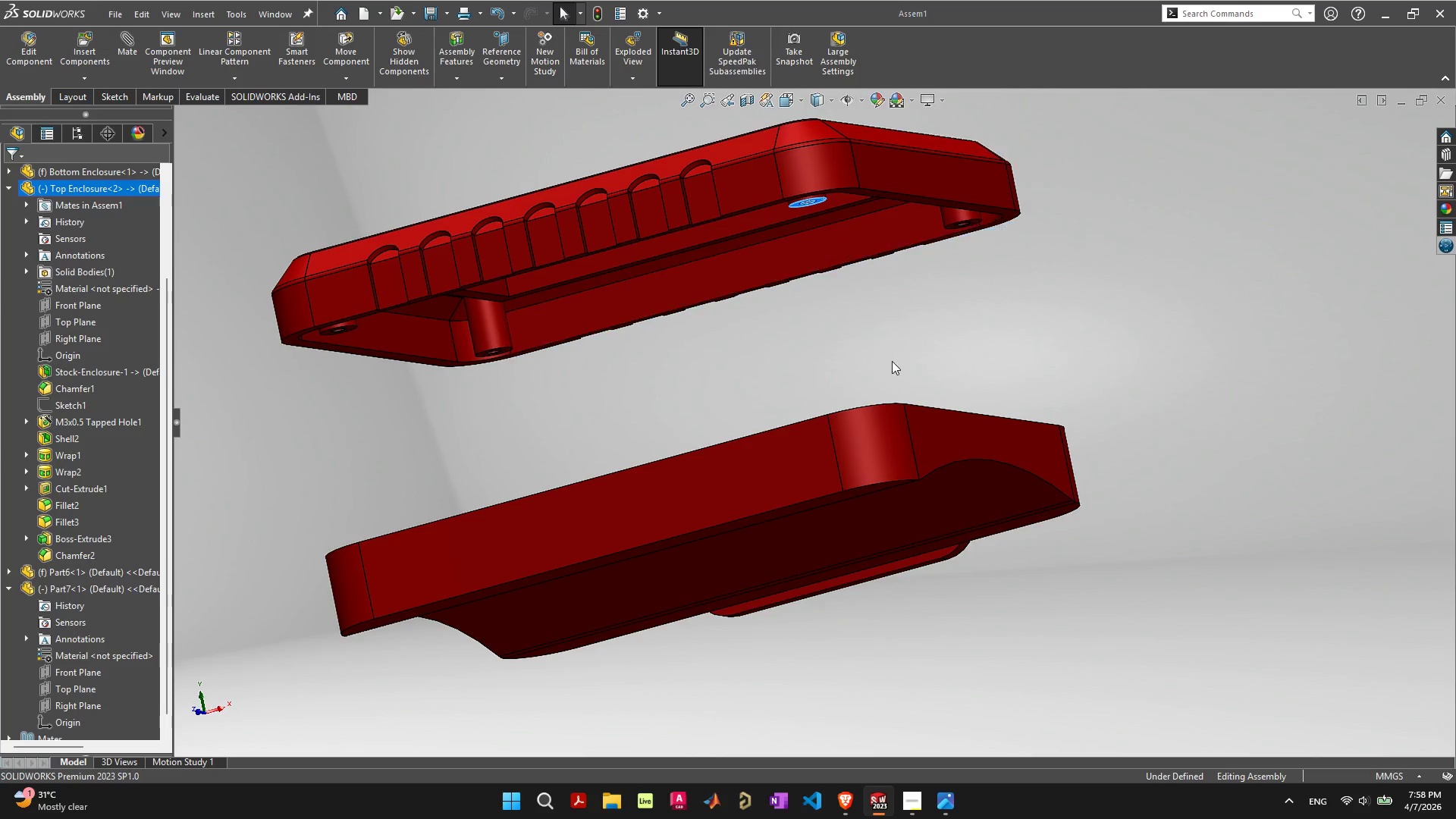 
left_click([920, 325])
 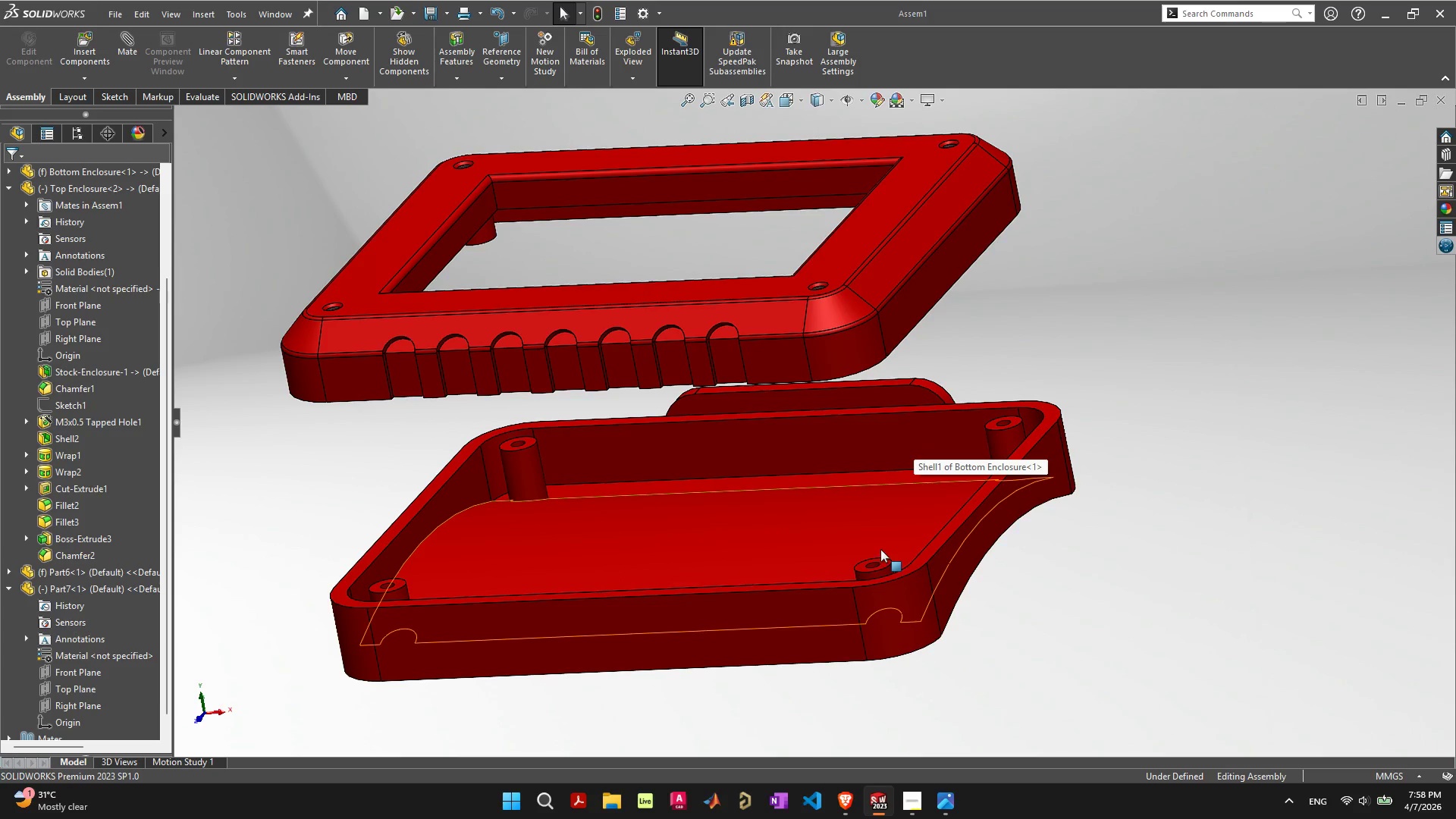 
wait(8.41)
 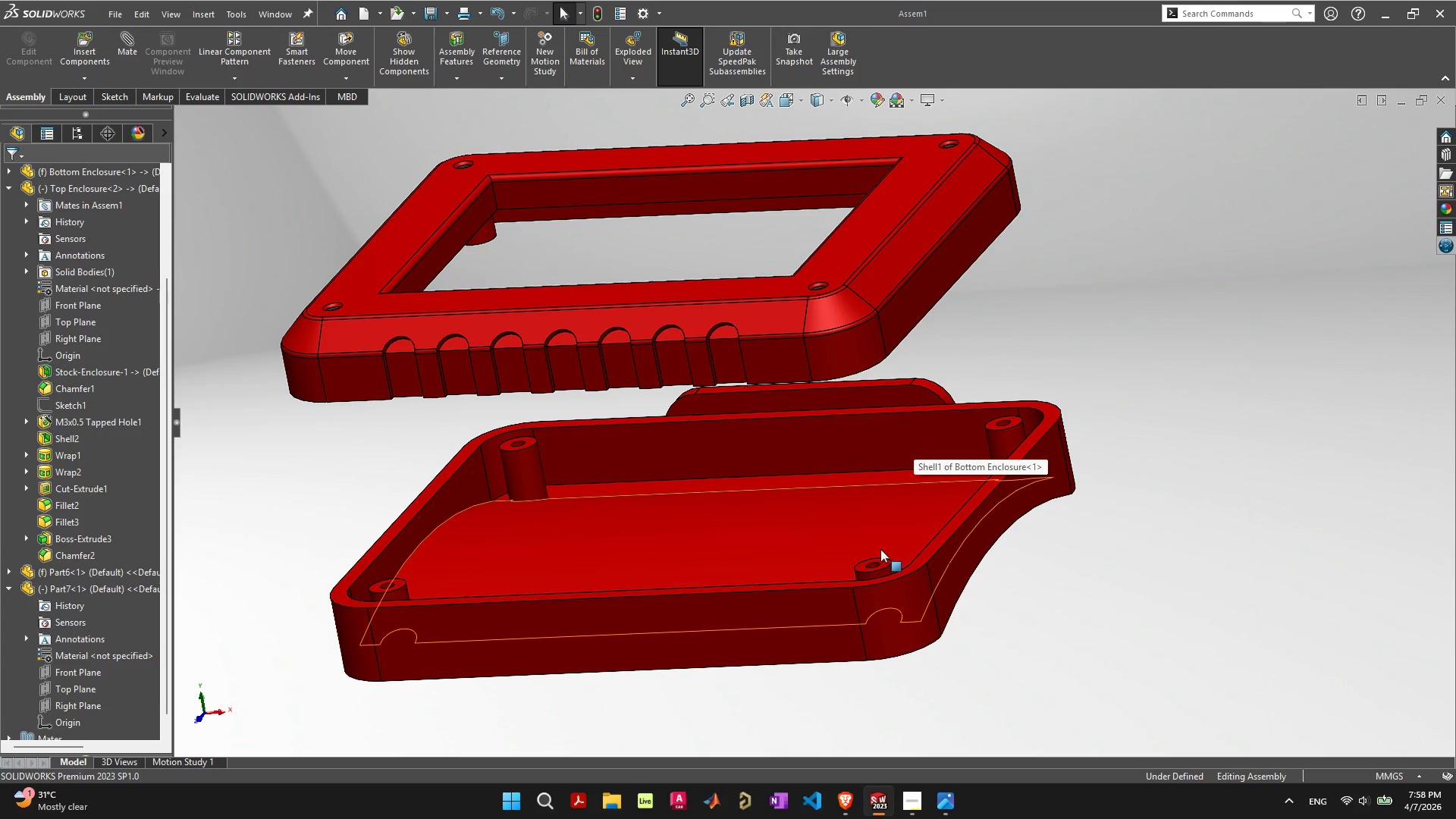 
left_click([880, 563])
 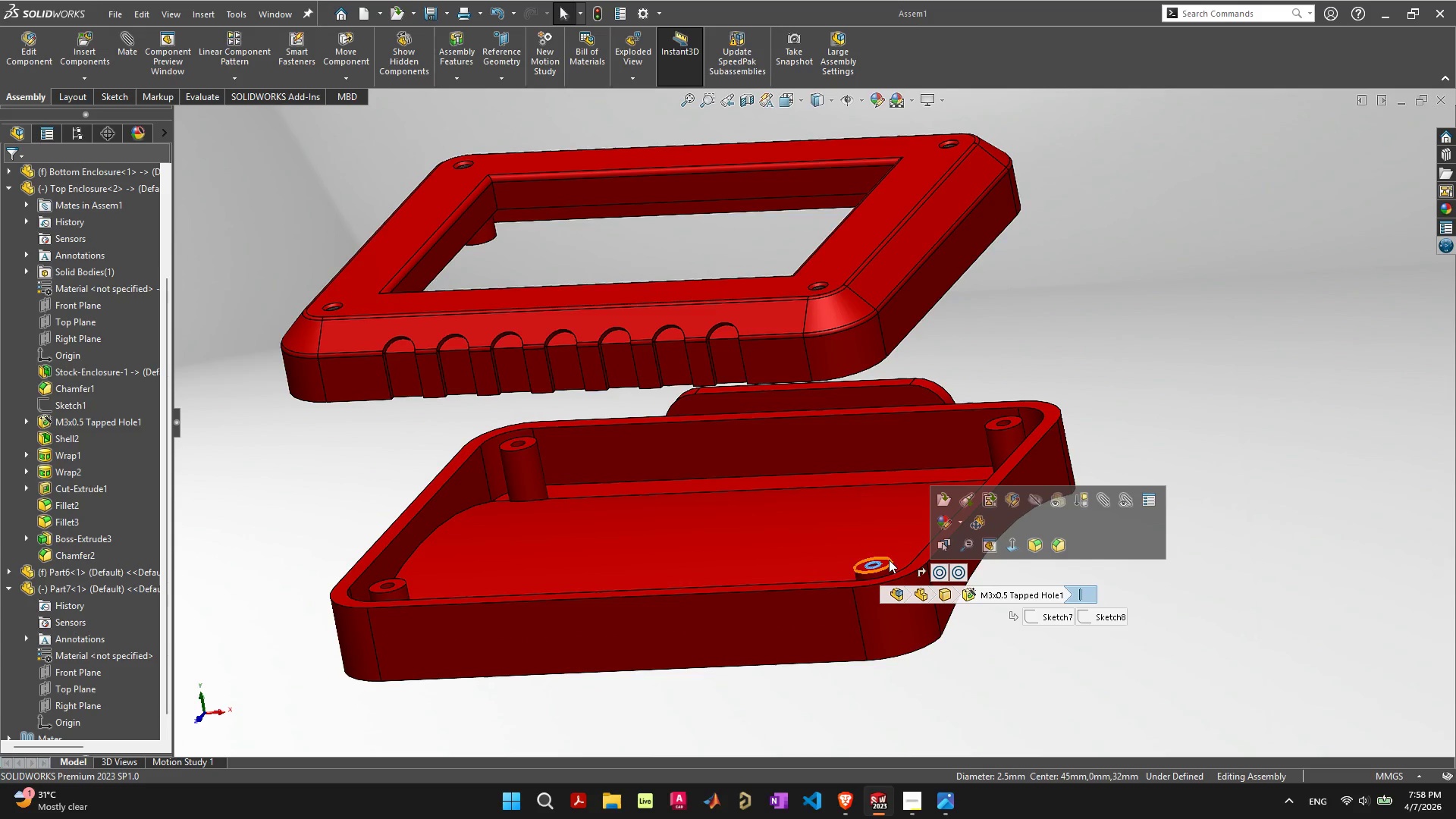 
left_click([887, 565])
 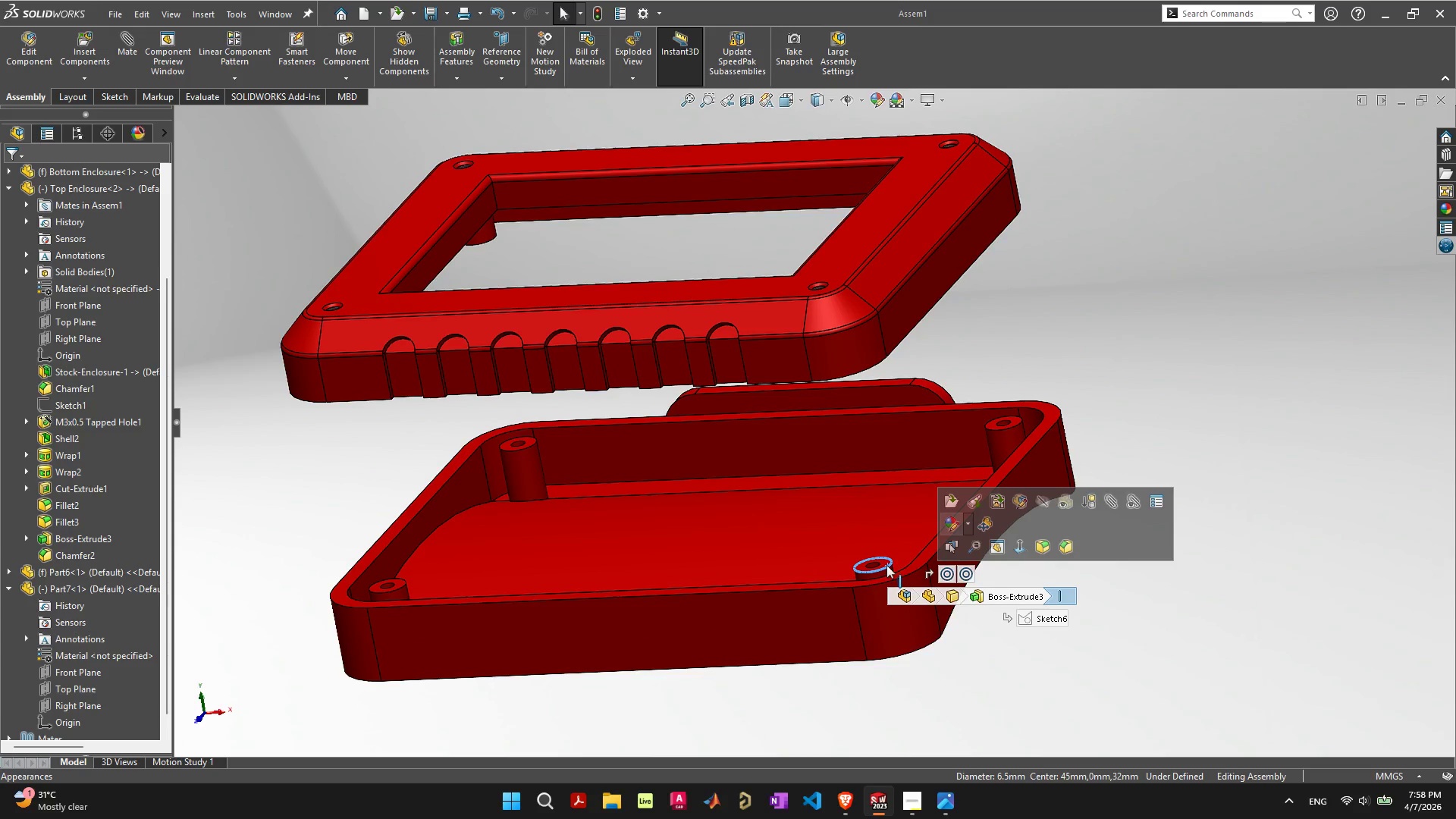 
left_click([871, 598])
 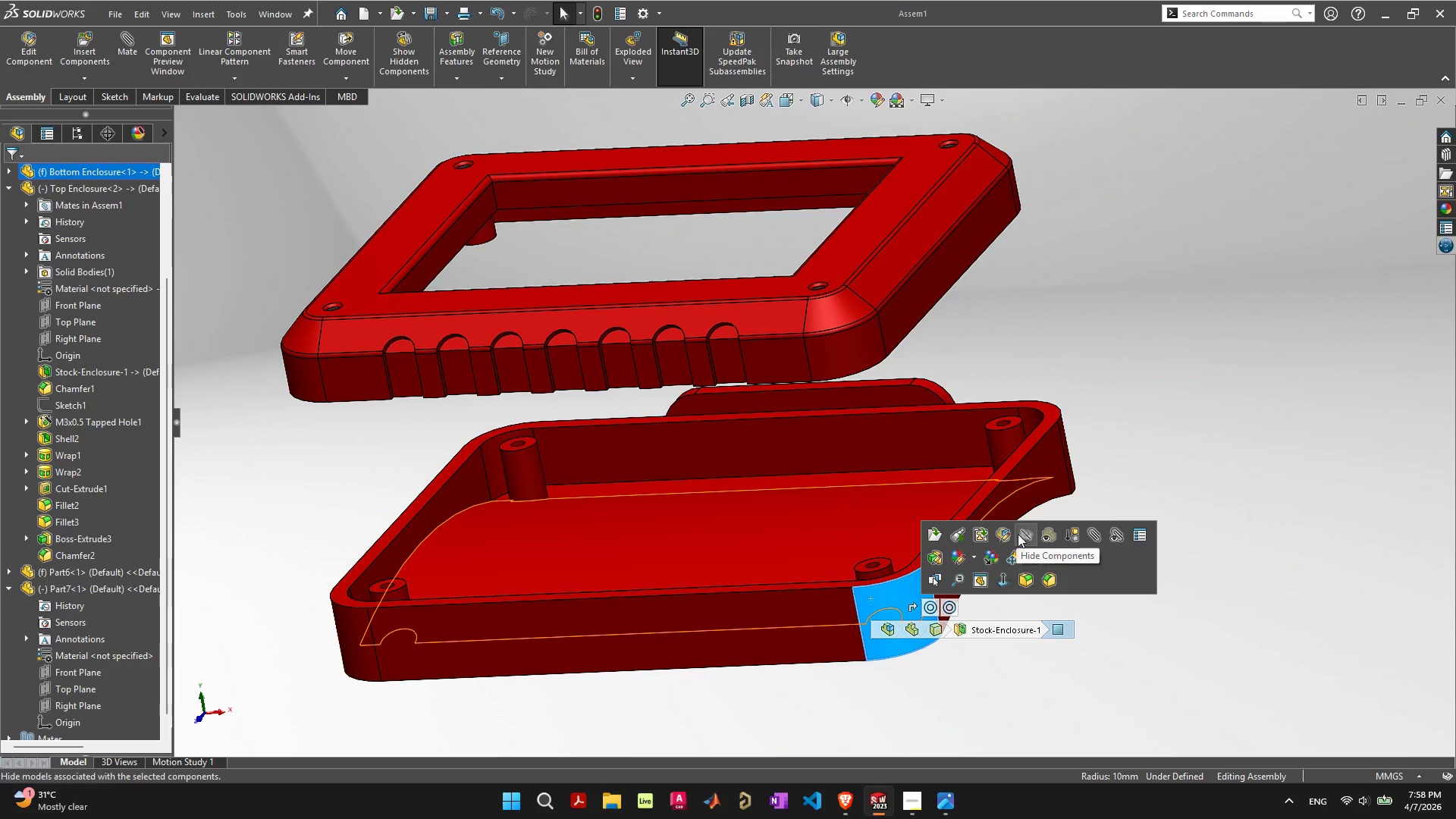 
left_click([1005, 534])
 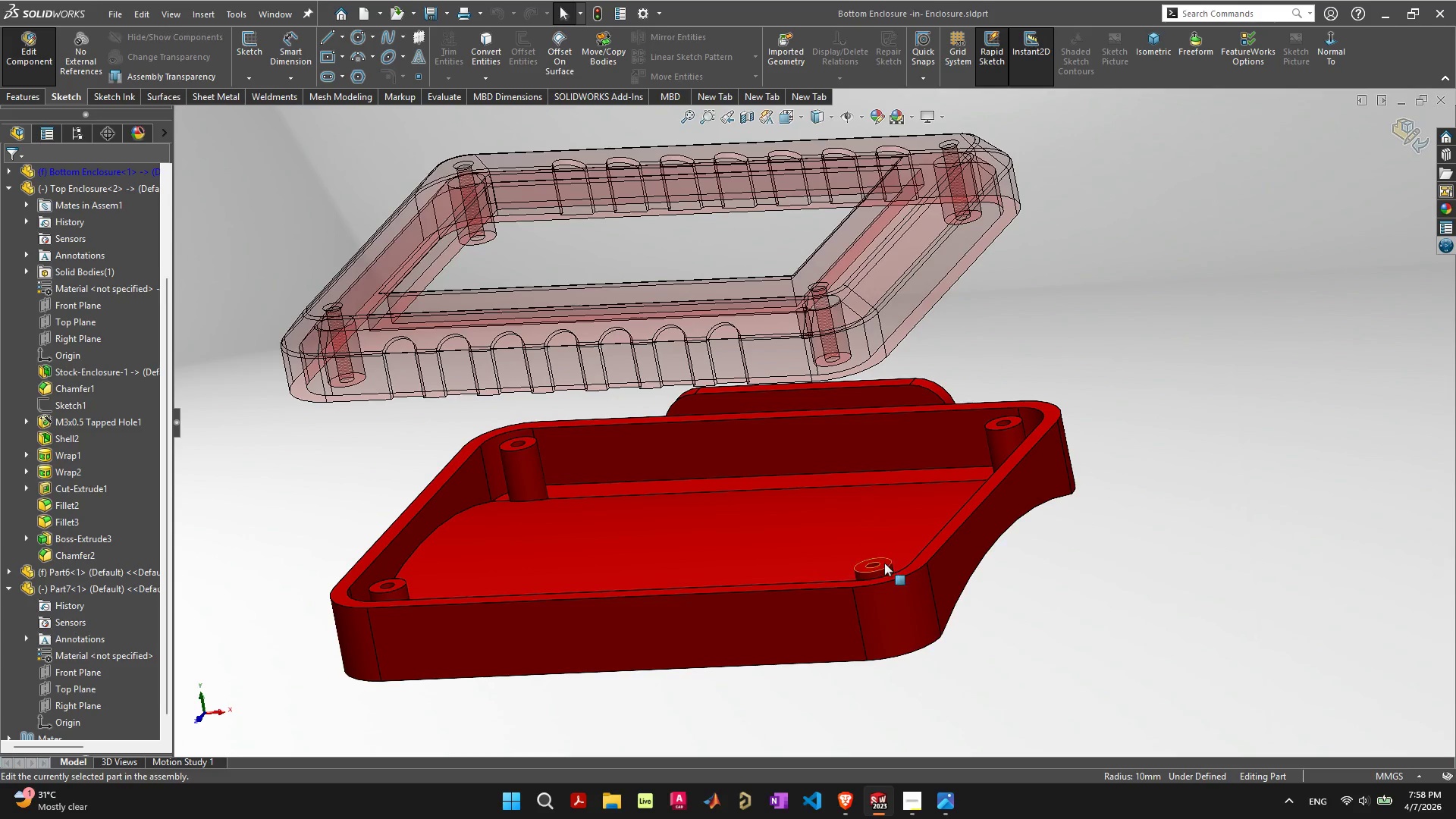 
left_click([884, 563])
 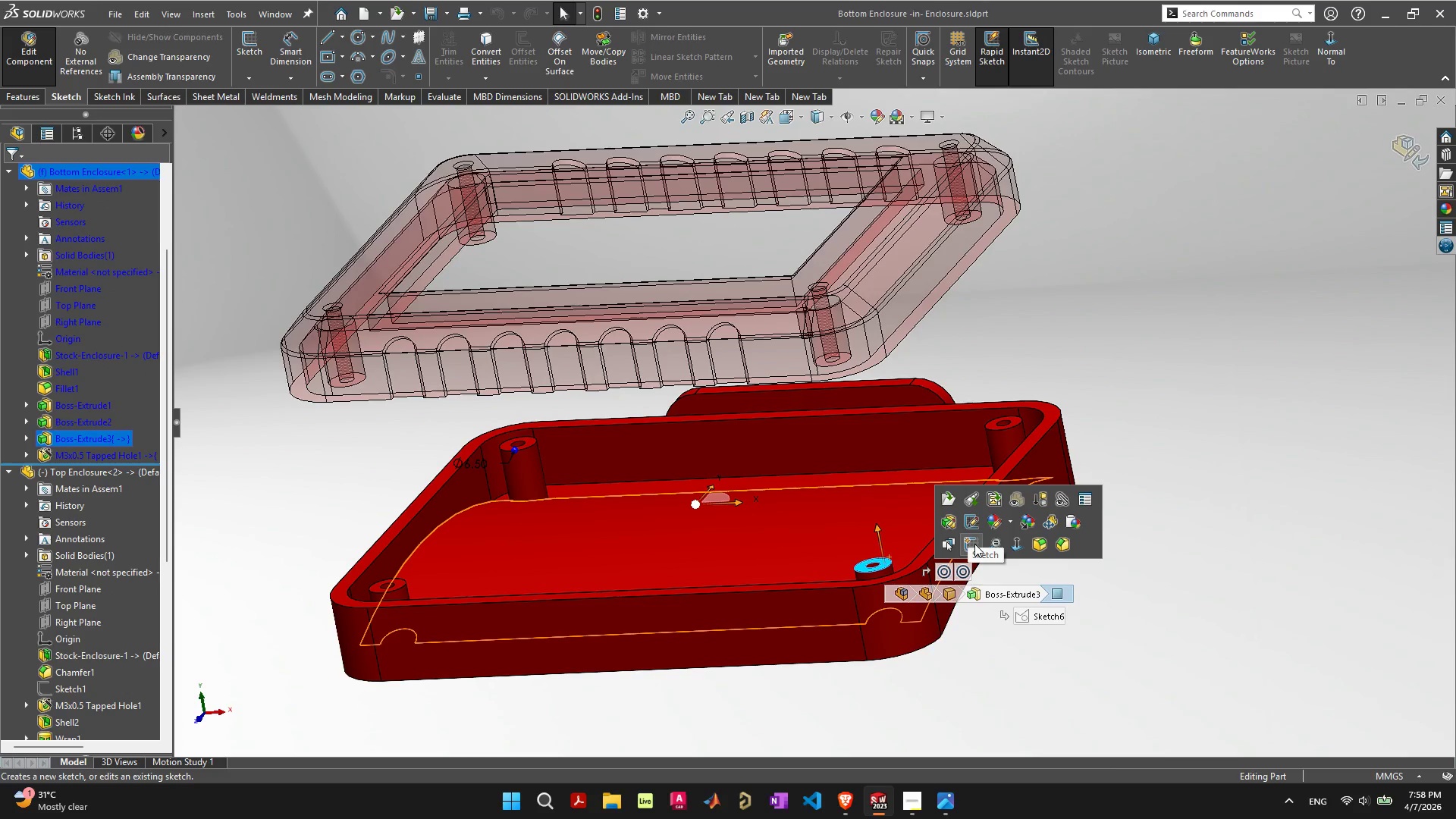 
left_click([974, 544])
 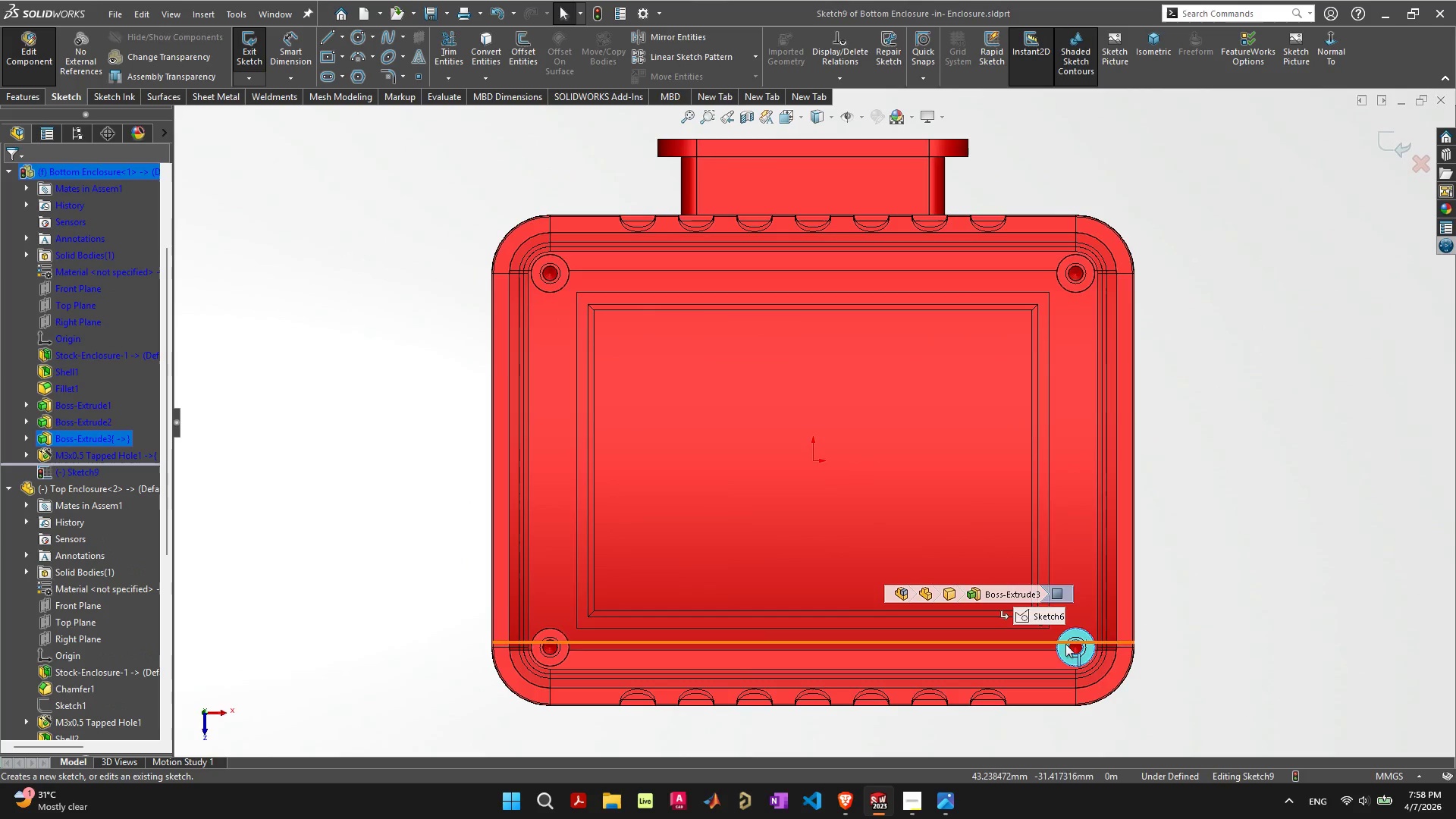 
scroll: coordinate [1002, 604], scroll_direction: up, amount: 7.0
 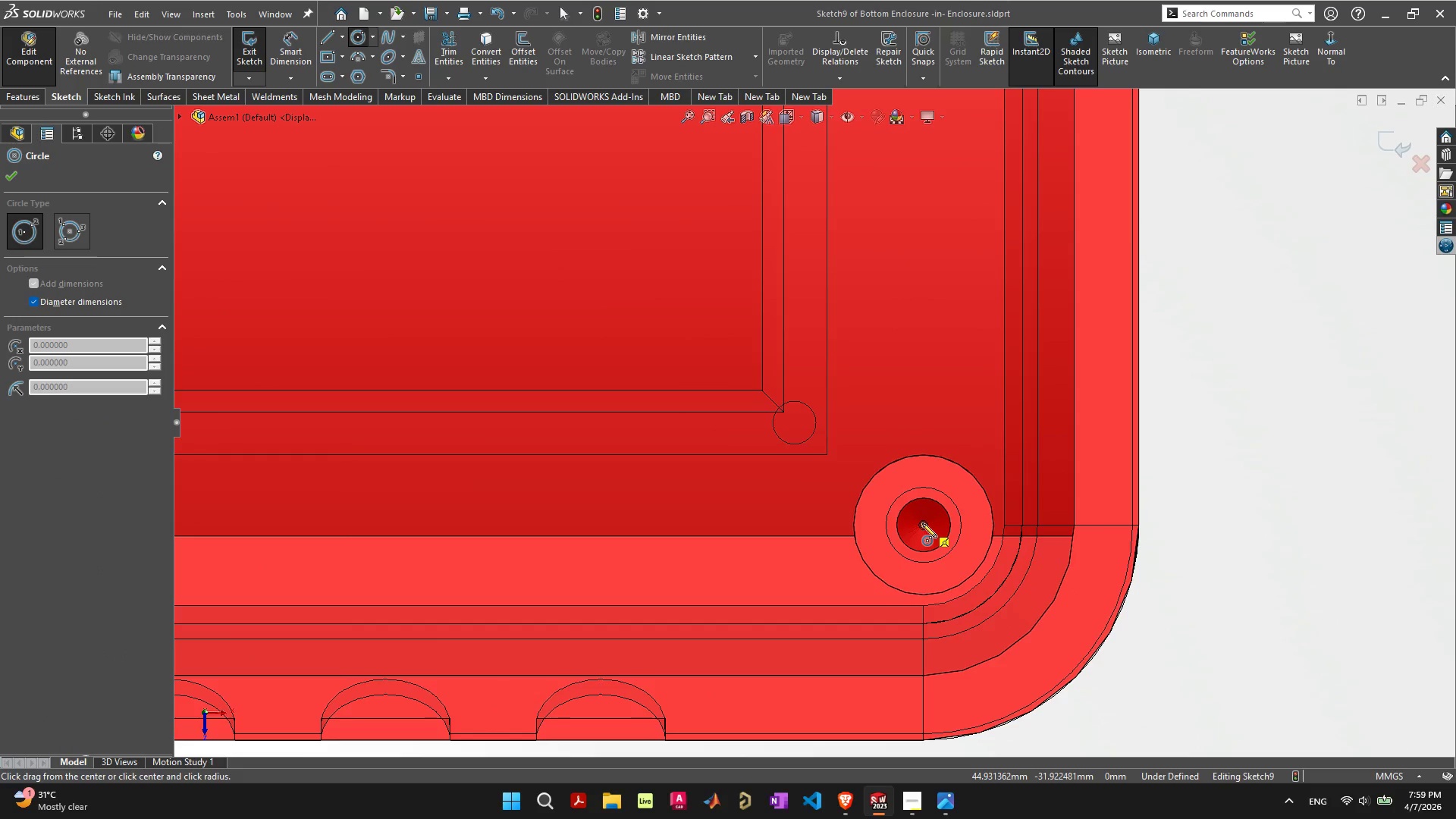 
left_click_drag(start_coordinate=[924, 526], to_coordinate=[970, 555])
 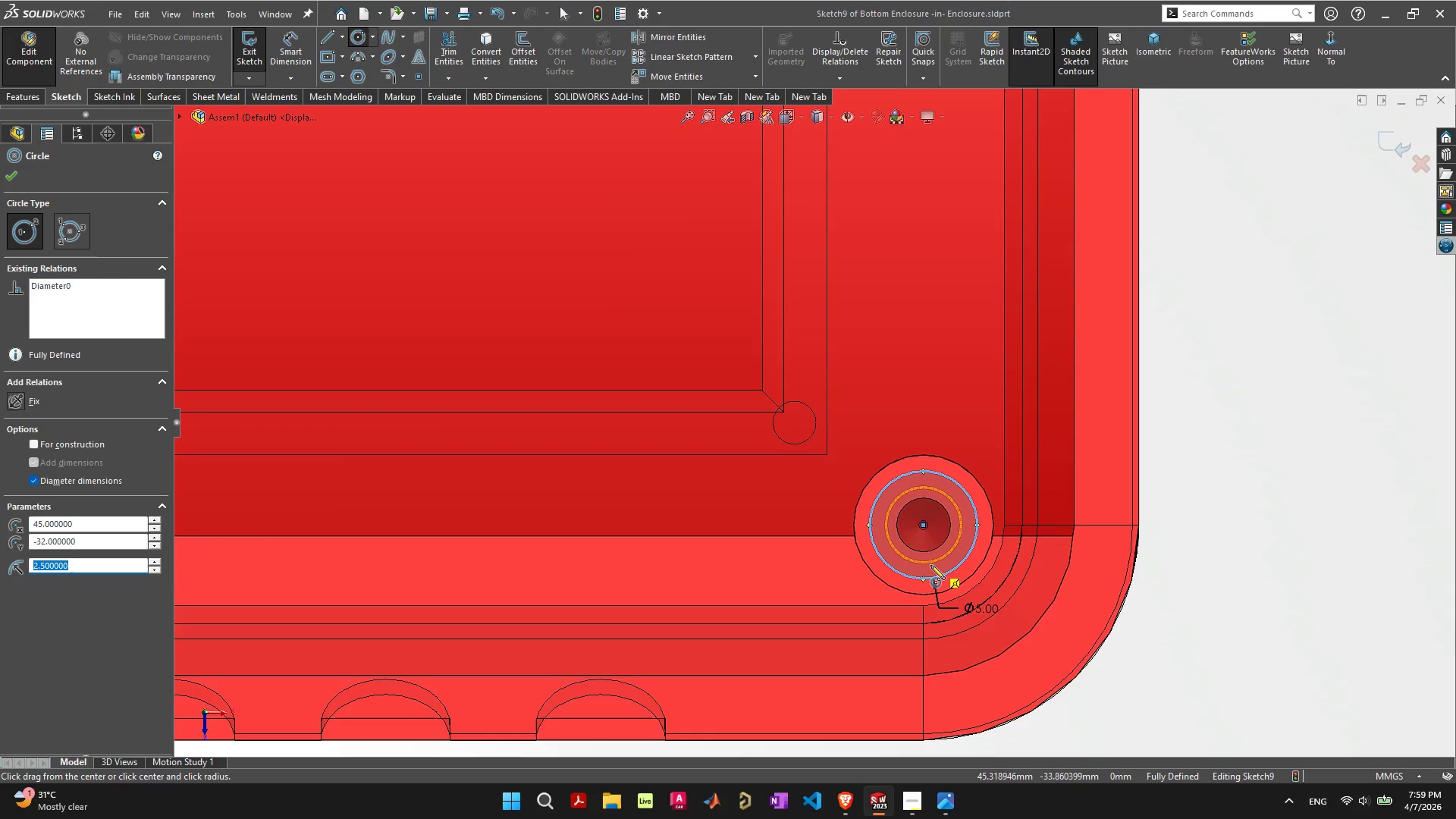 
key(5)
 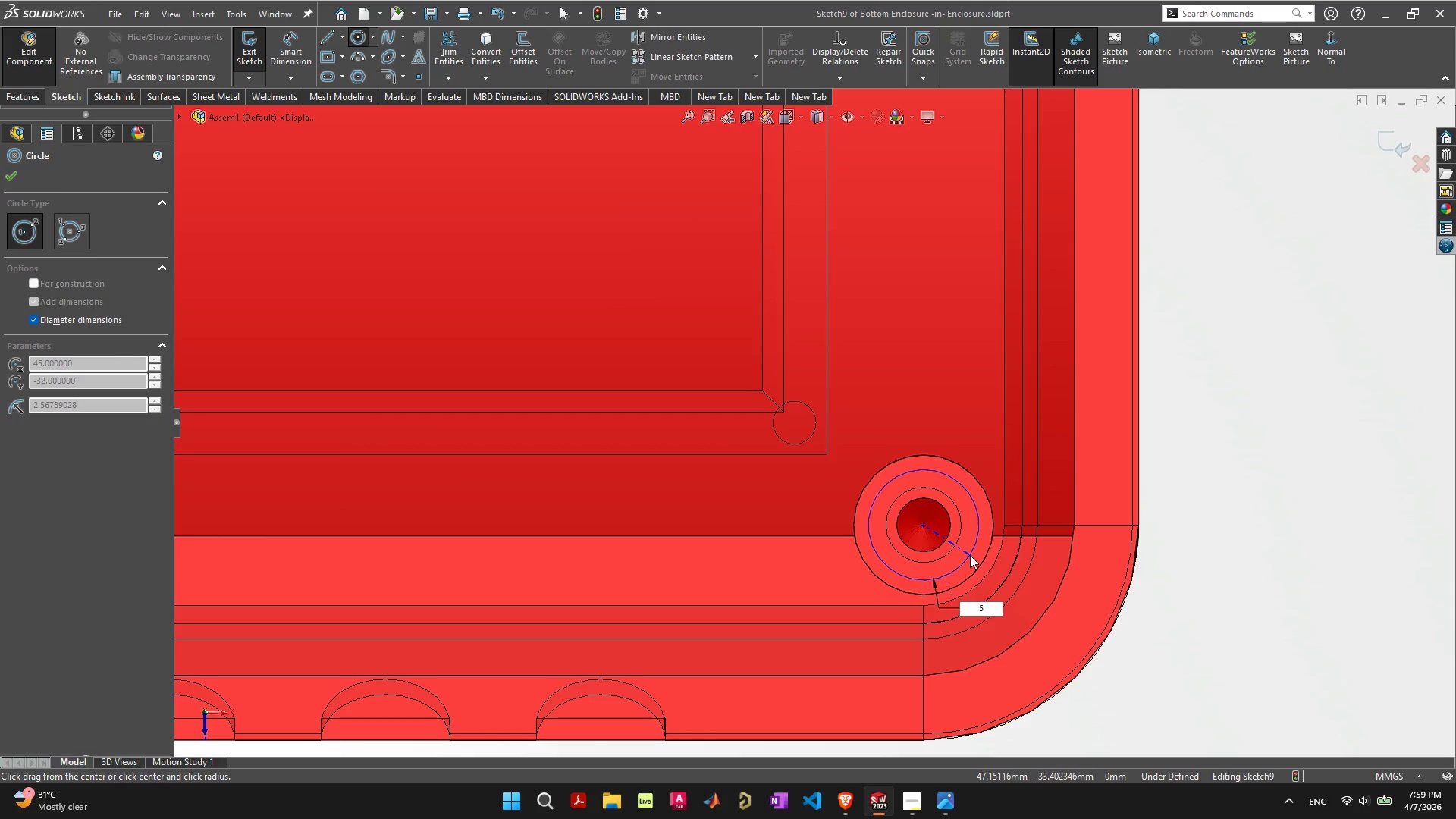 
key(Enter)
 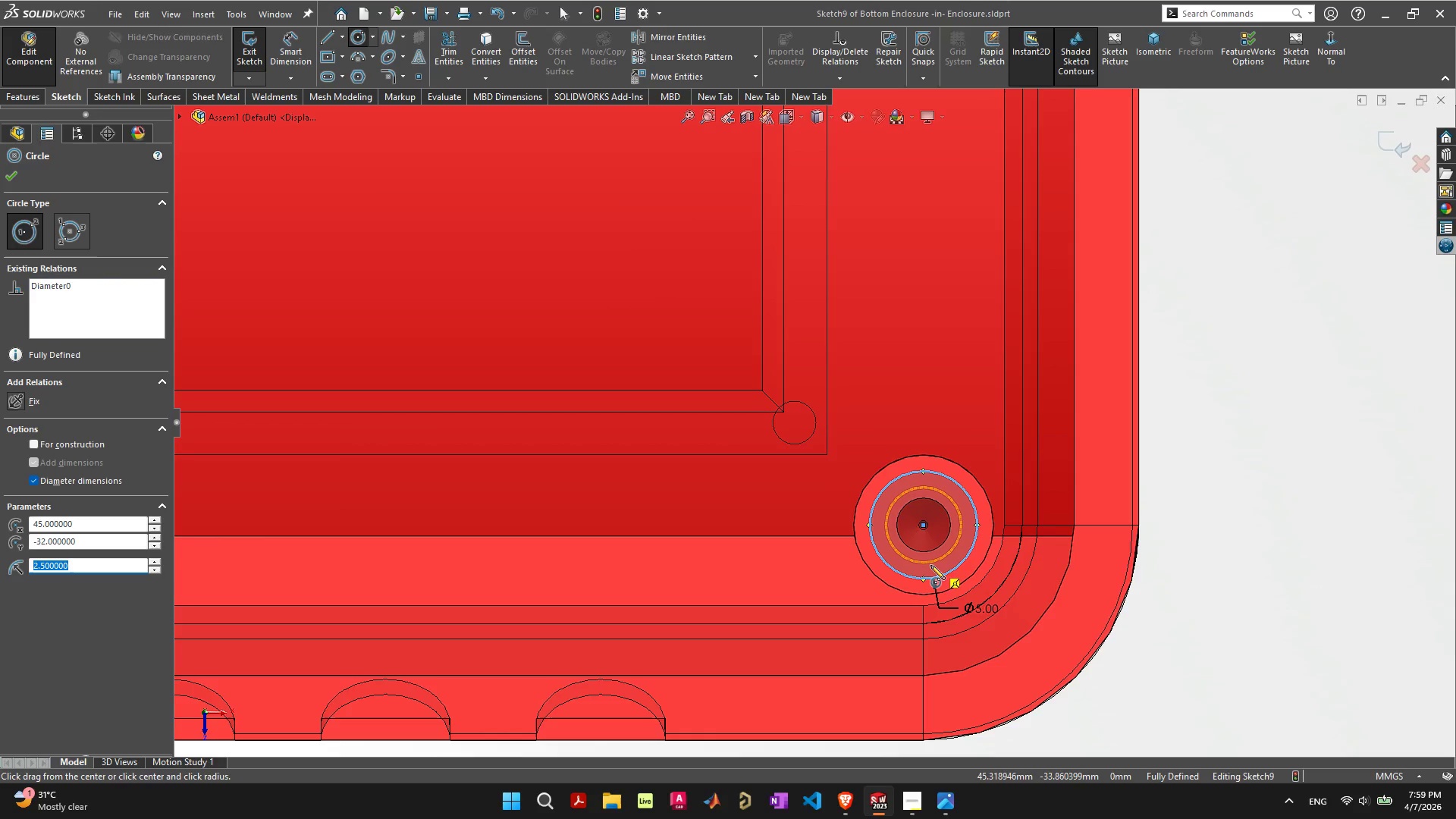 
scroll: coordinate [840, 415], scroll_direction: down, amount: 6.0
 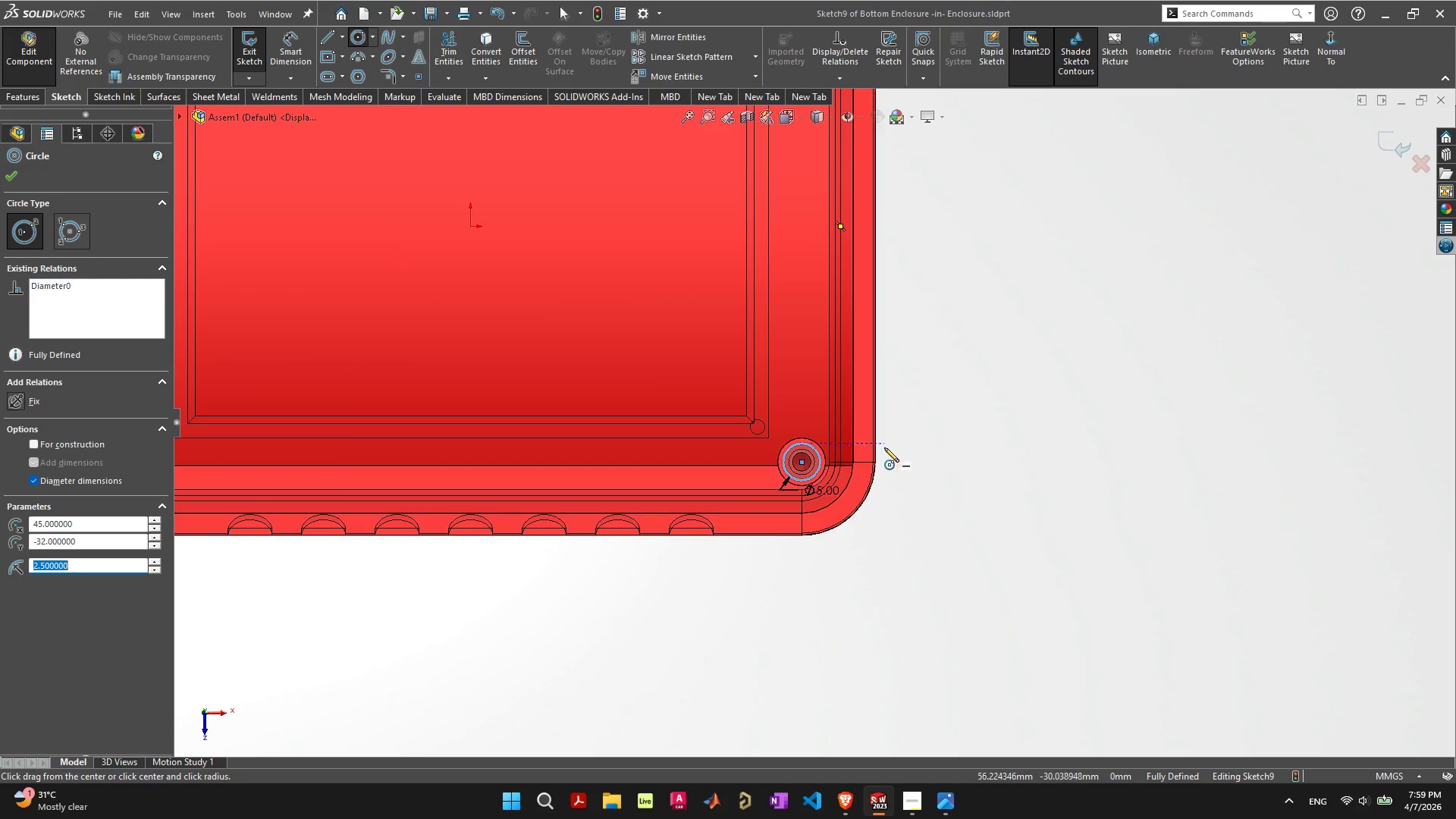 
key(Escape)
 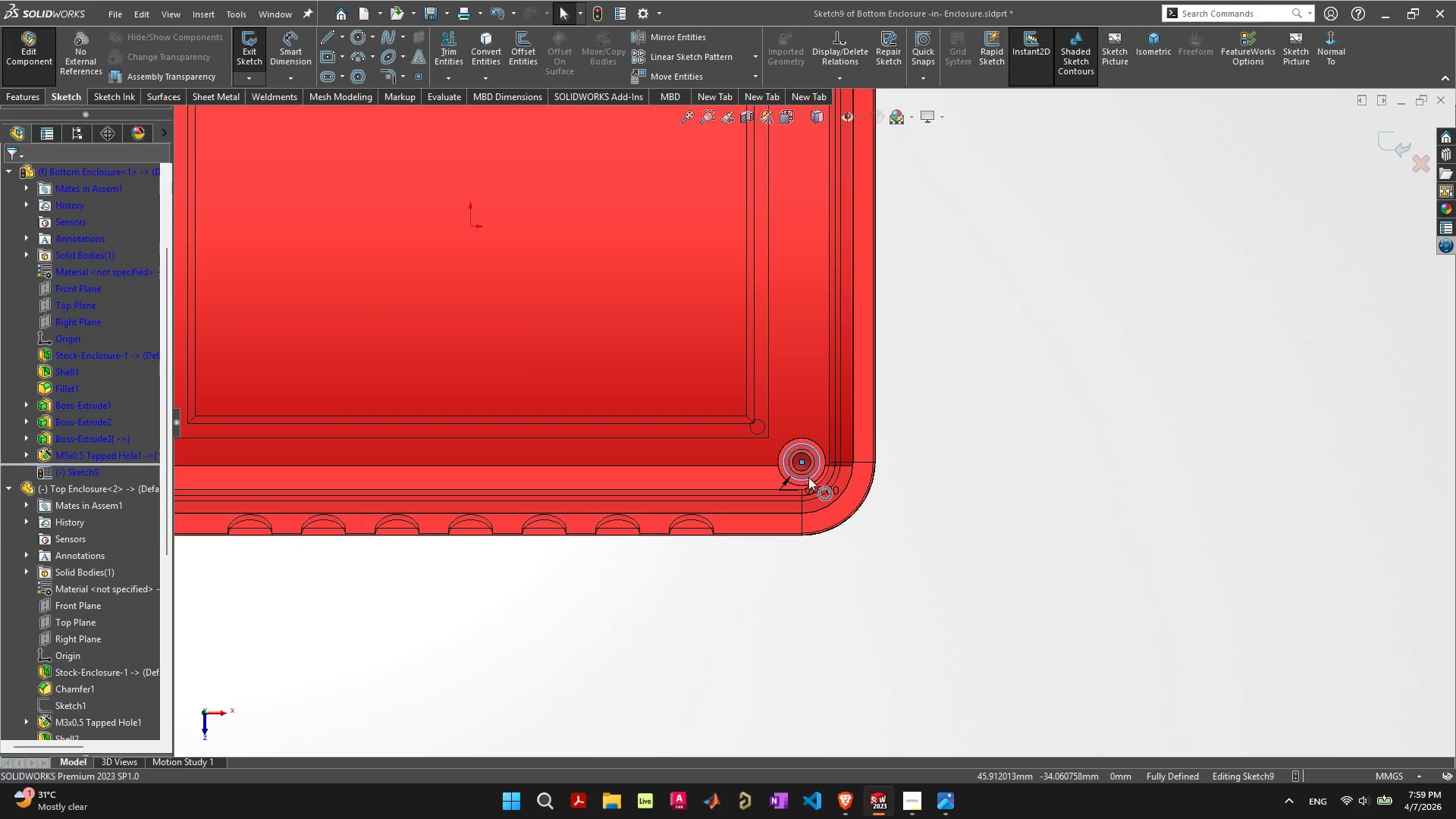 
key(Control+C)
 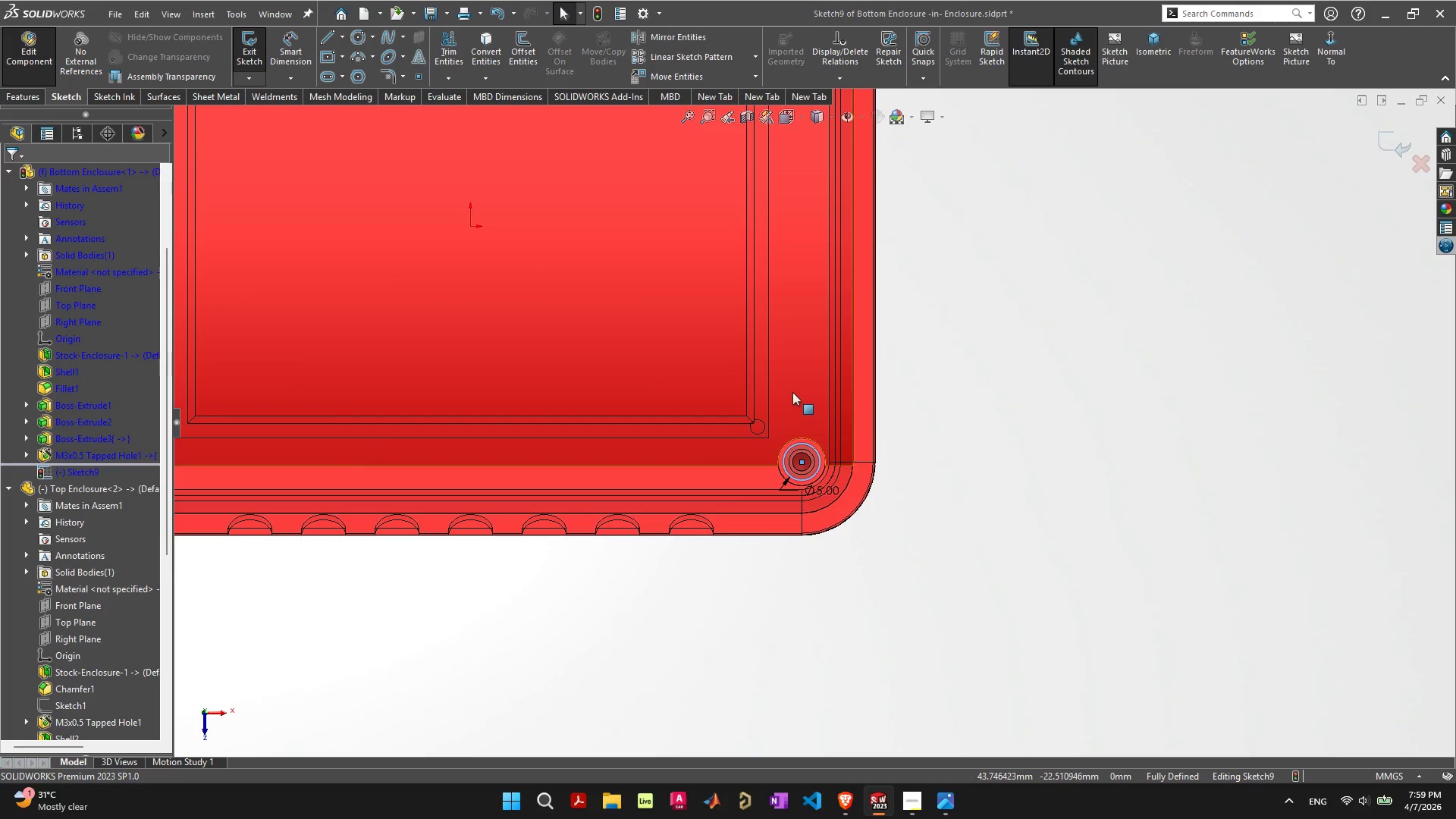 
key(Control+V)
 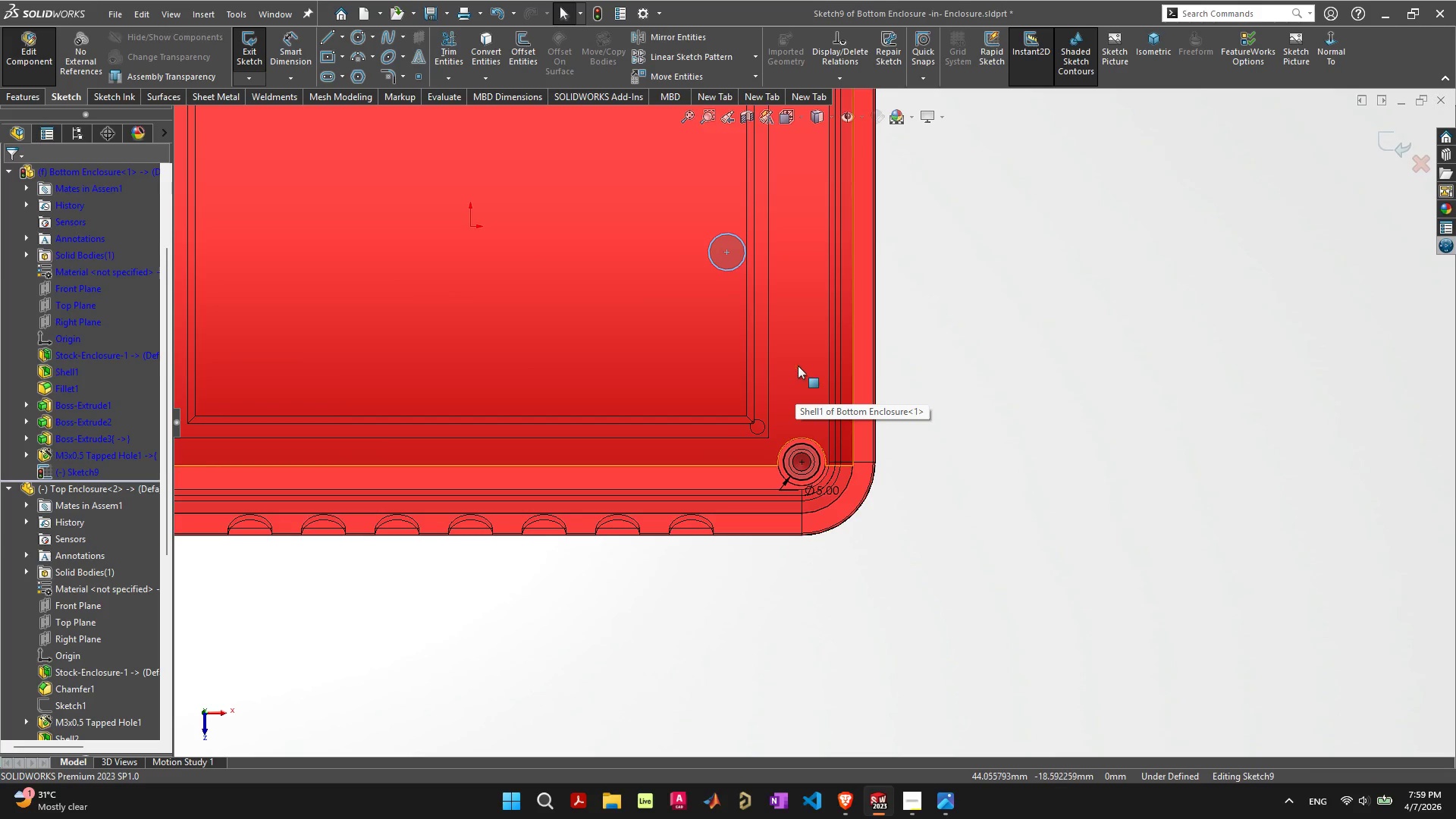 
scroll: coordinate [780, 297], scroll_direction: up, amount: 1.0
 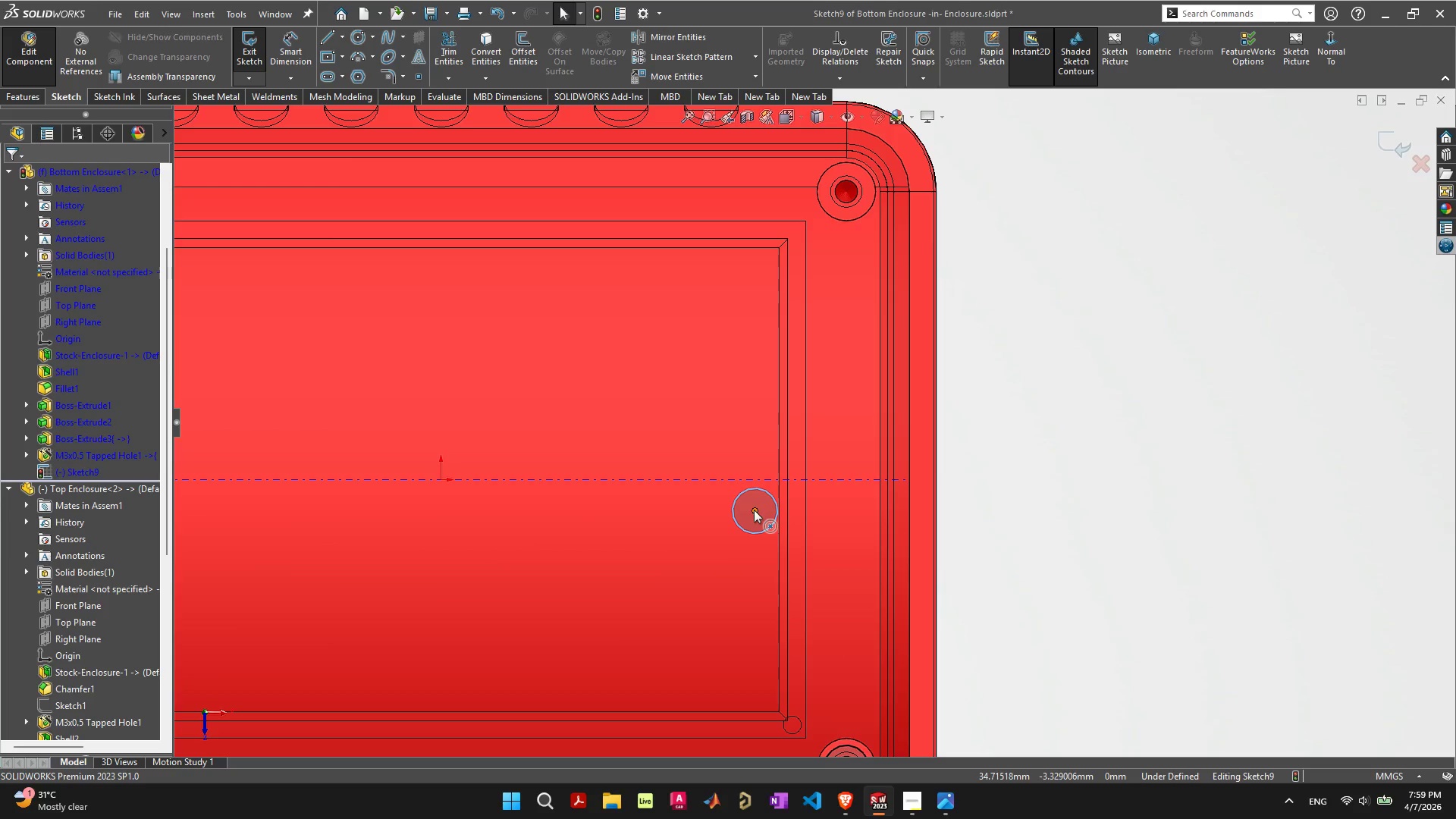 
left_click_drag(start_coordinate=[752, 507], to_coordinate=[846, 190])
 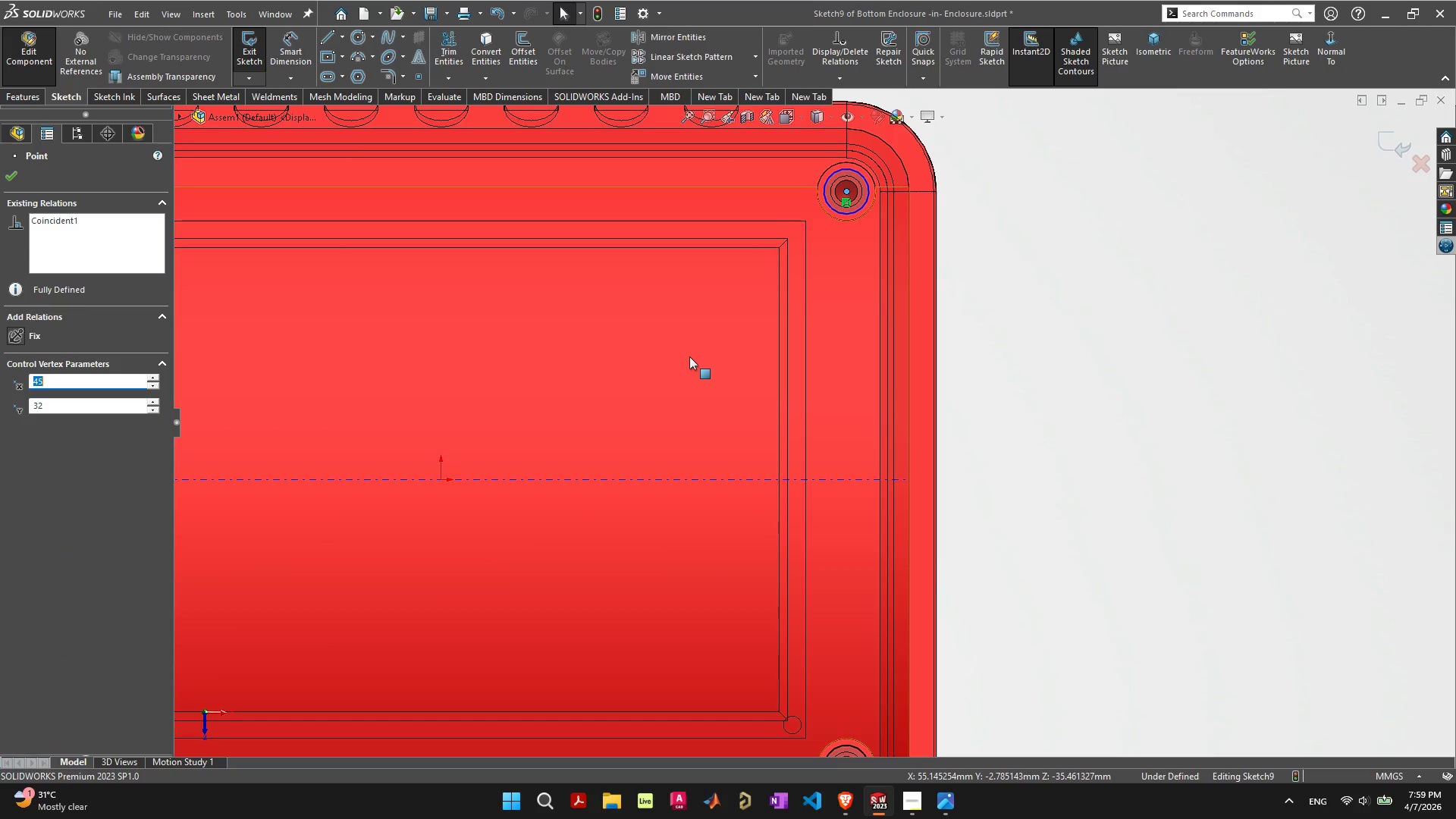 
key(Control+C)
 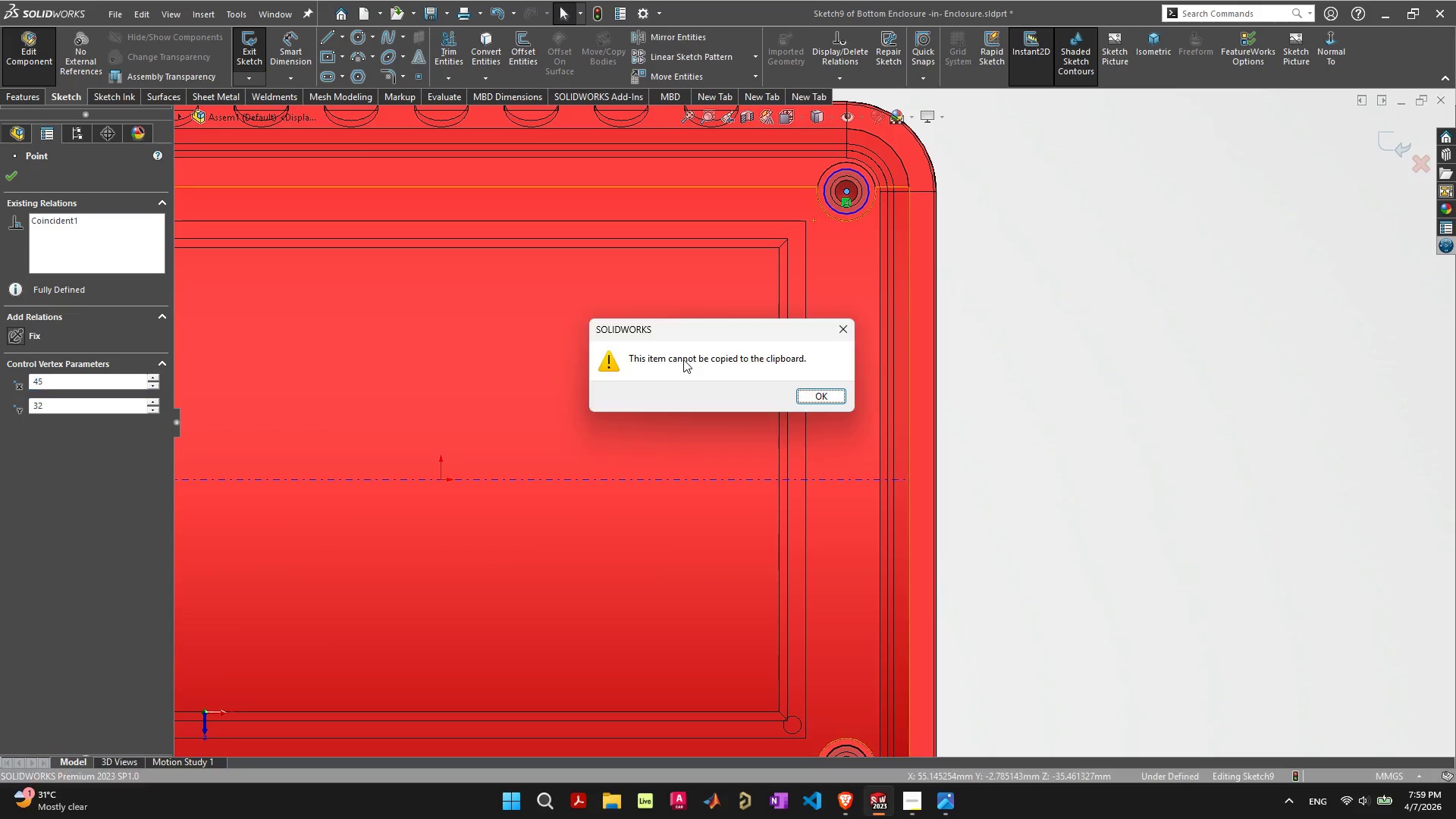 
key(Control+V)
 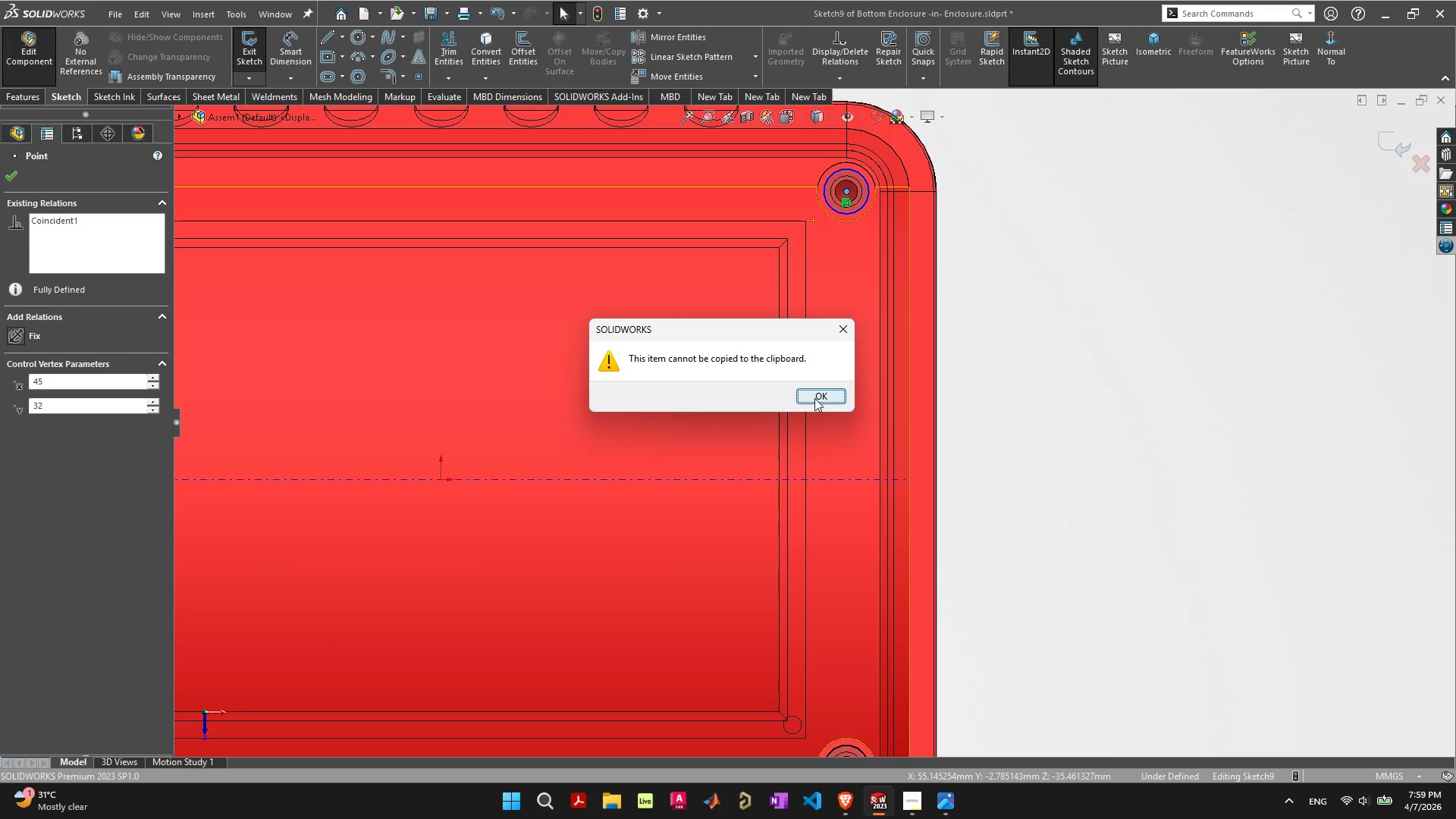 
left_click([815, 398])
 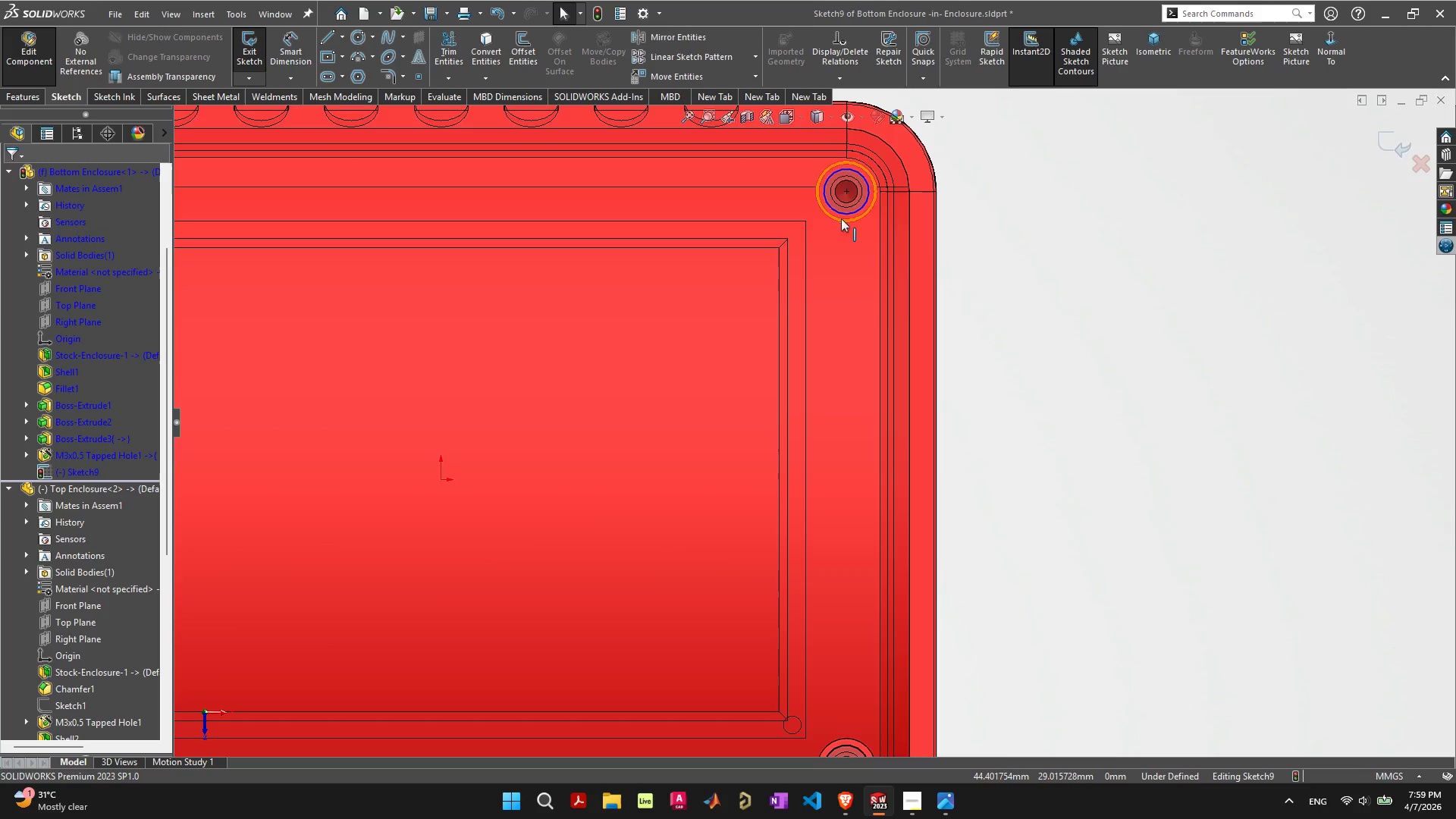 
left_click([847, 212])
 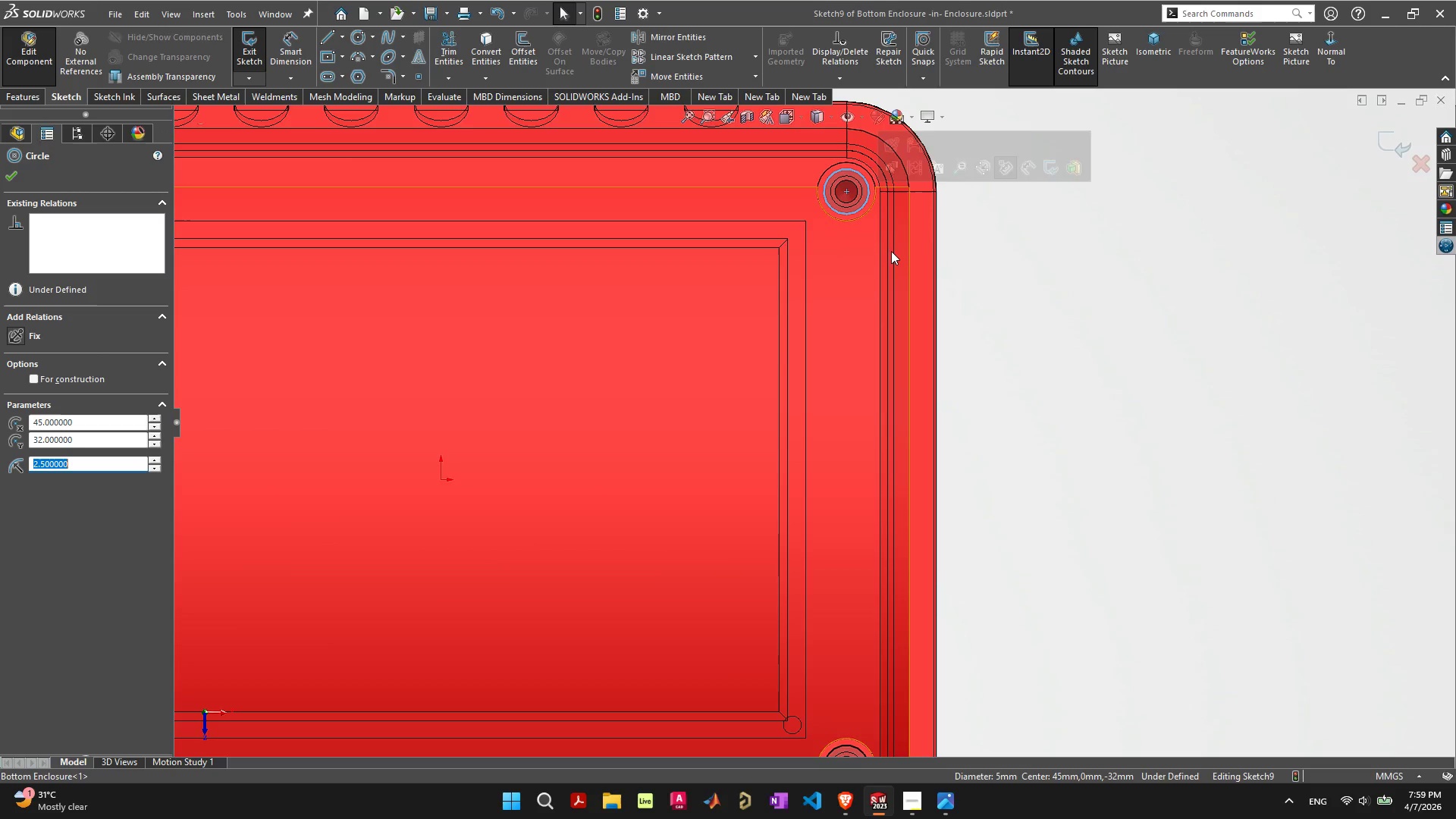 
key(Control+C)
 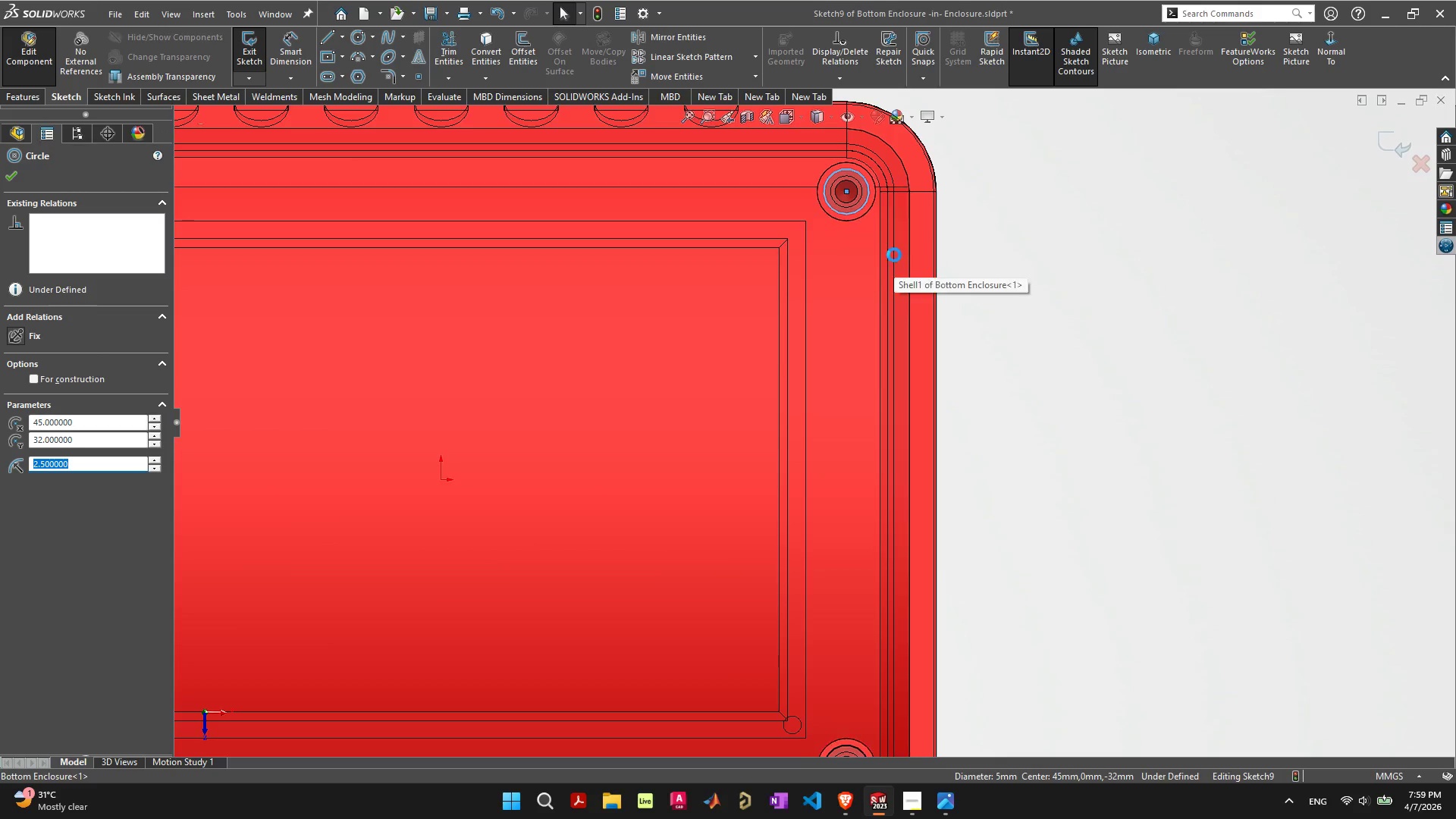 
key(Control+V)
 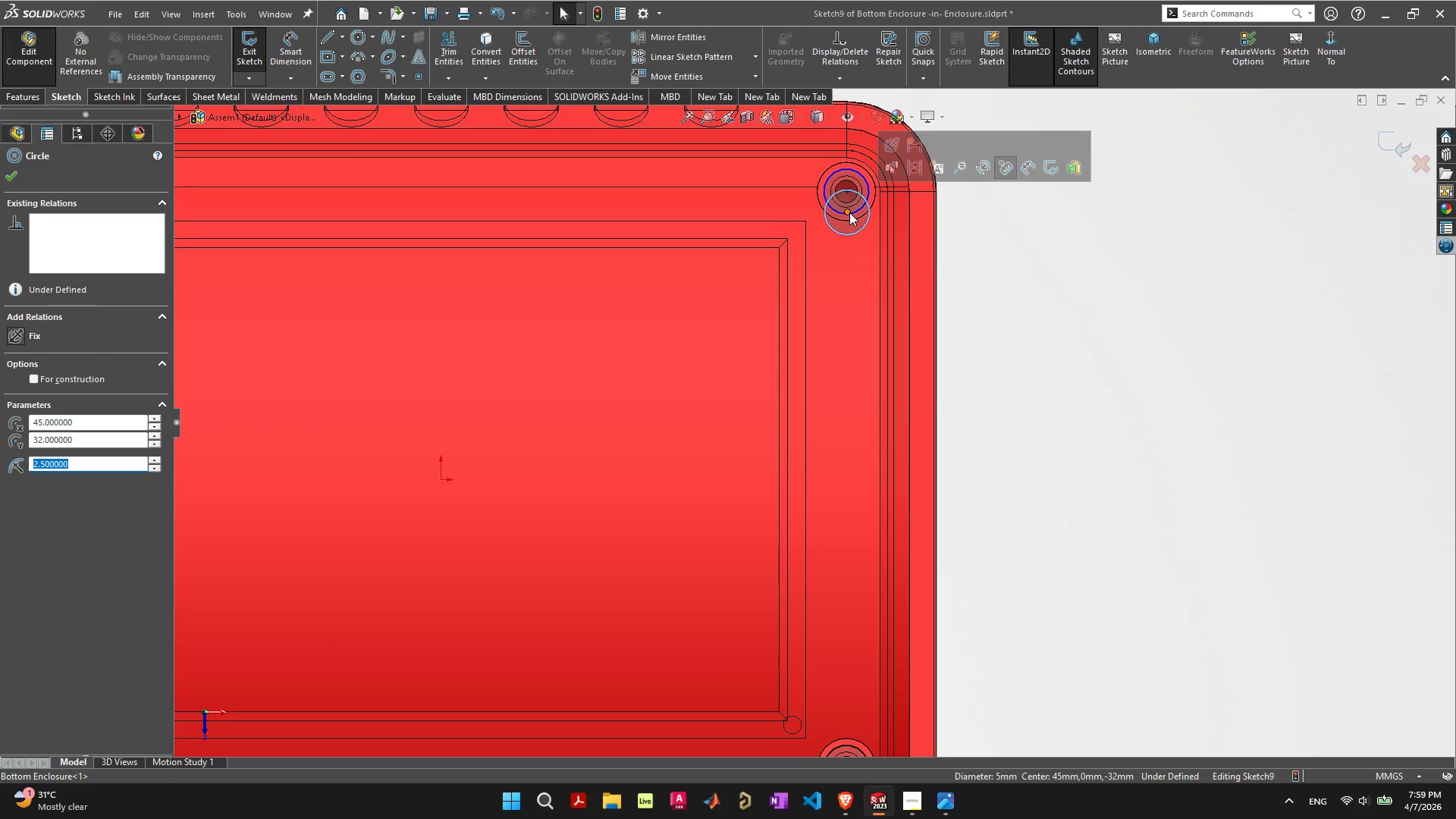 
left_click_drag(start_coordinate=[849, 211], to_coordinate=[444, 416])
 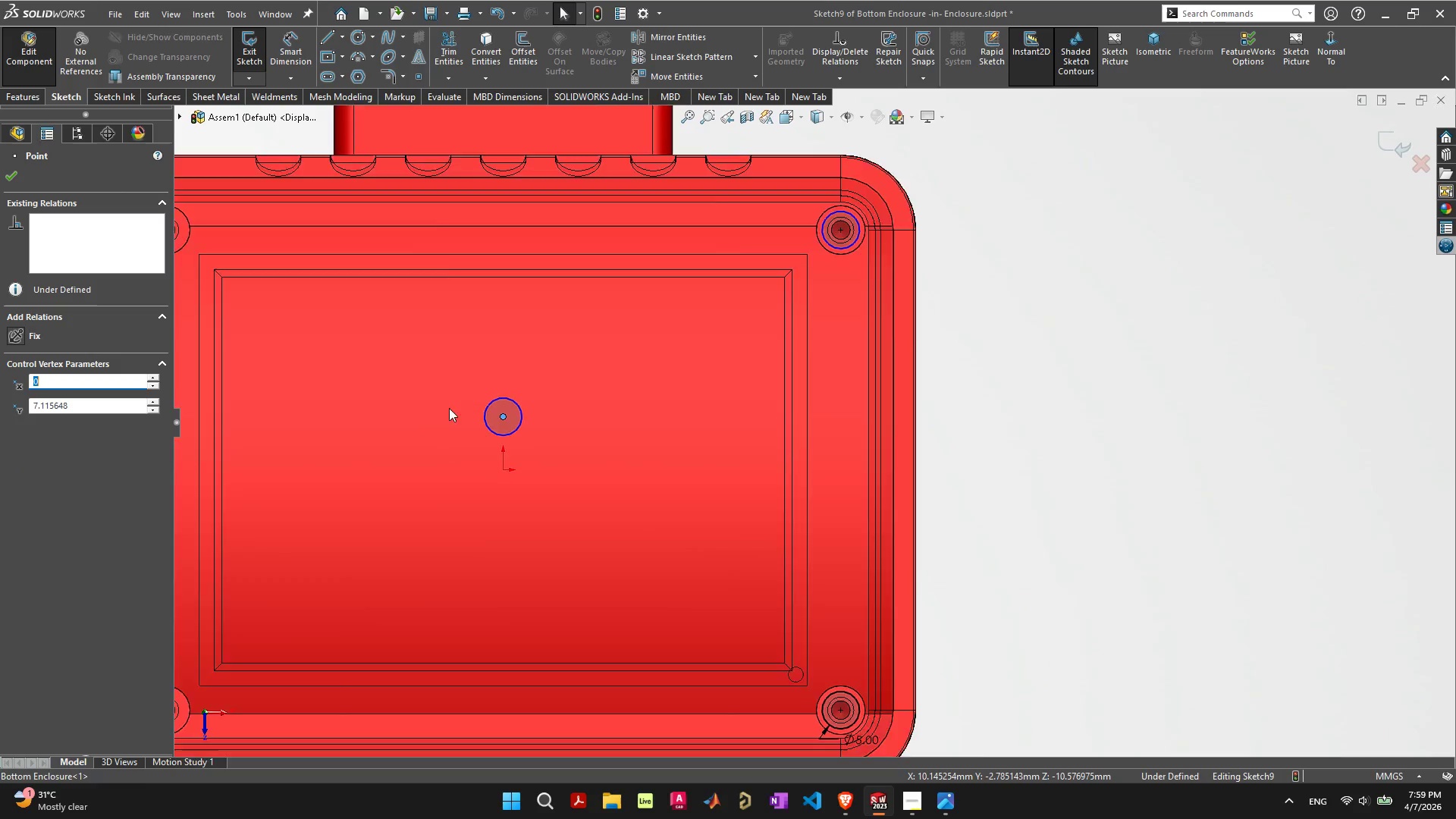 
scroll: coordinate [491, 372], scroll_direction: down, amount: 1.0
 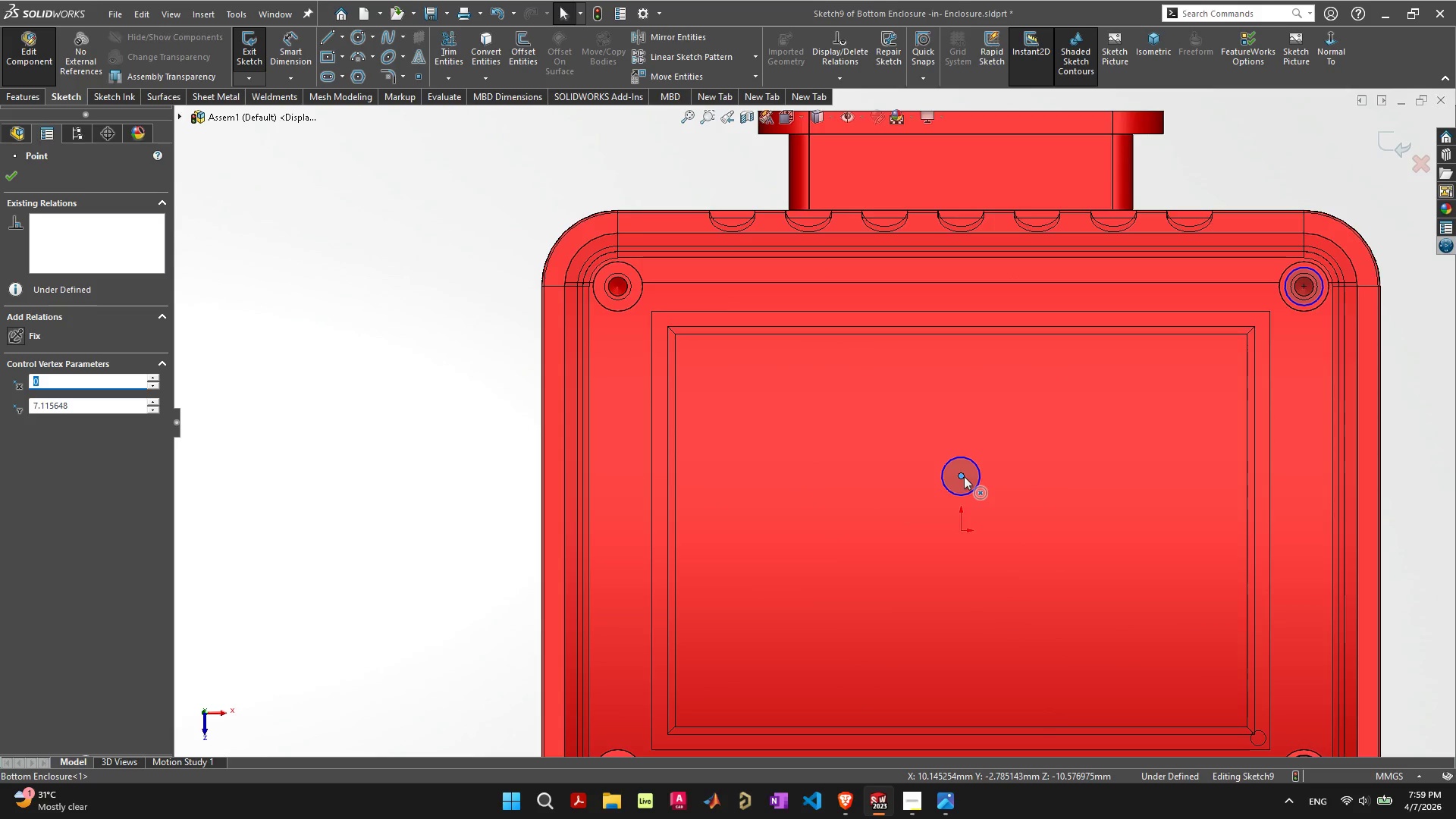 
left_click_drag(start_coordinate=[963, 476], to_coordinate=[617, 284])
 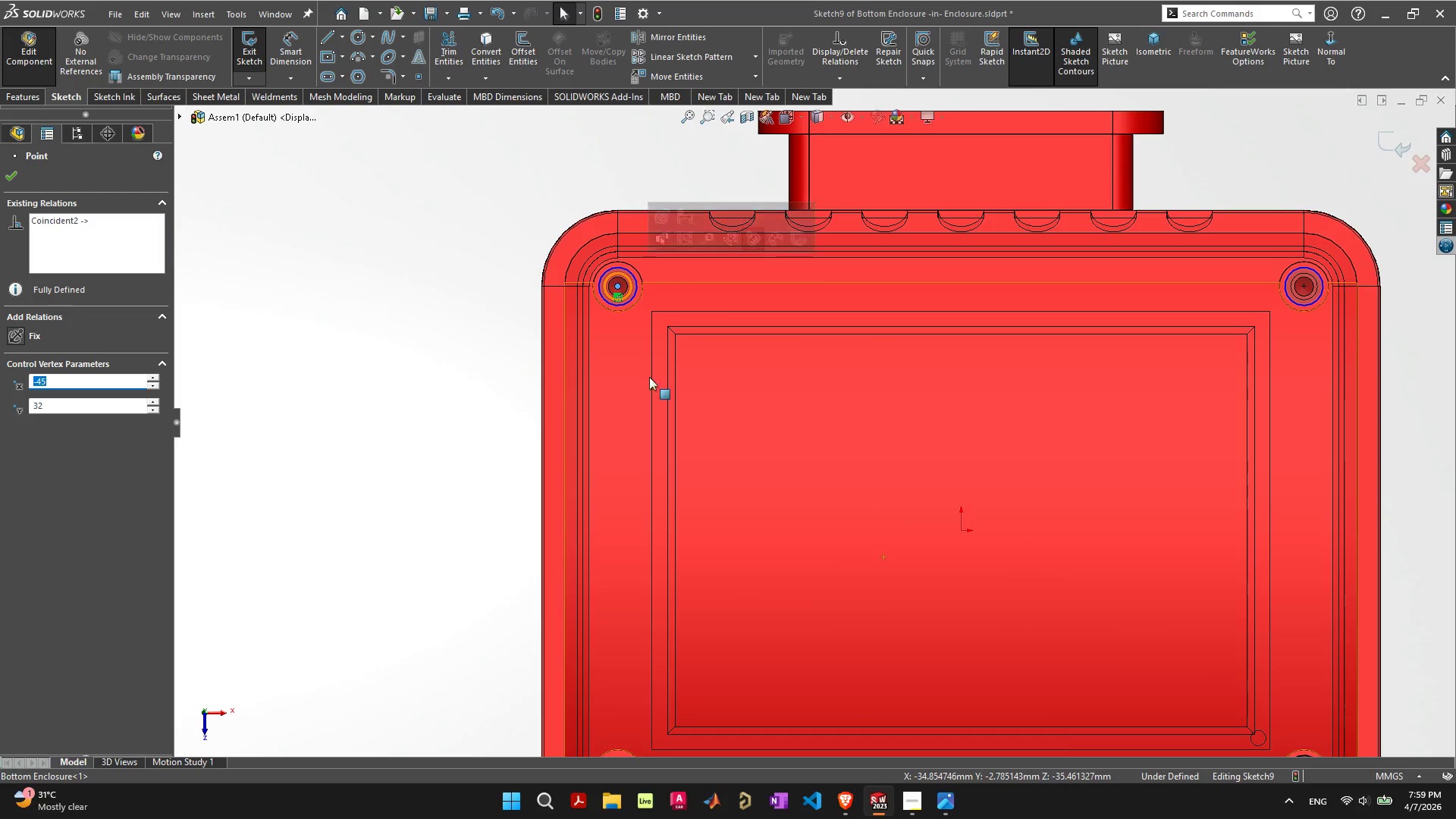 
left_click([463, 397])
 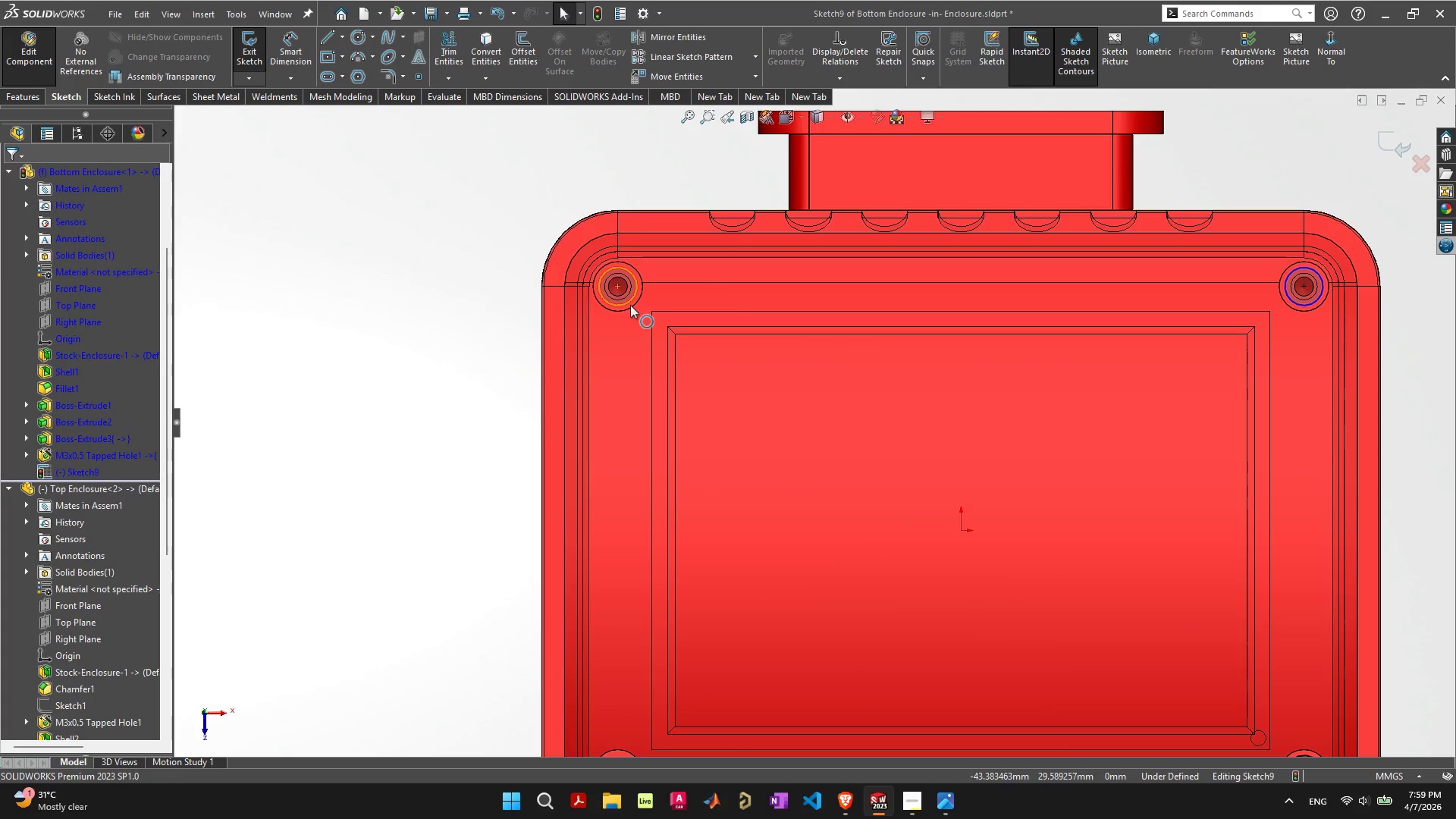 
left_click([628, 301])
 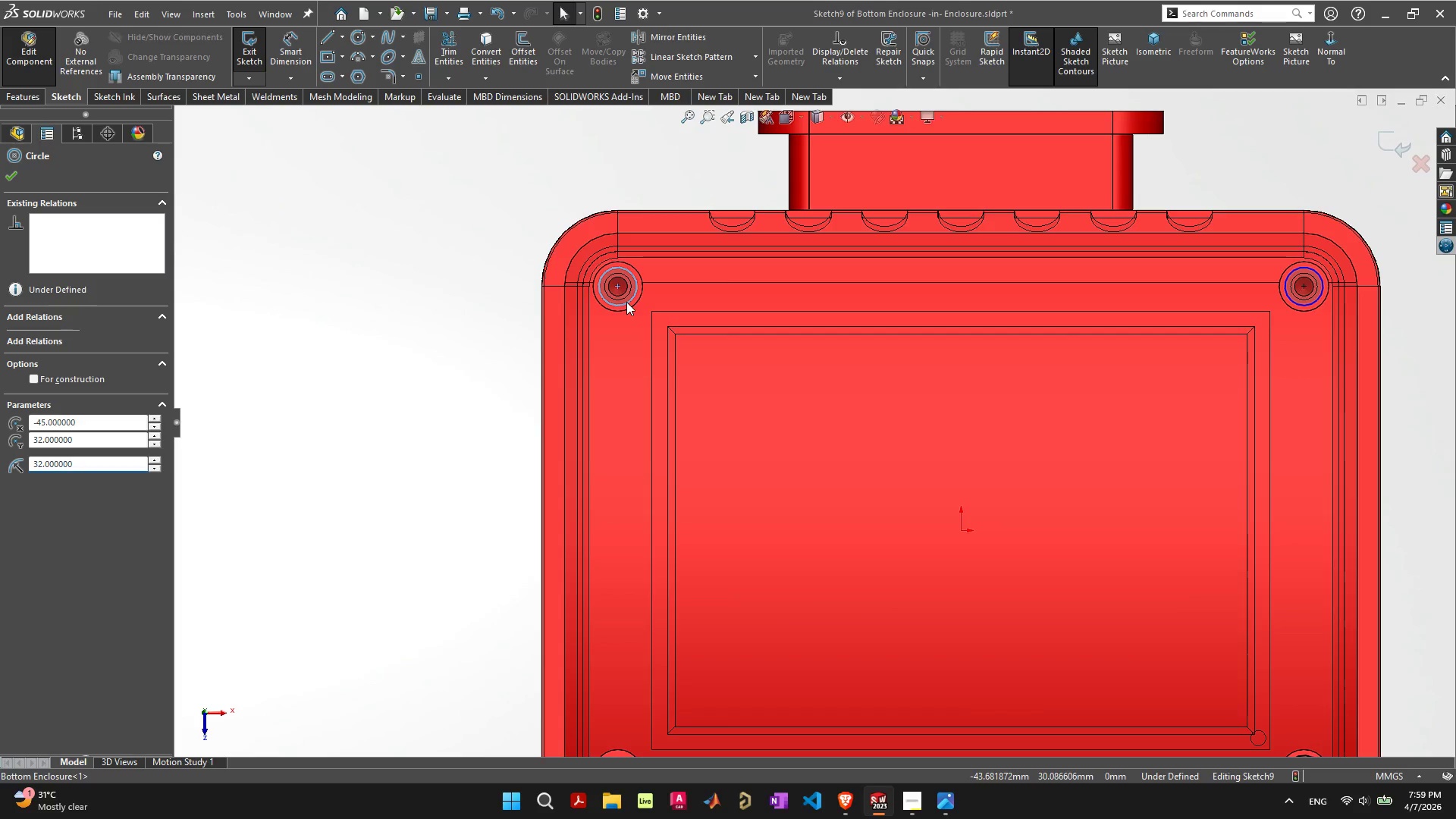 
key(Control+C)
 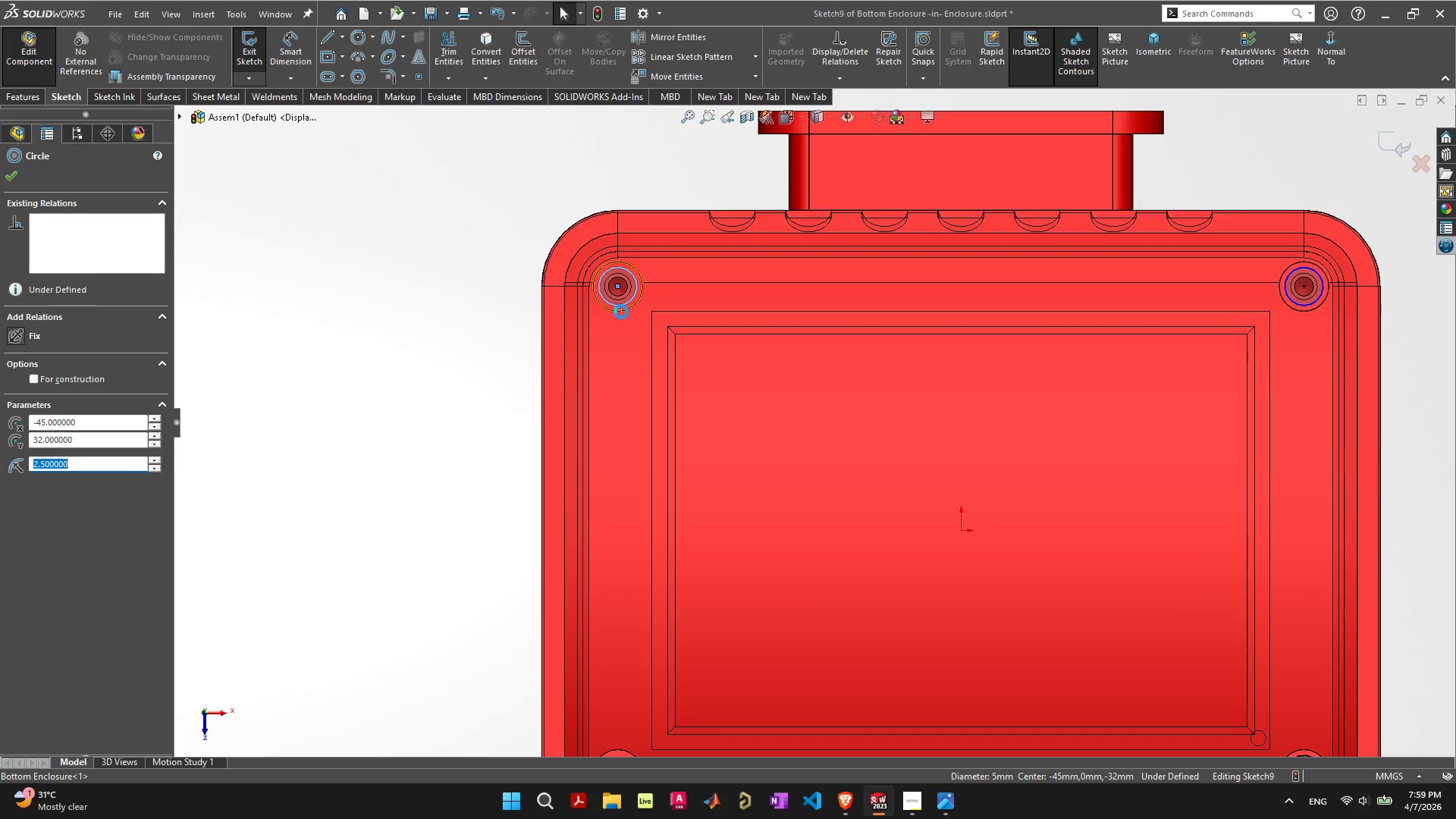 
key(Control+V)
 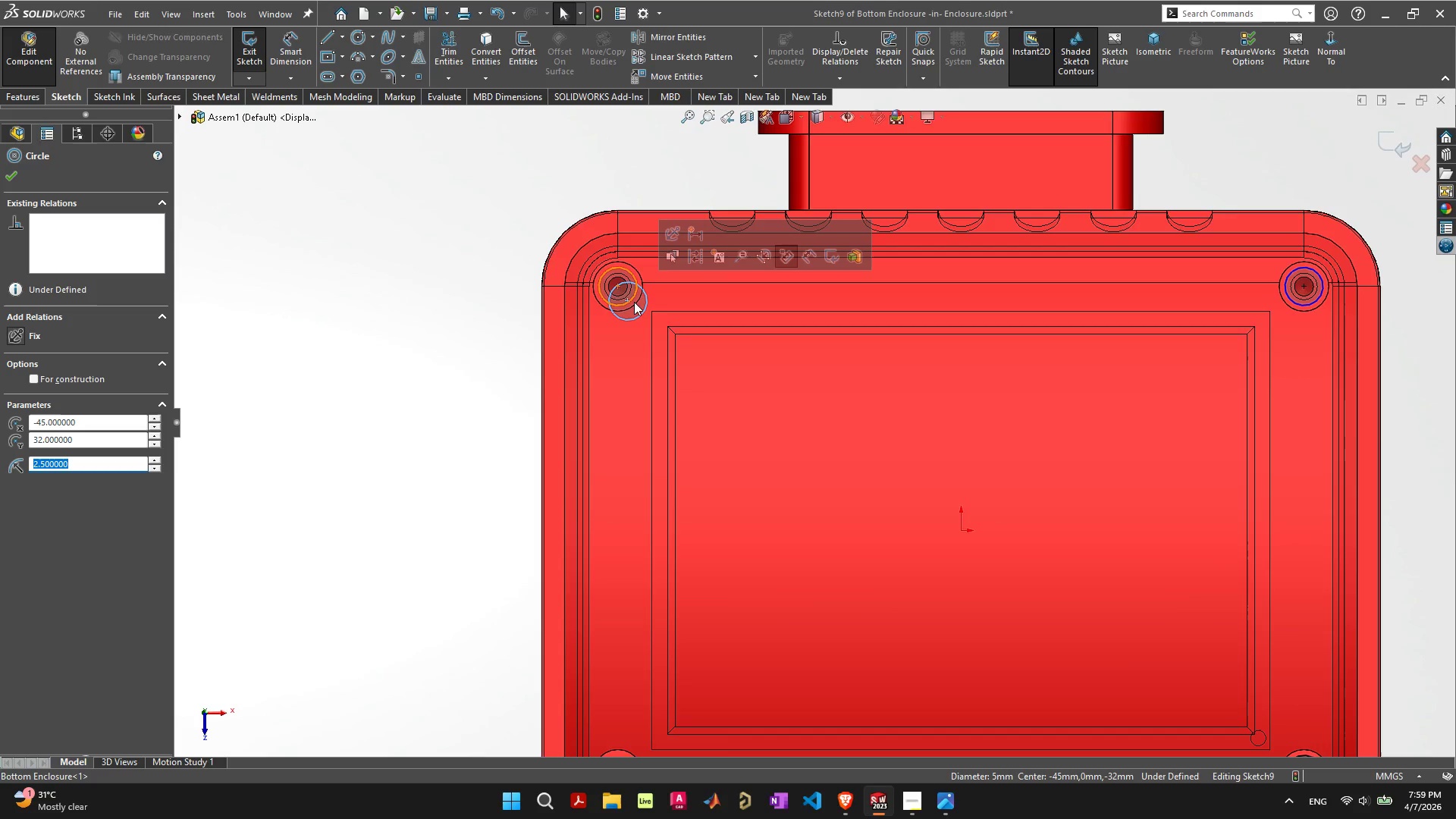 
left_click_drag(start_coordinate=[630, 299], to_coordinate=[717, 593])
 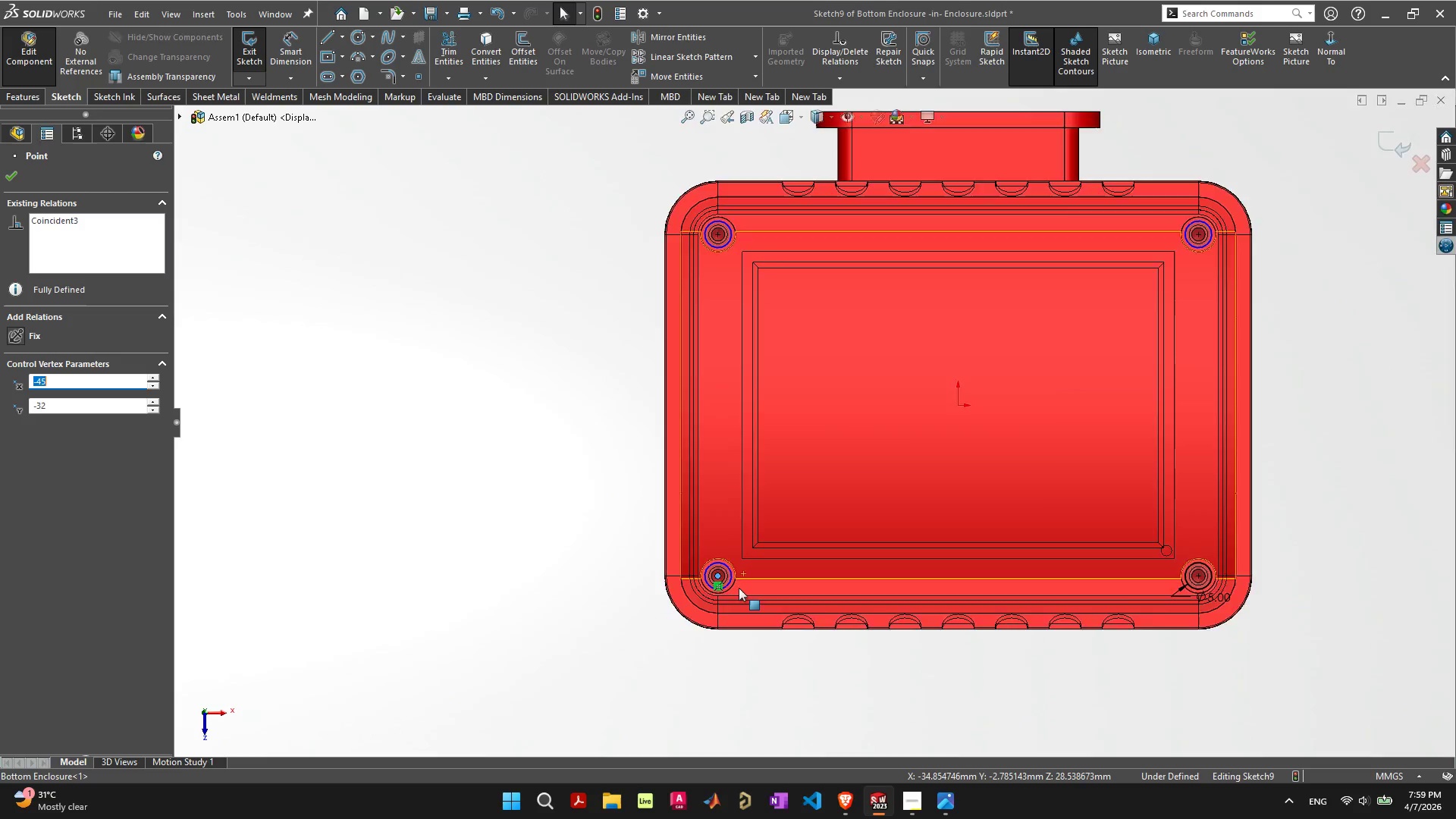 
scroll: coordinate [633, 459], scroll_direction: down, amount: 4.0
 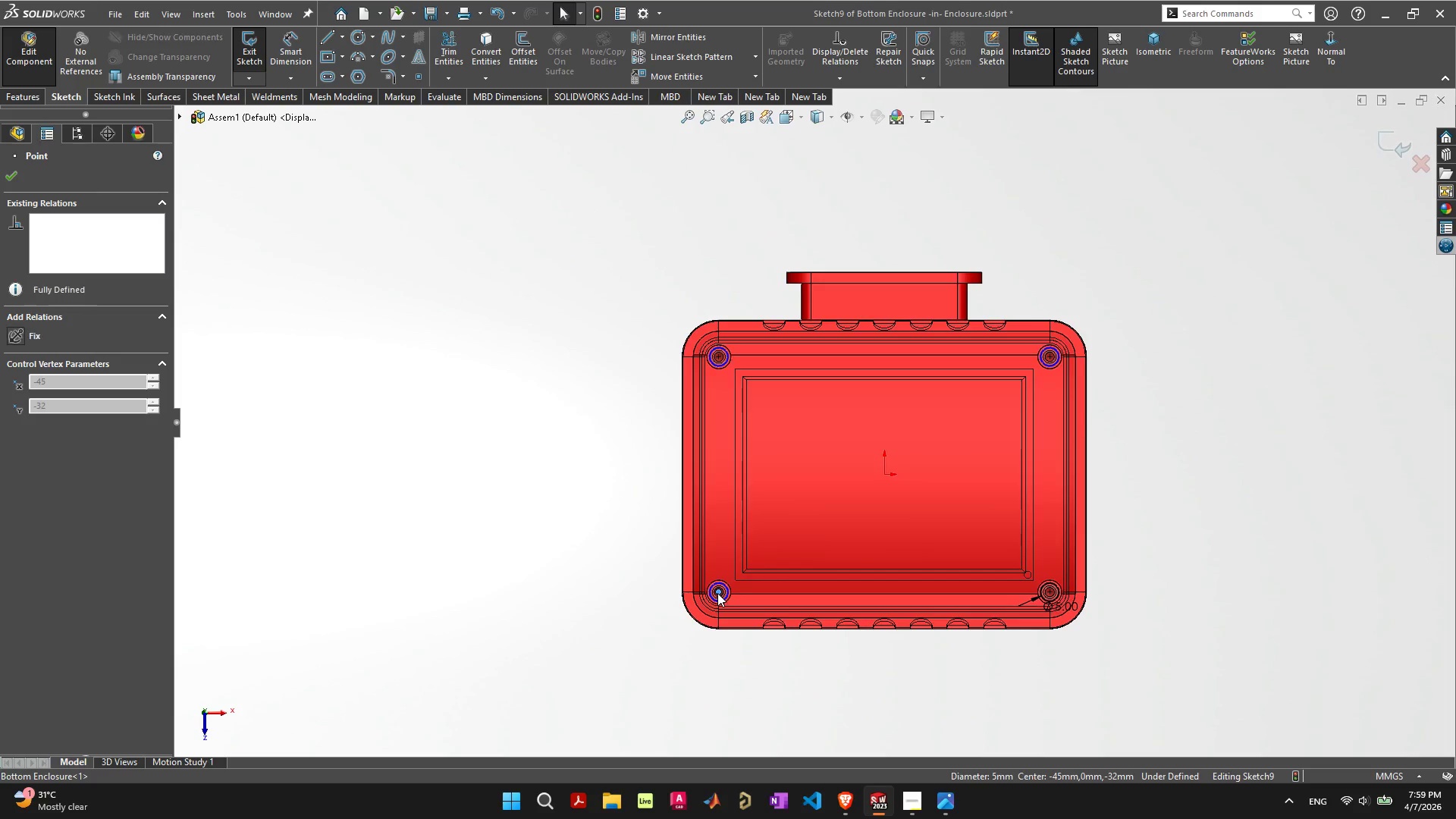 
scroll: coordinate [739, 585], scroll_direction: up, amount: 6.0
 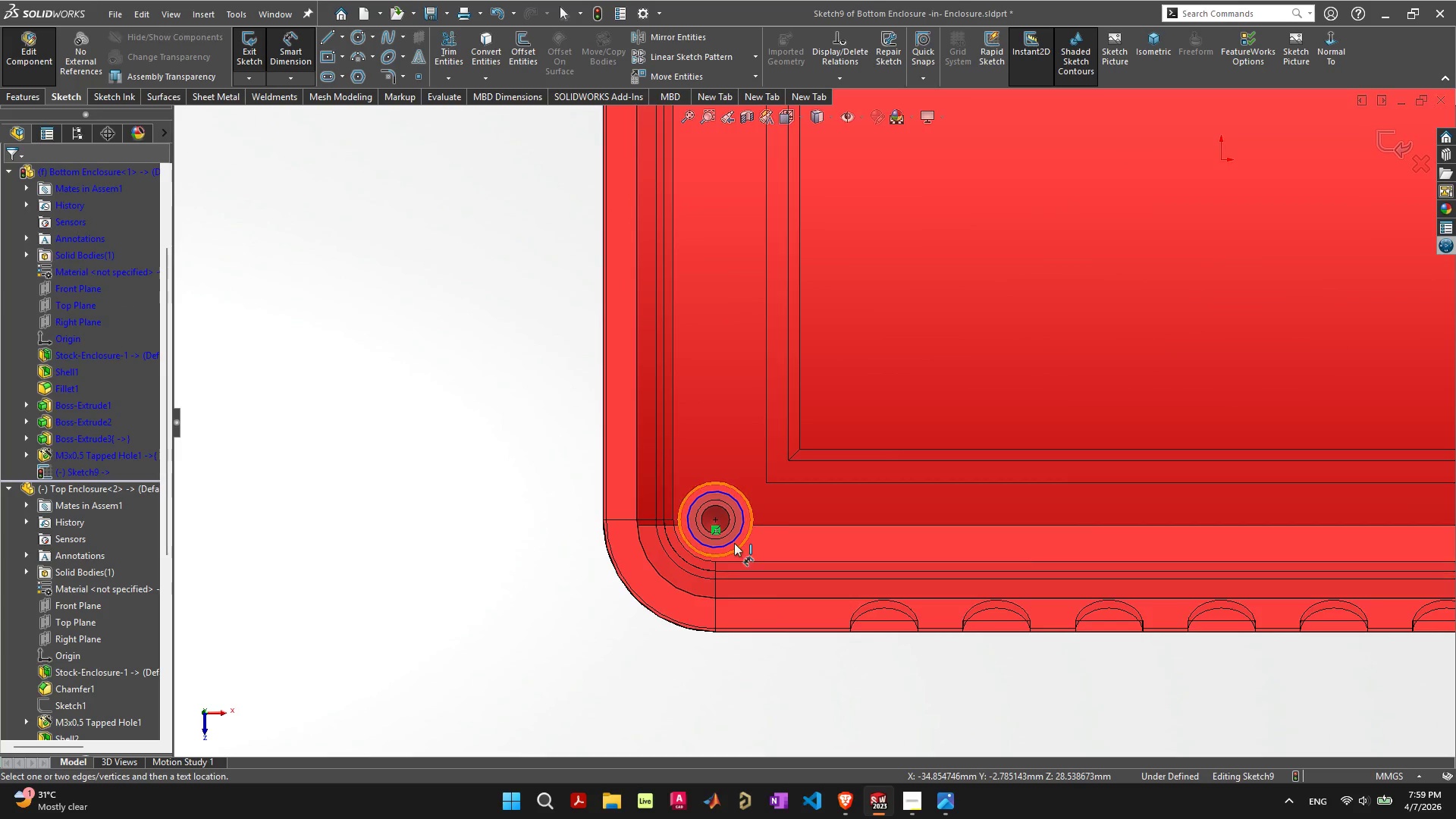 
key(Escape)
 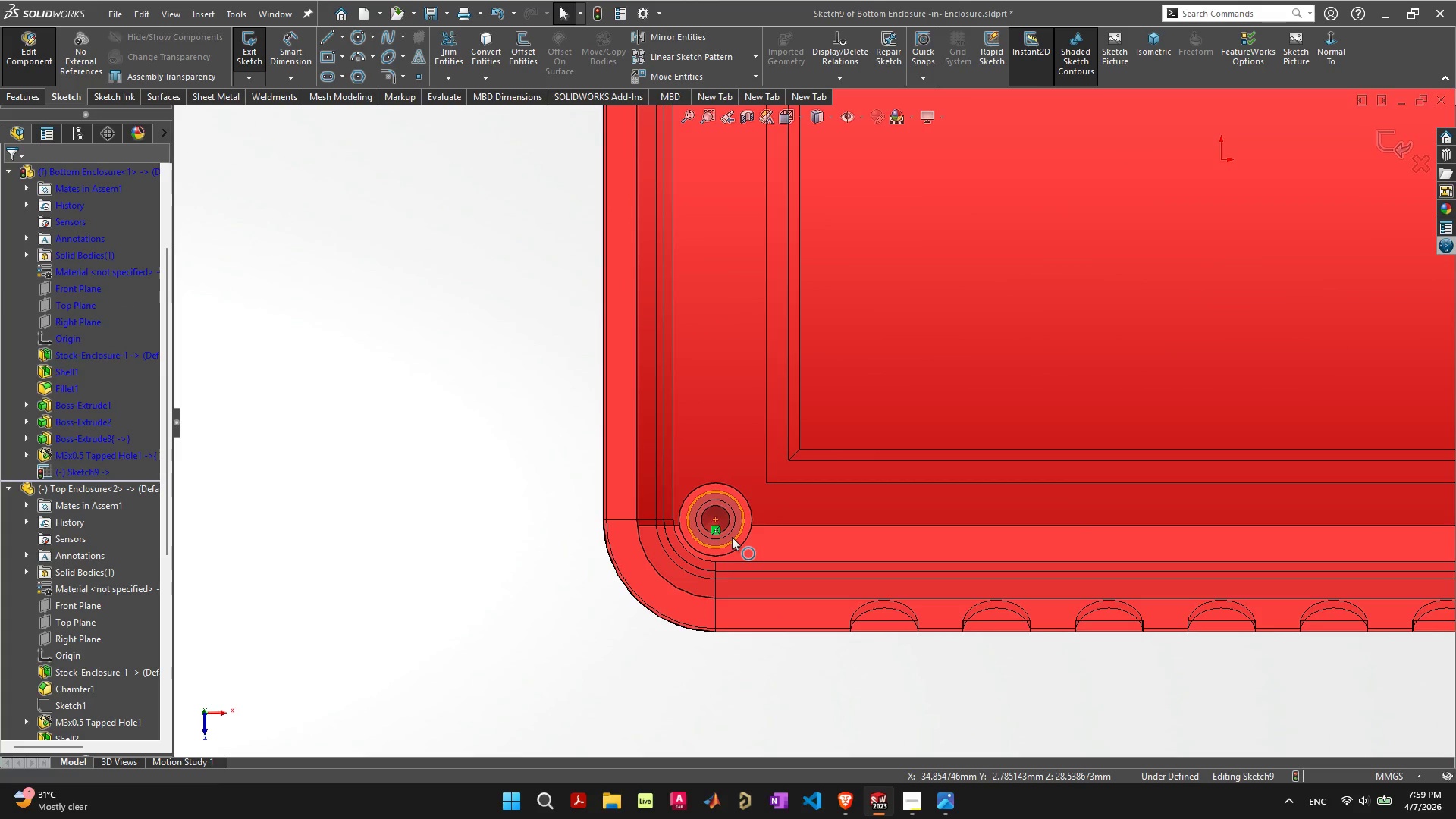 
left_click([733, 537])
 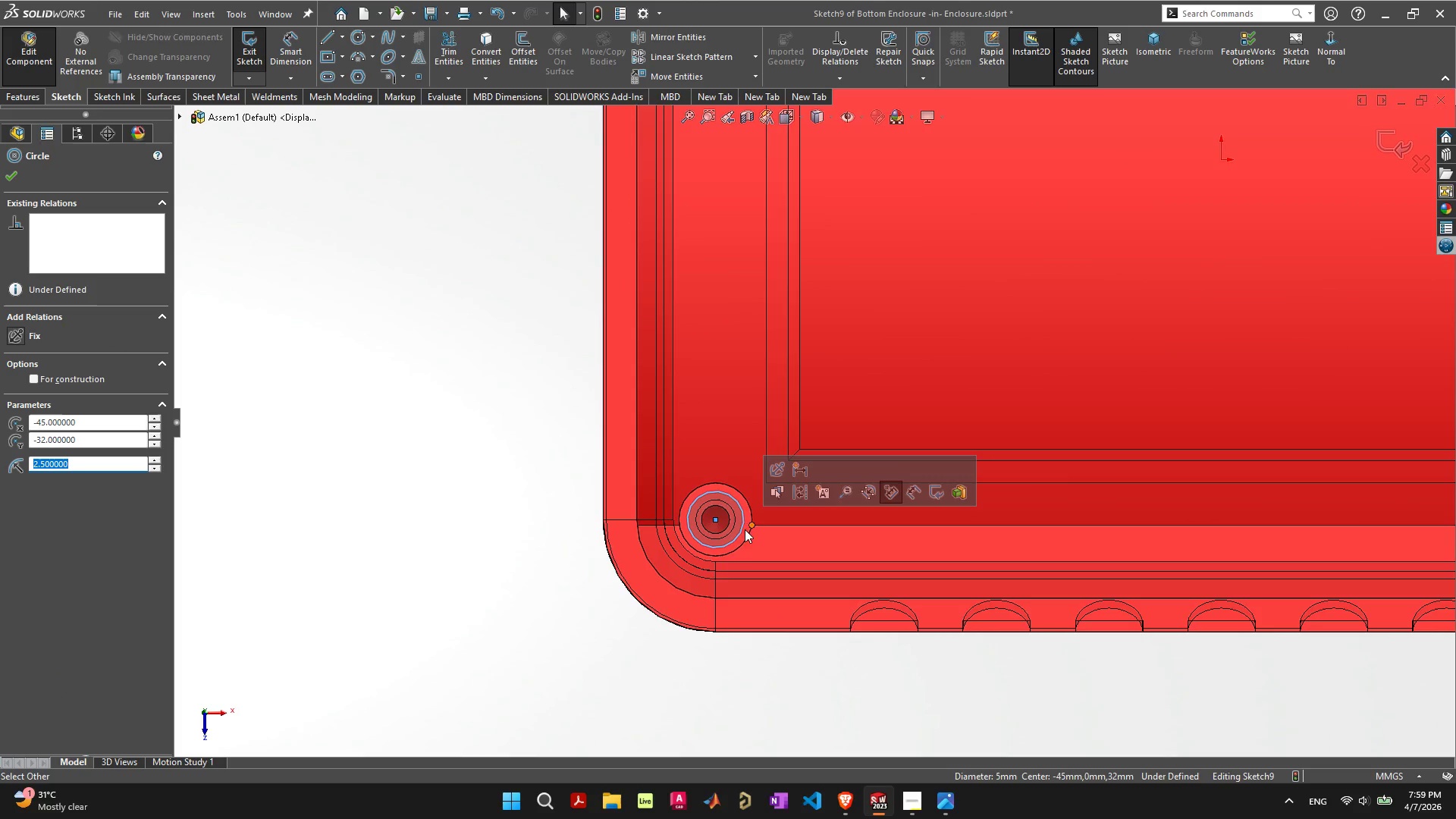 
right_click([732, 538])
 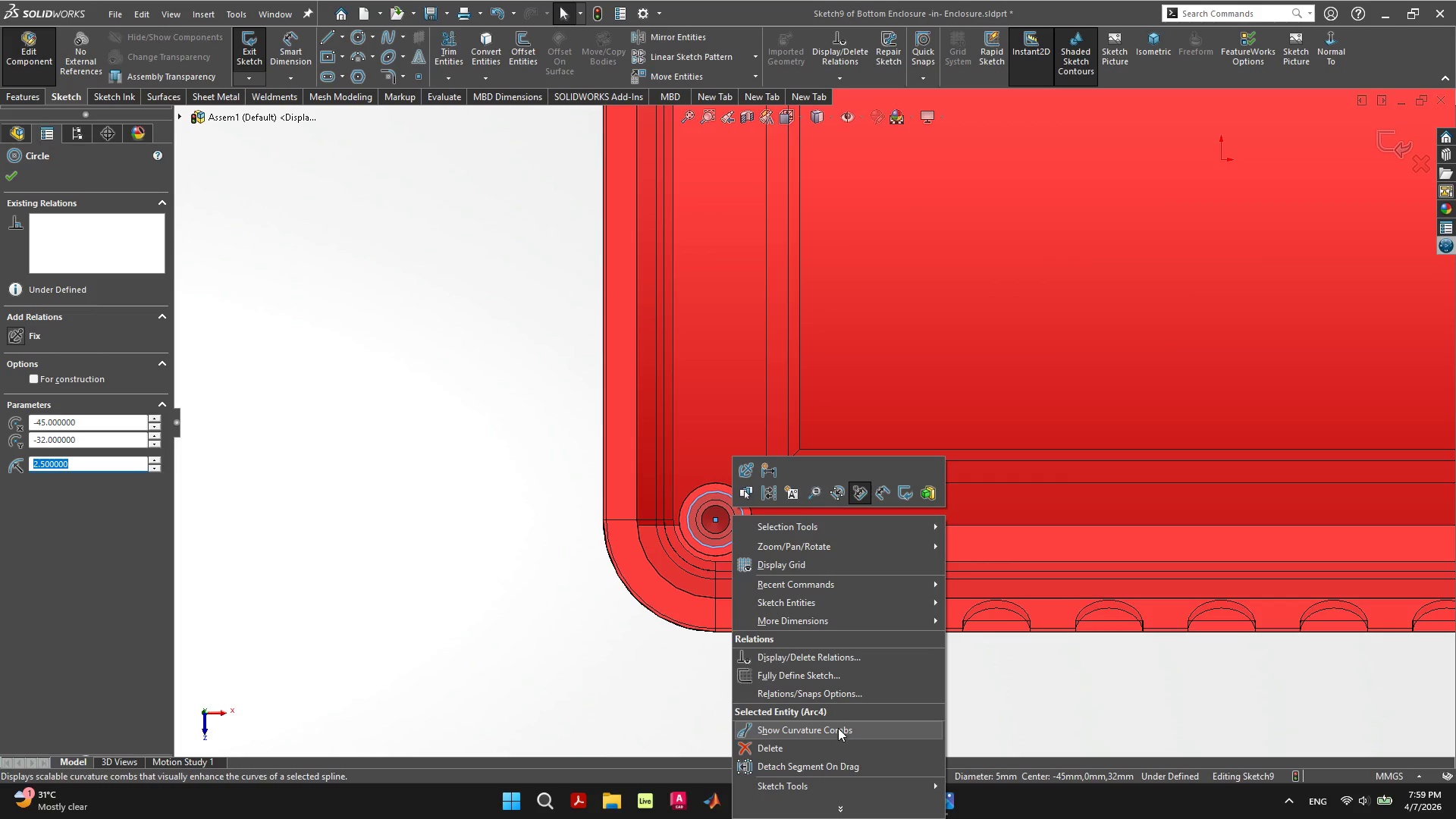 
left_click([827, 676])
 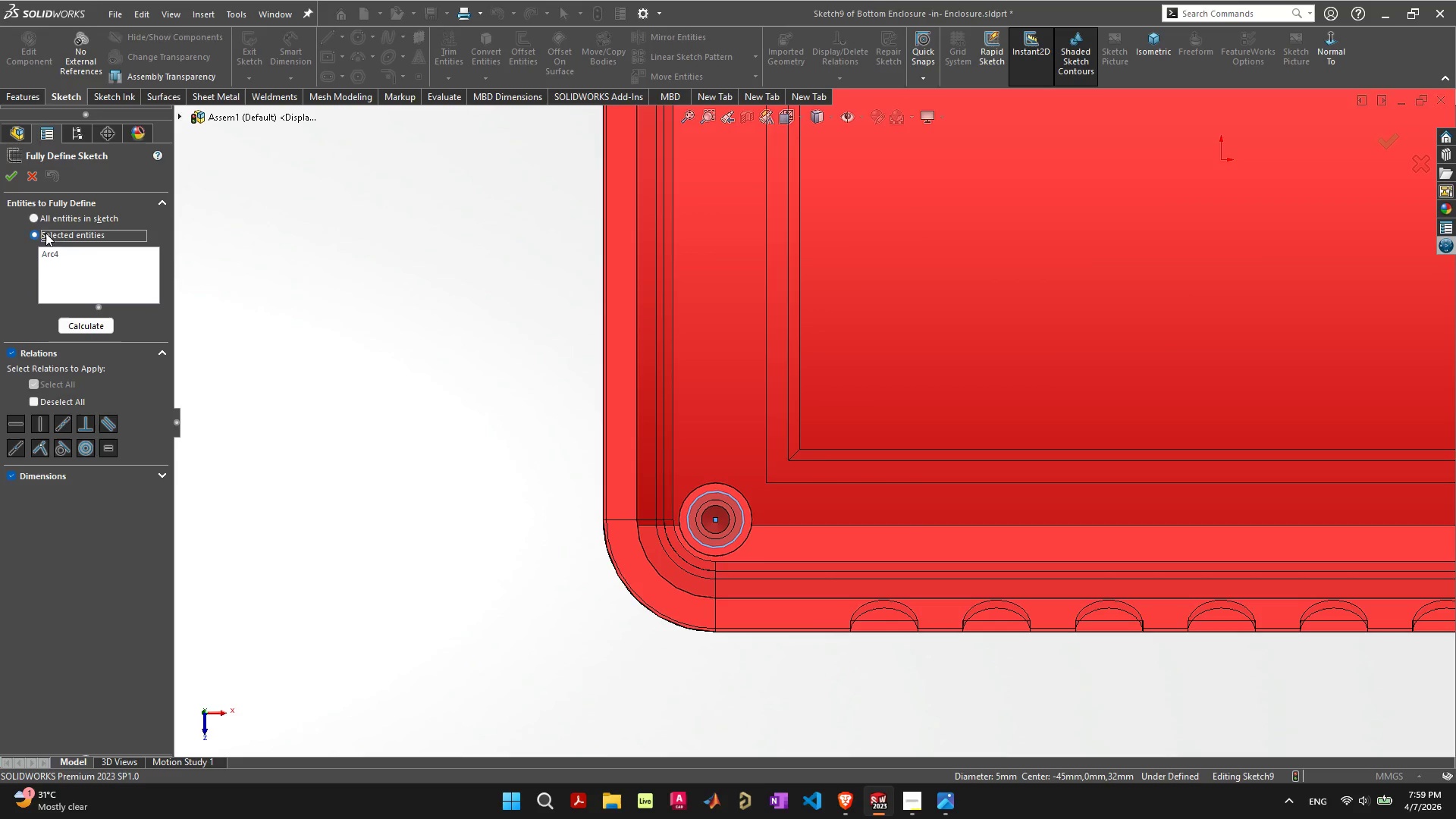 
left_click([10, 174])
 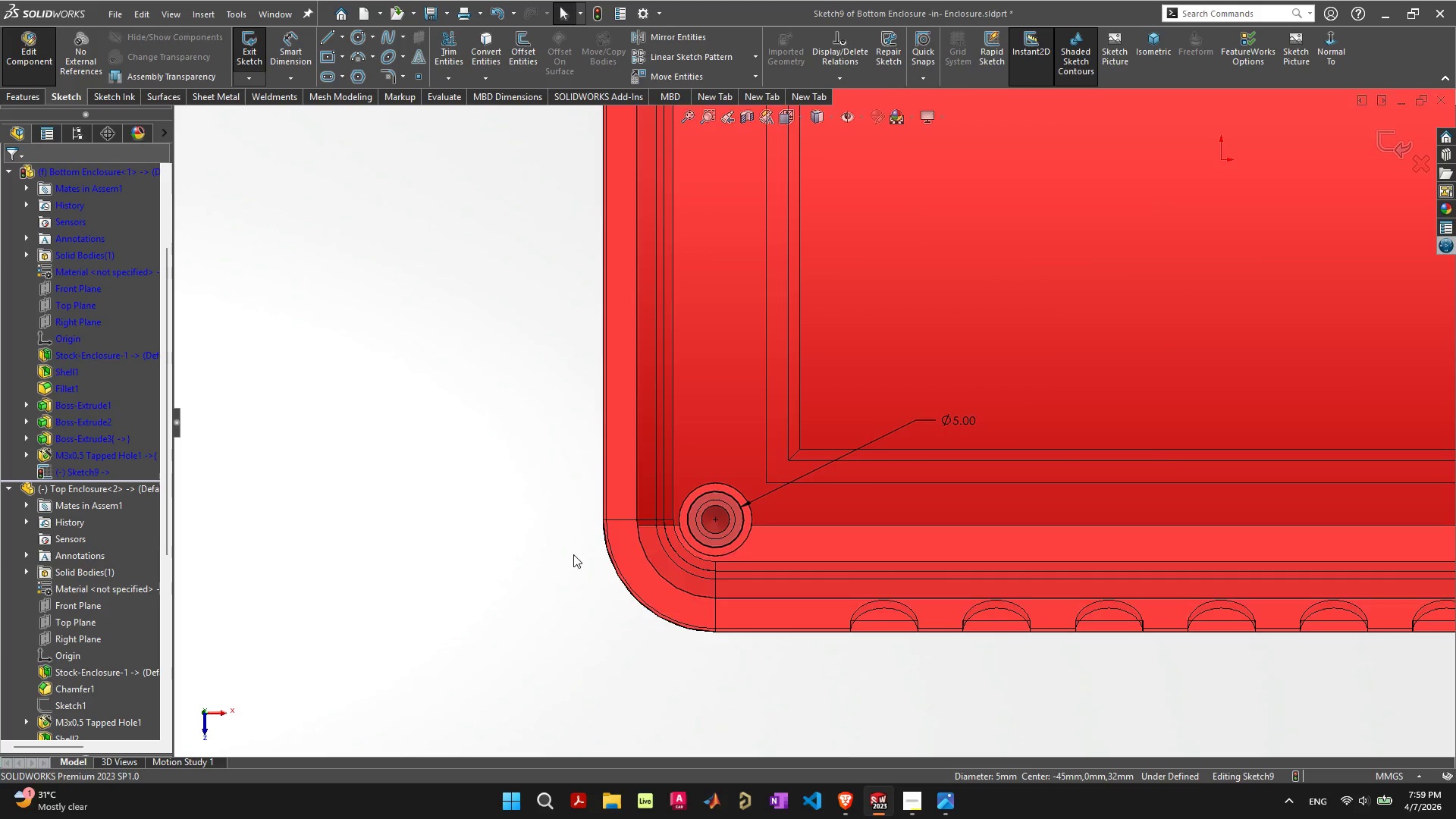 
scroll: coordinate [774, 515], scroll_direction: down, amount: 6.0
 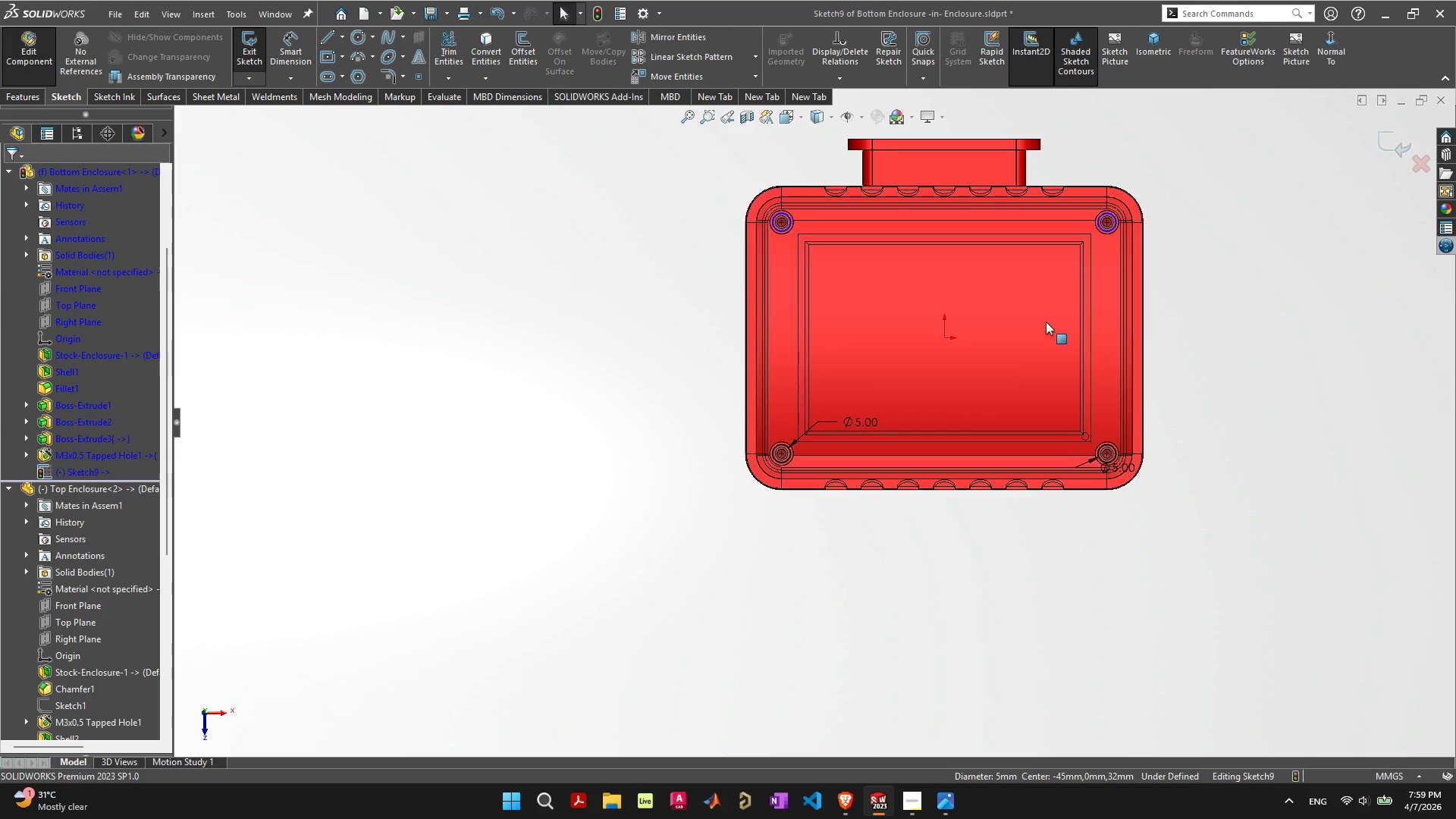 
scroll: coordinate [1037, 315], scroll_direction: up, amount: 1.0
 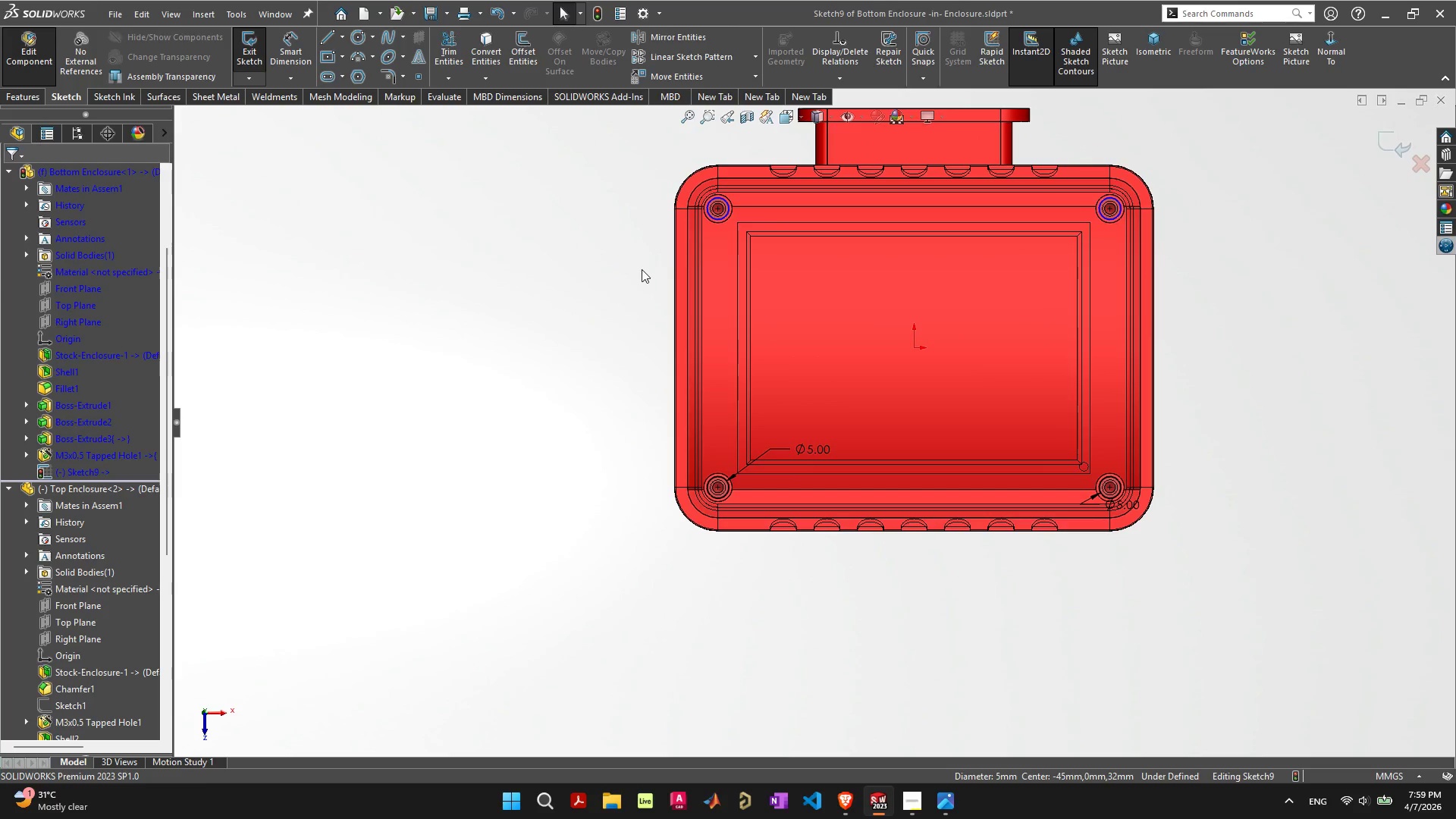 
wait(5.17)
 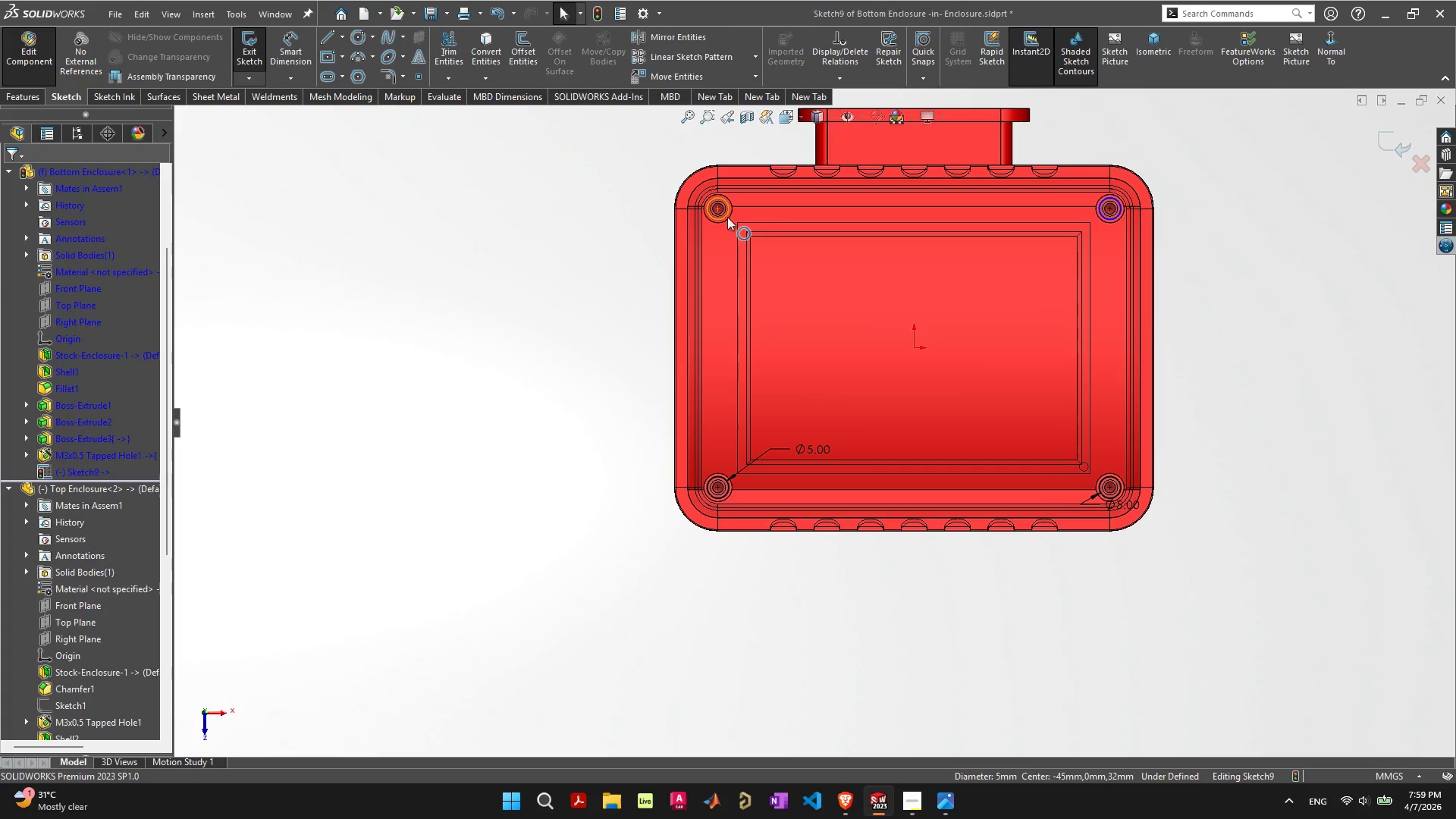 
left_click([724, 217])
 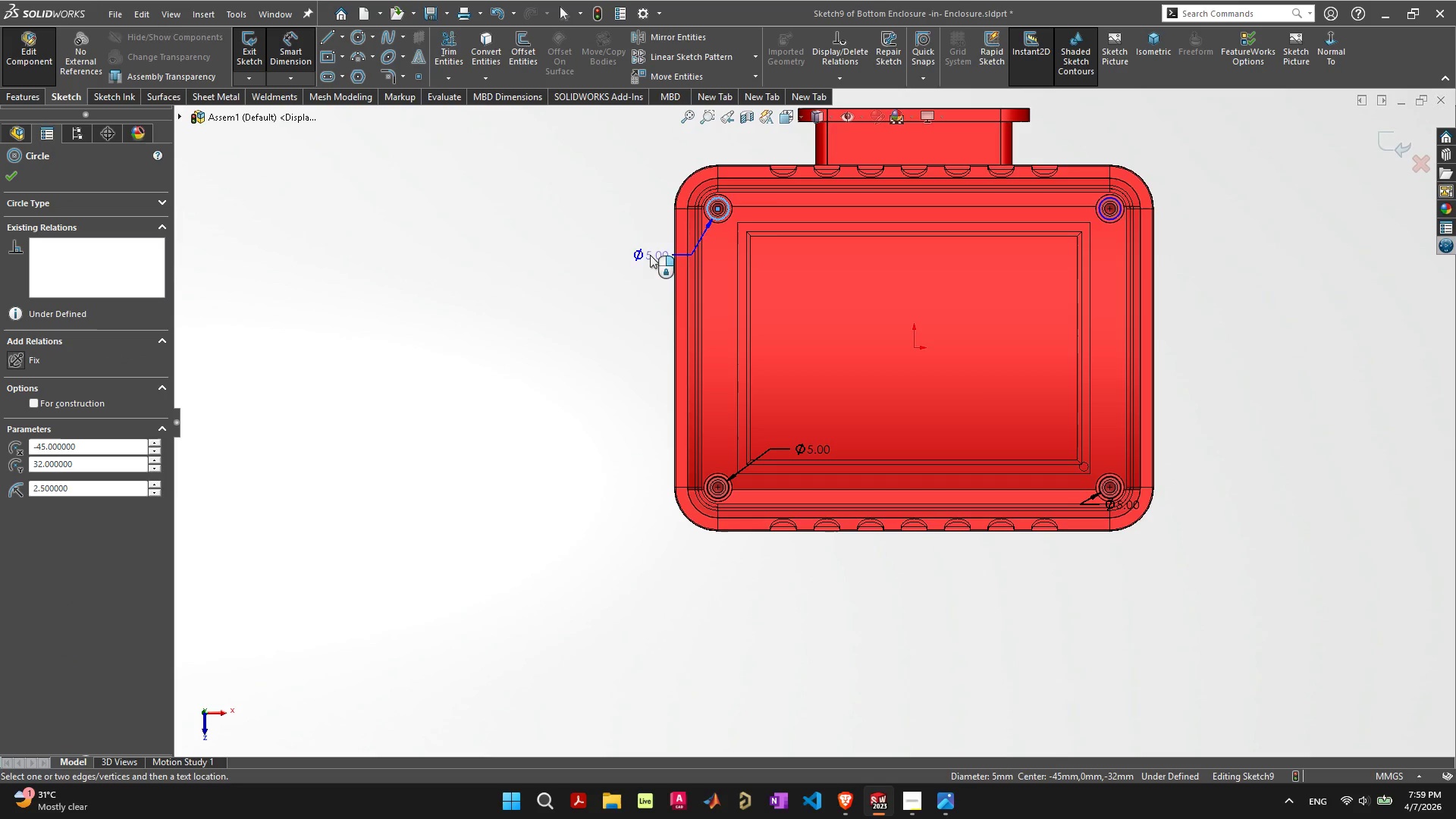 
left_click([638, 227])
 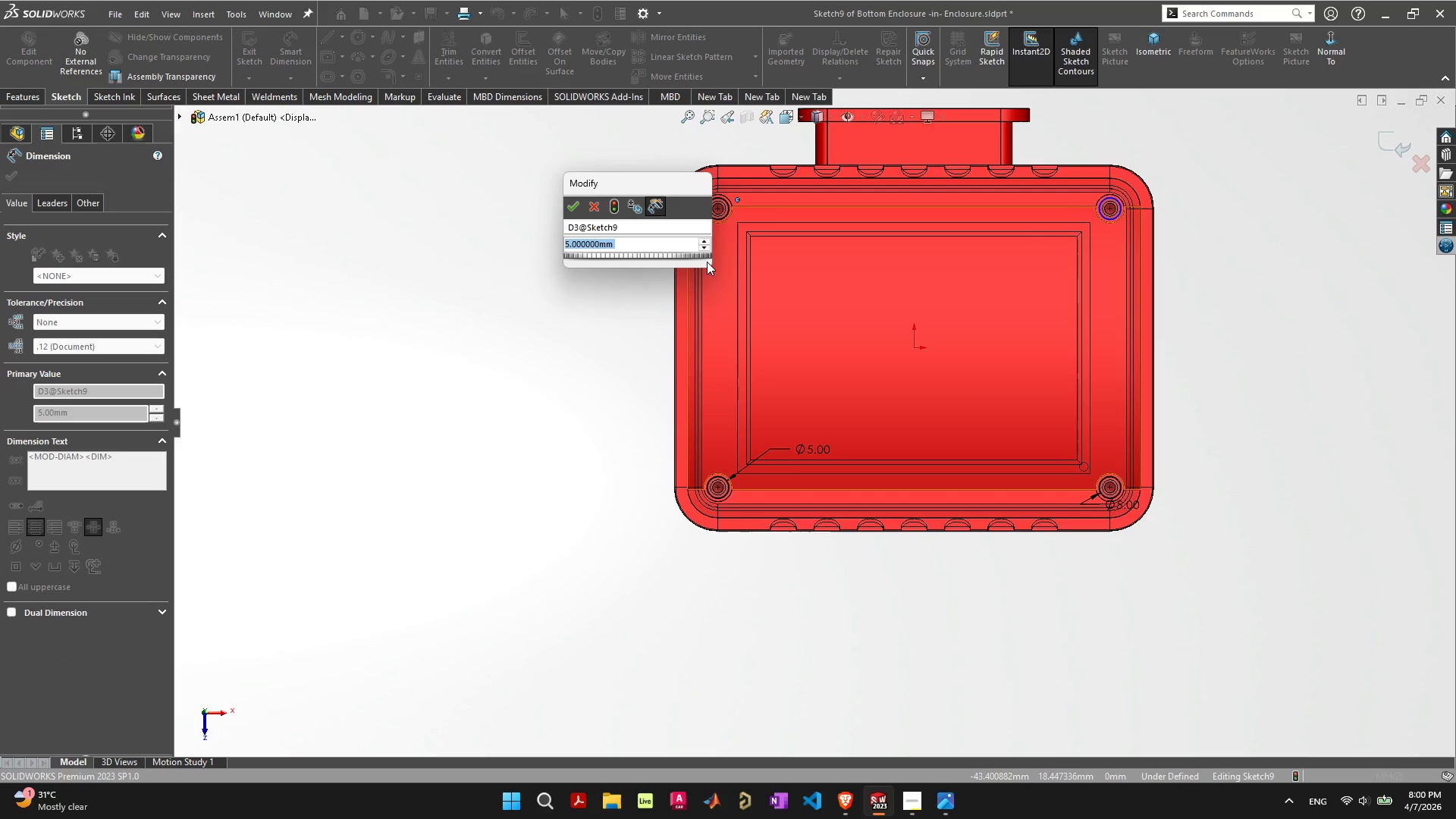 
key(Enter)
 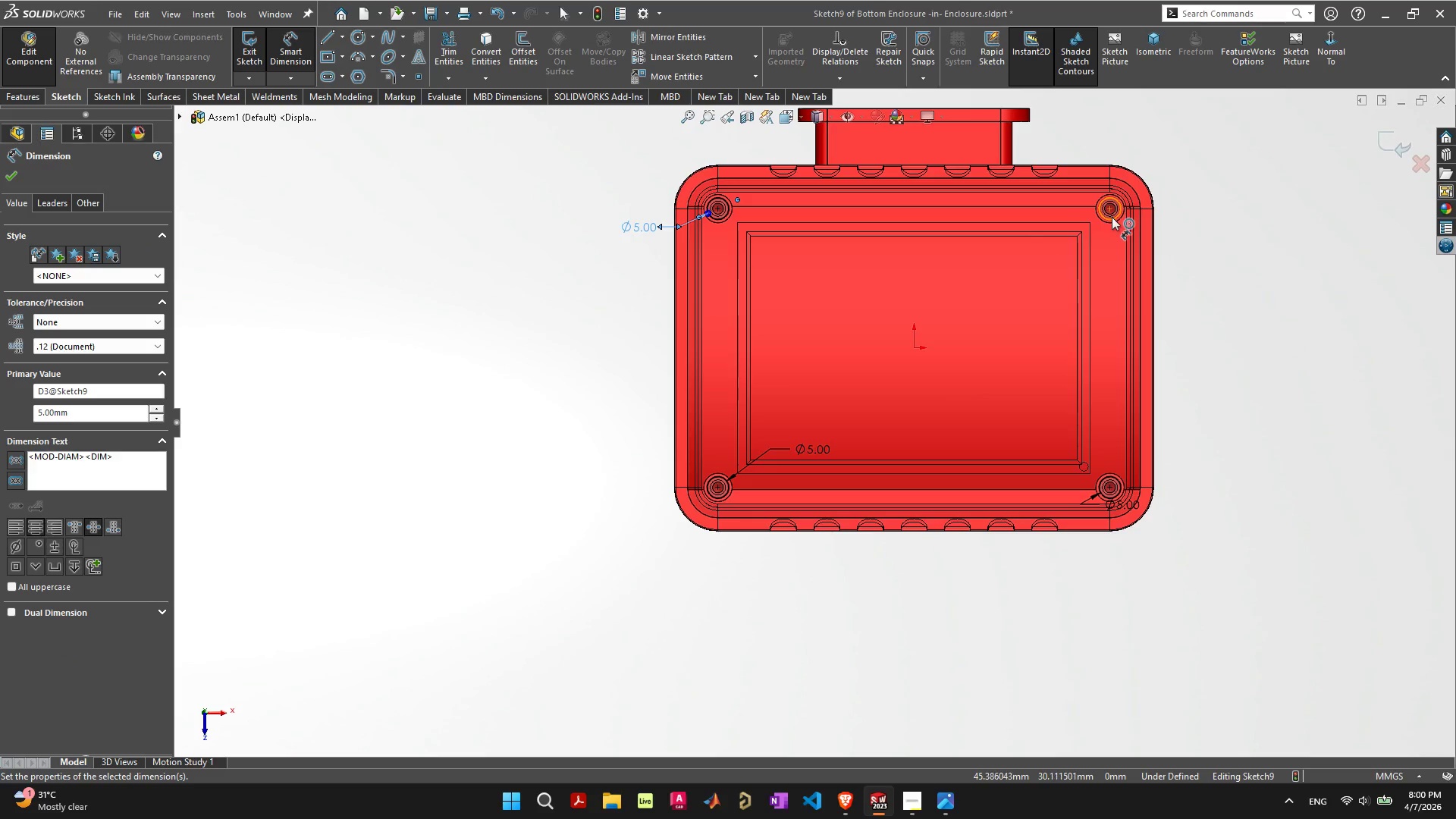 
left_click([1112, 217])
 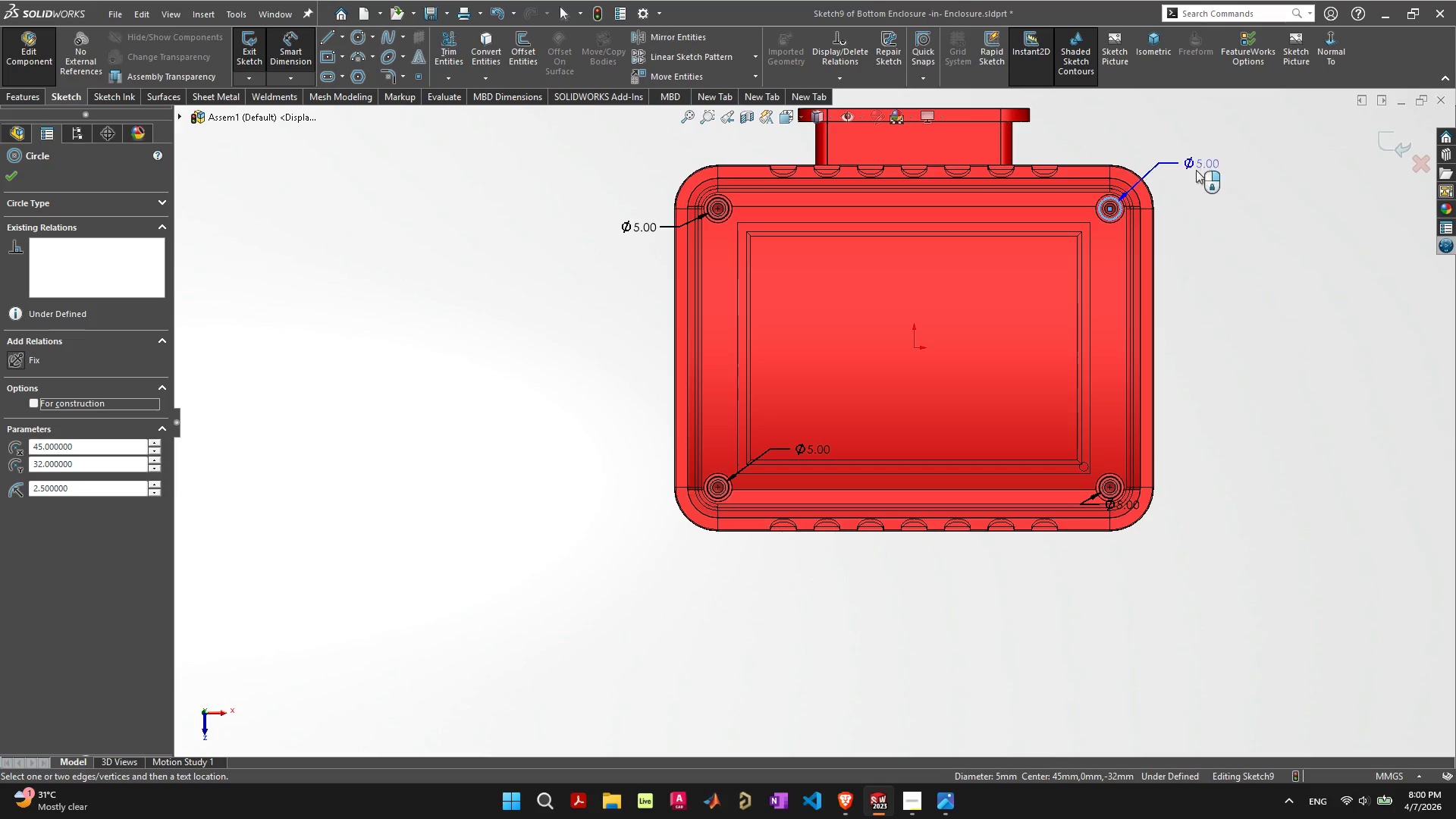 
left_click([1188, 184])
 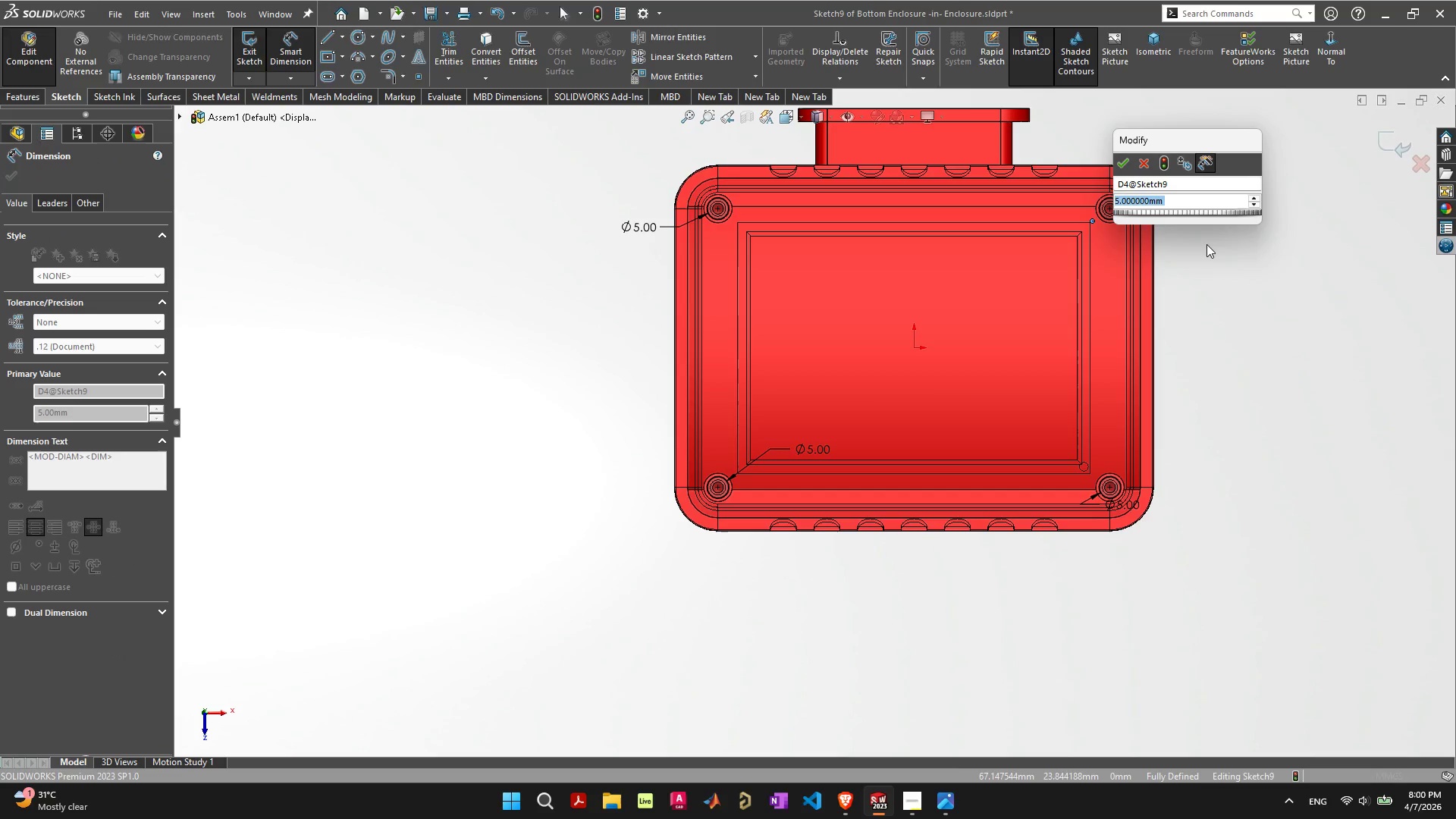 
key(Enter)
 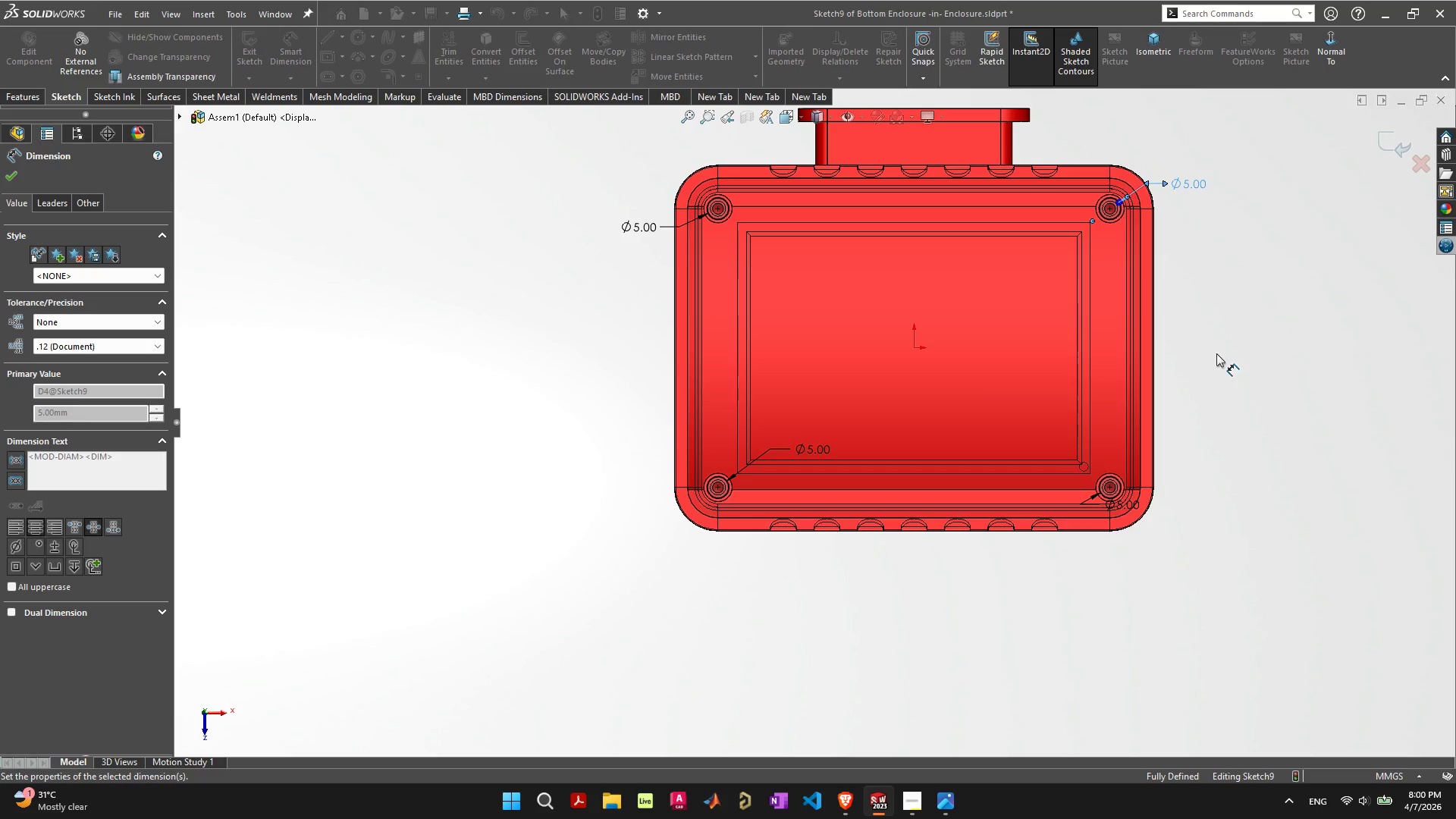 
left_click([1216, 355])
 